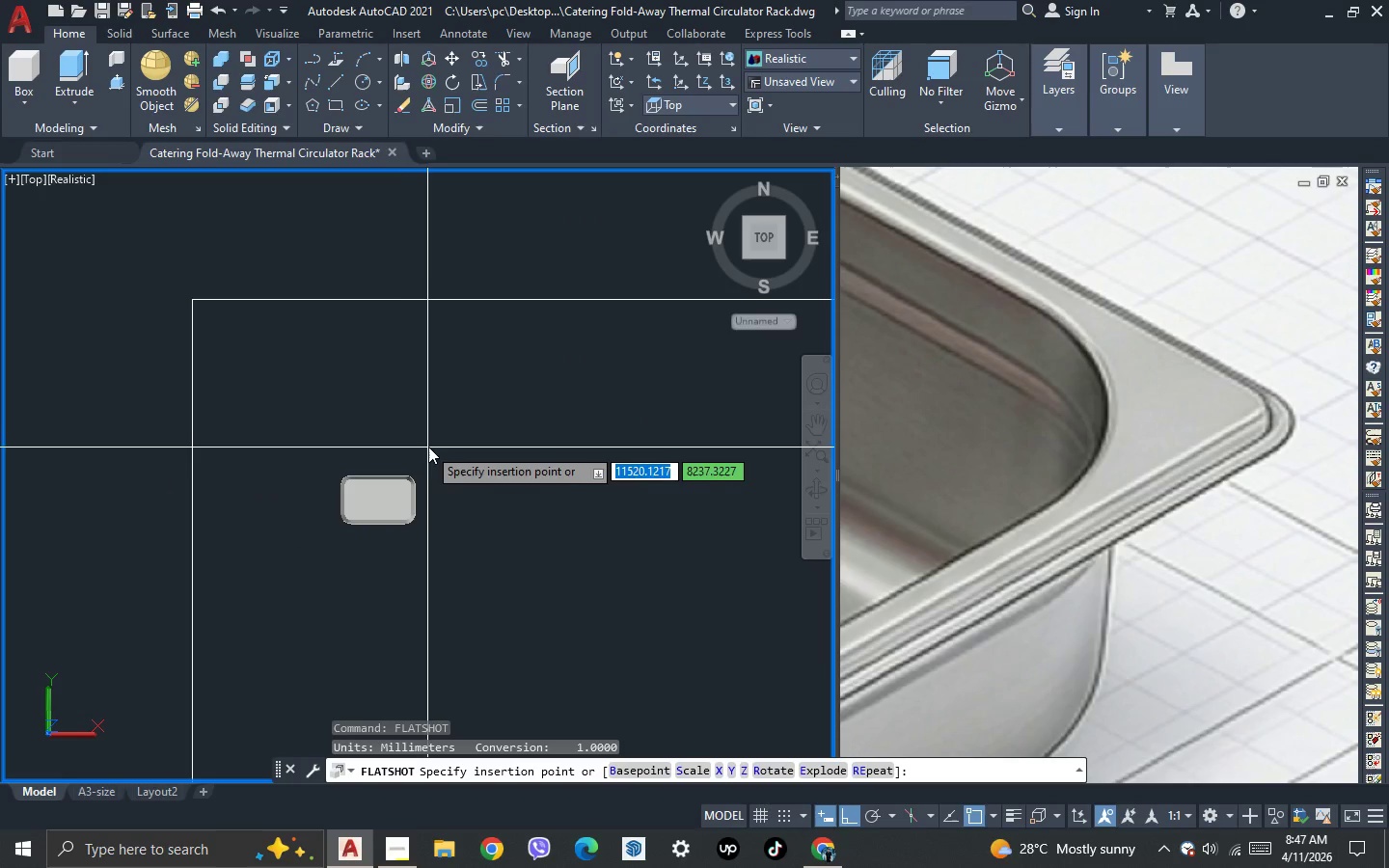 
left_click([430, 446])
 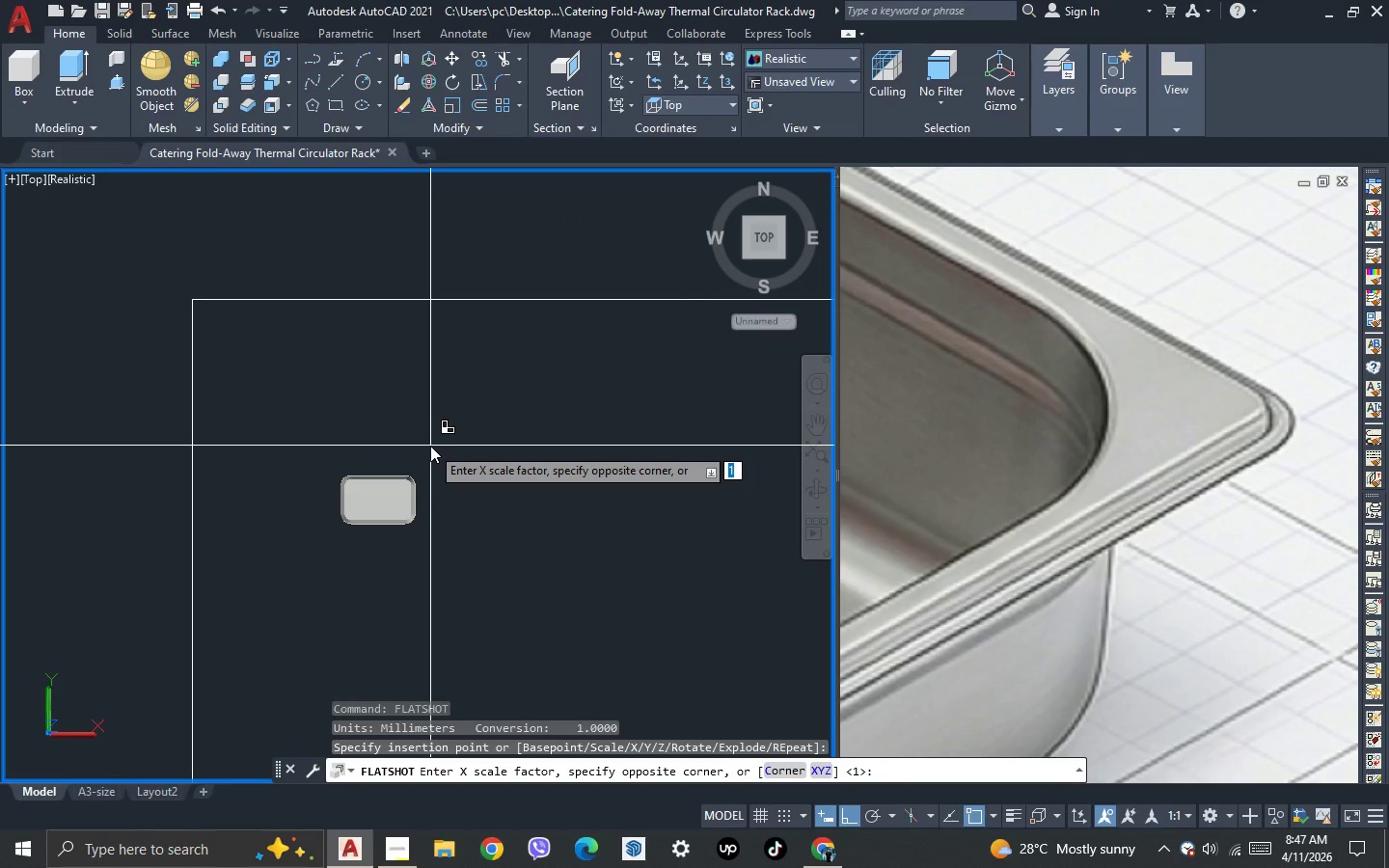 
key(Space)
 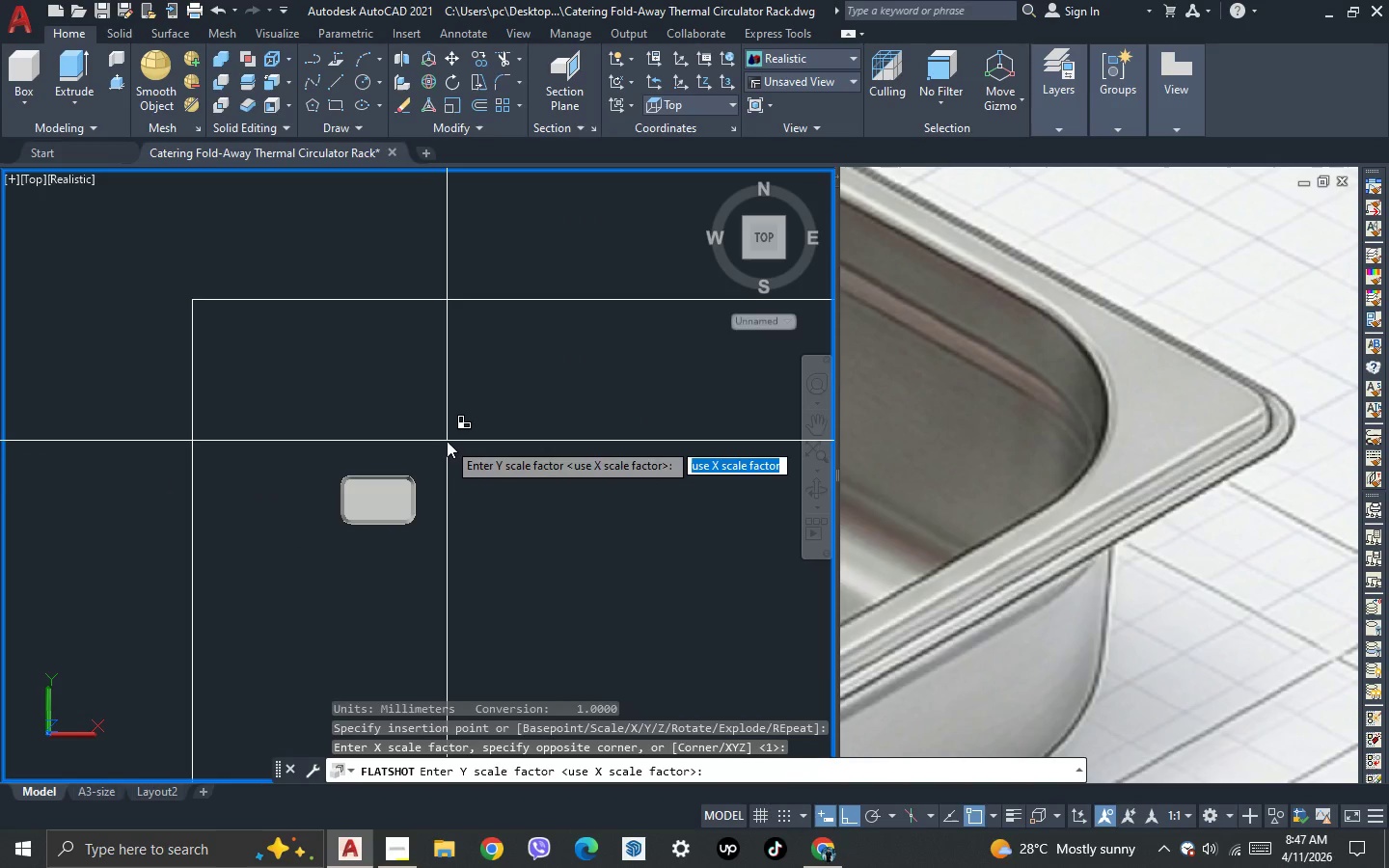 
key(Space)
 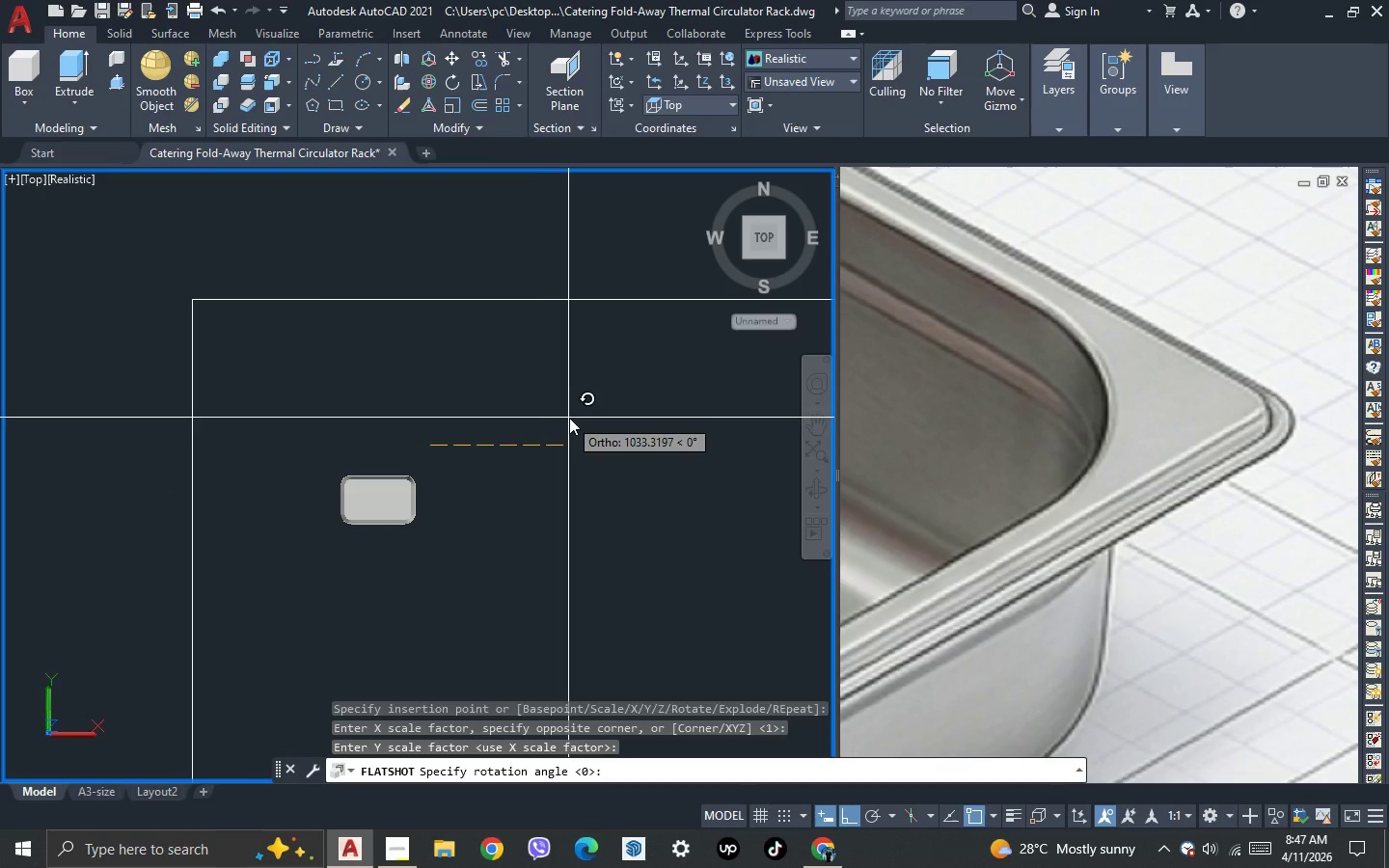 
left_click([569, 418])
 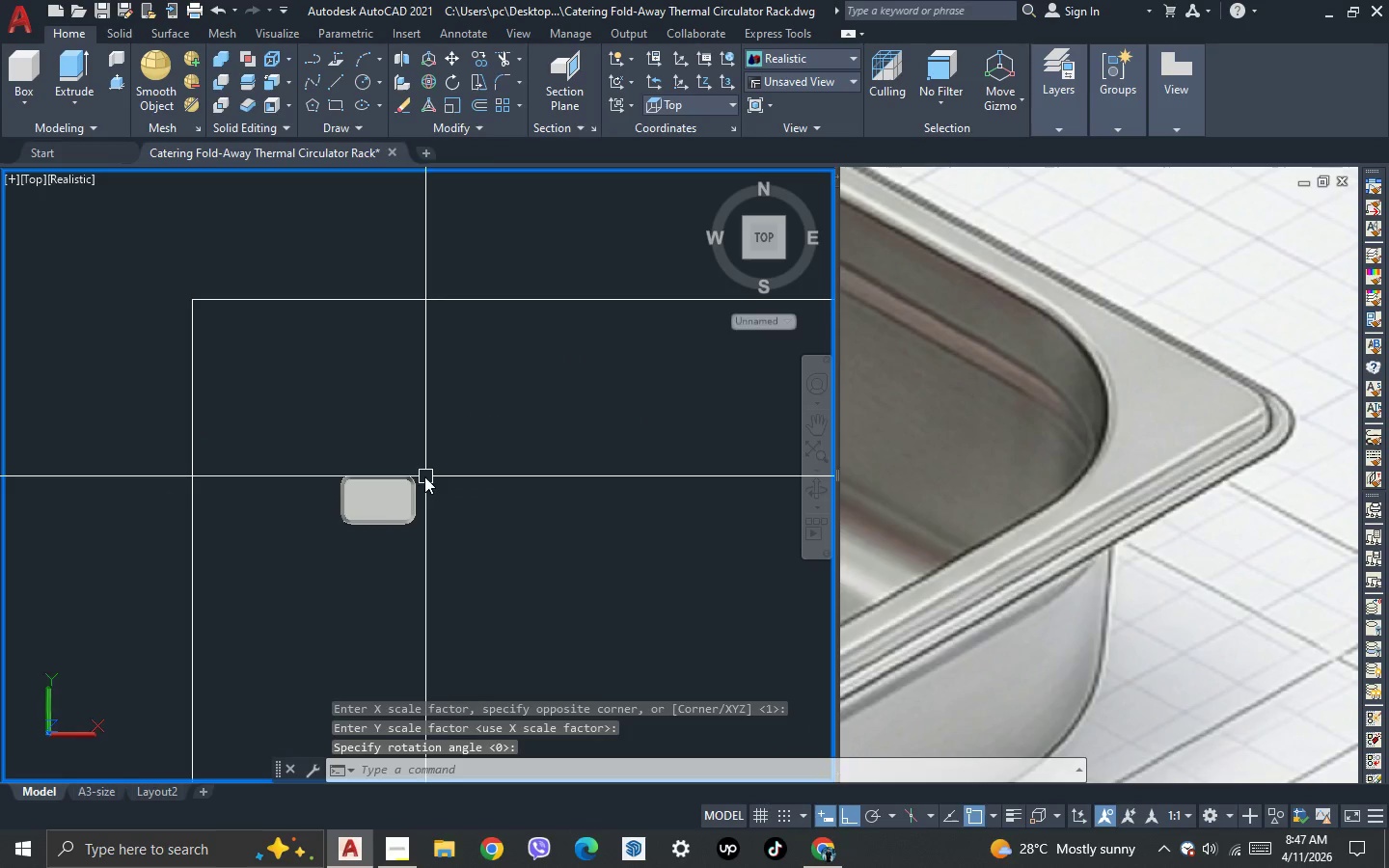 
scroll: coordinate [382, 440], scroll_direction: down, amount: 5.0
 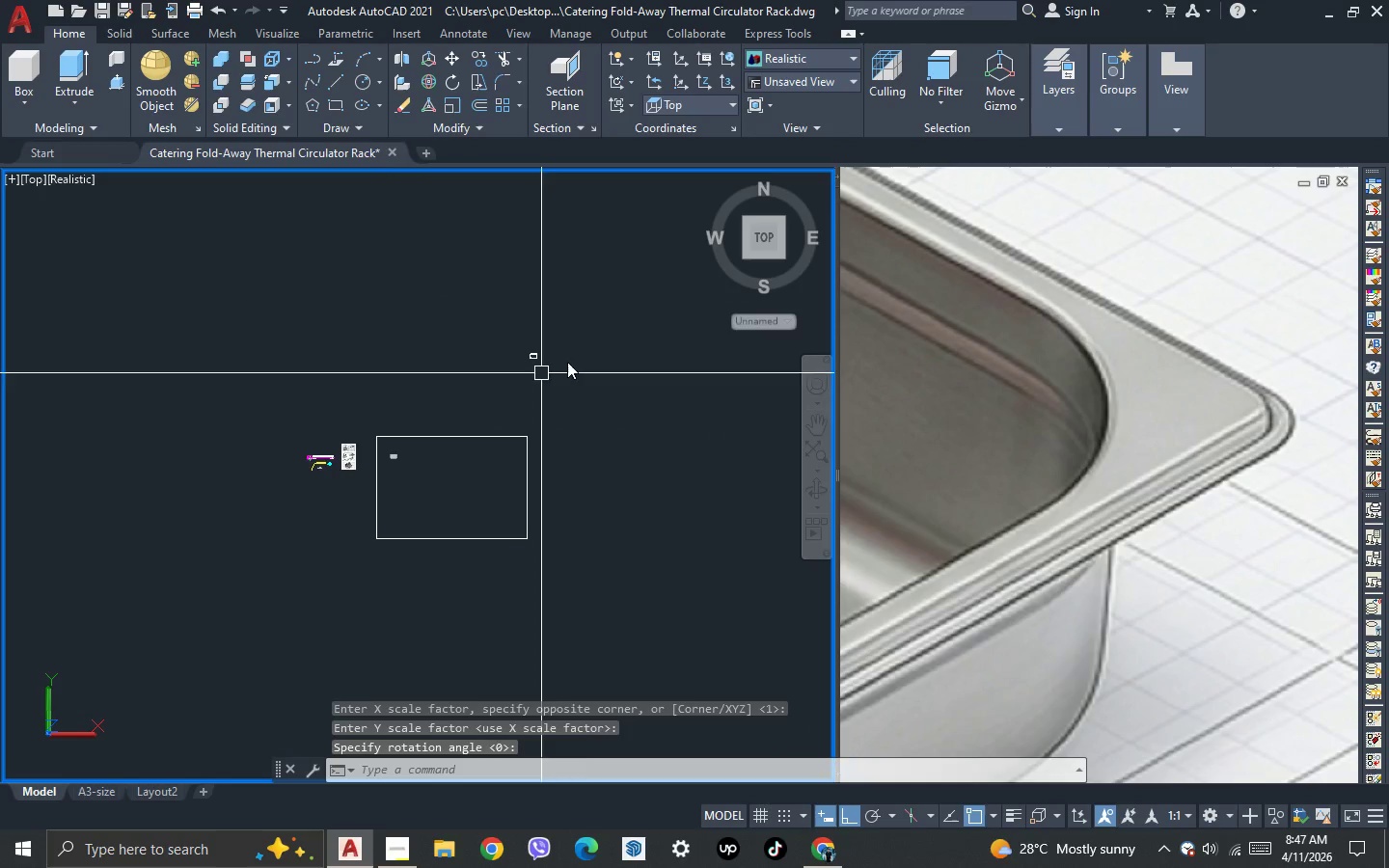 
left_click_drag(start_coordinate=[536, 400], to_coordinate=[531, 380])
 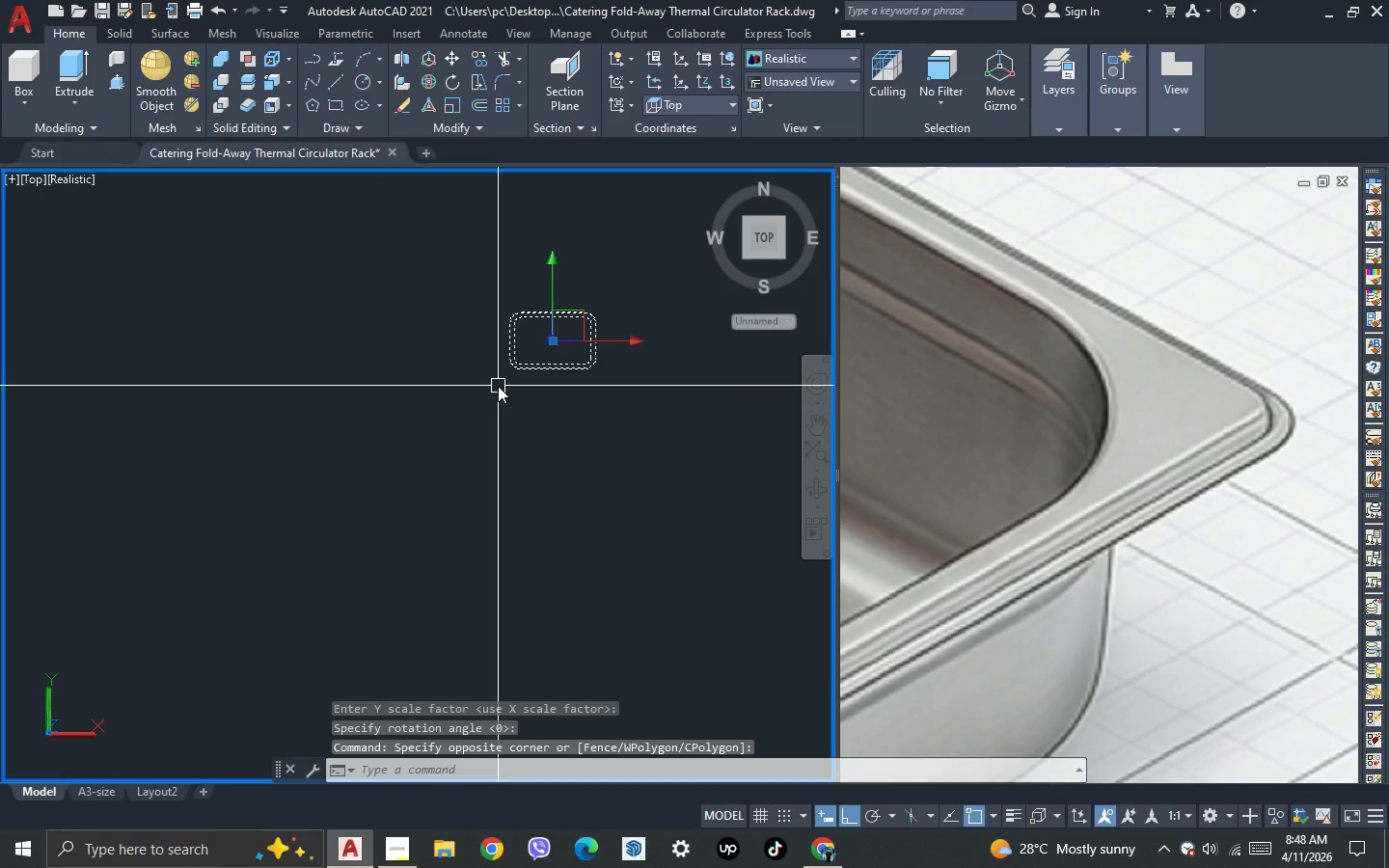 
scroll: coordinate [516, 371], scroll_direction: up, amount: 7.0
 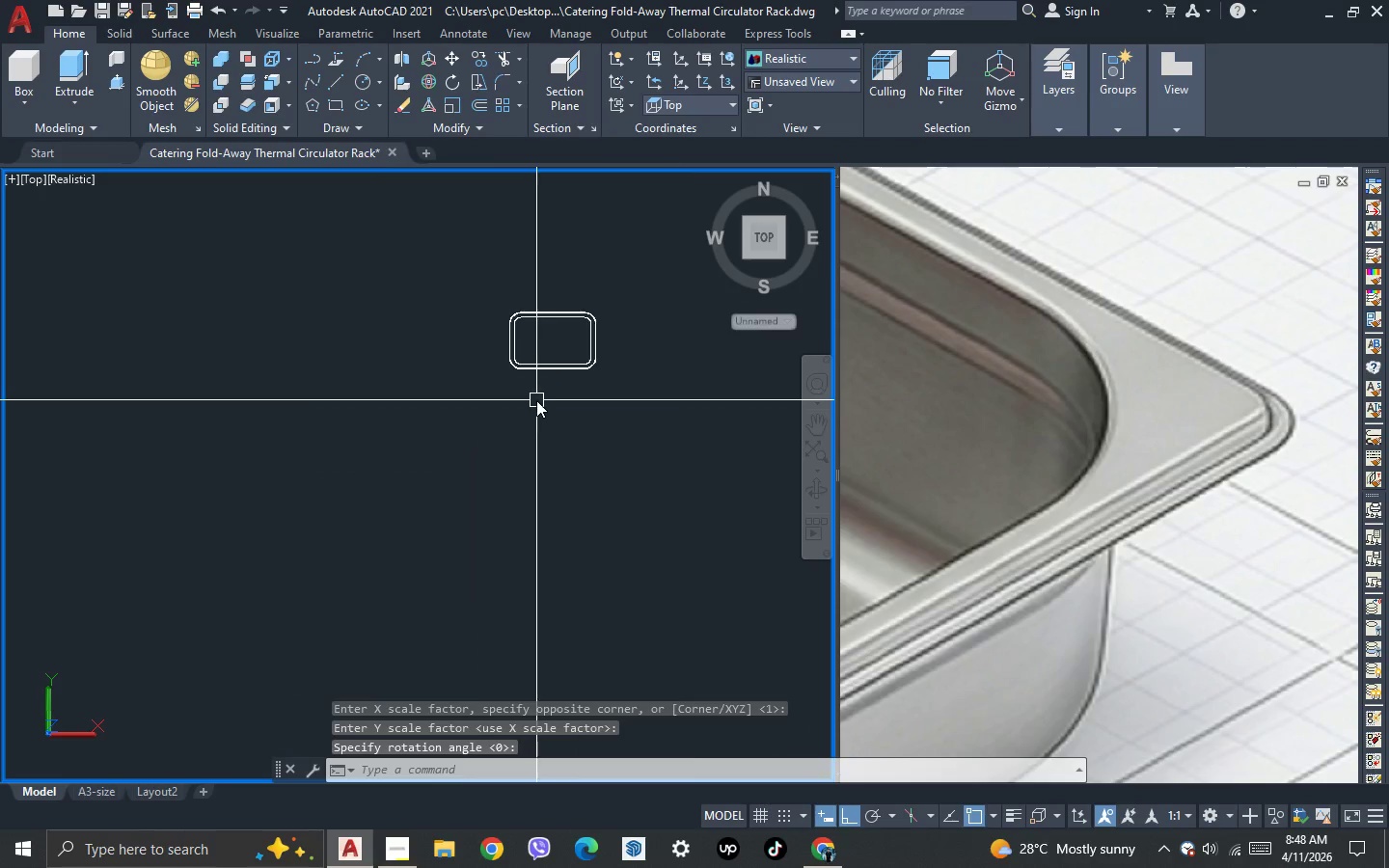 
key(Control+X)
 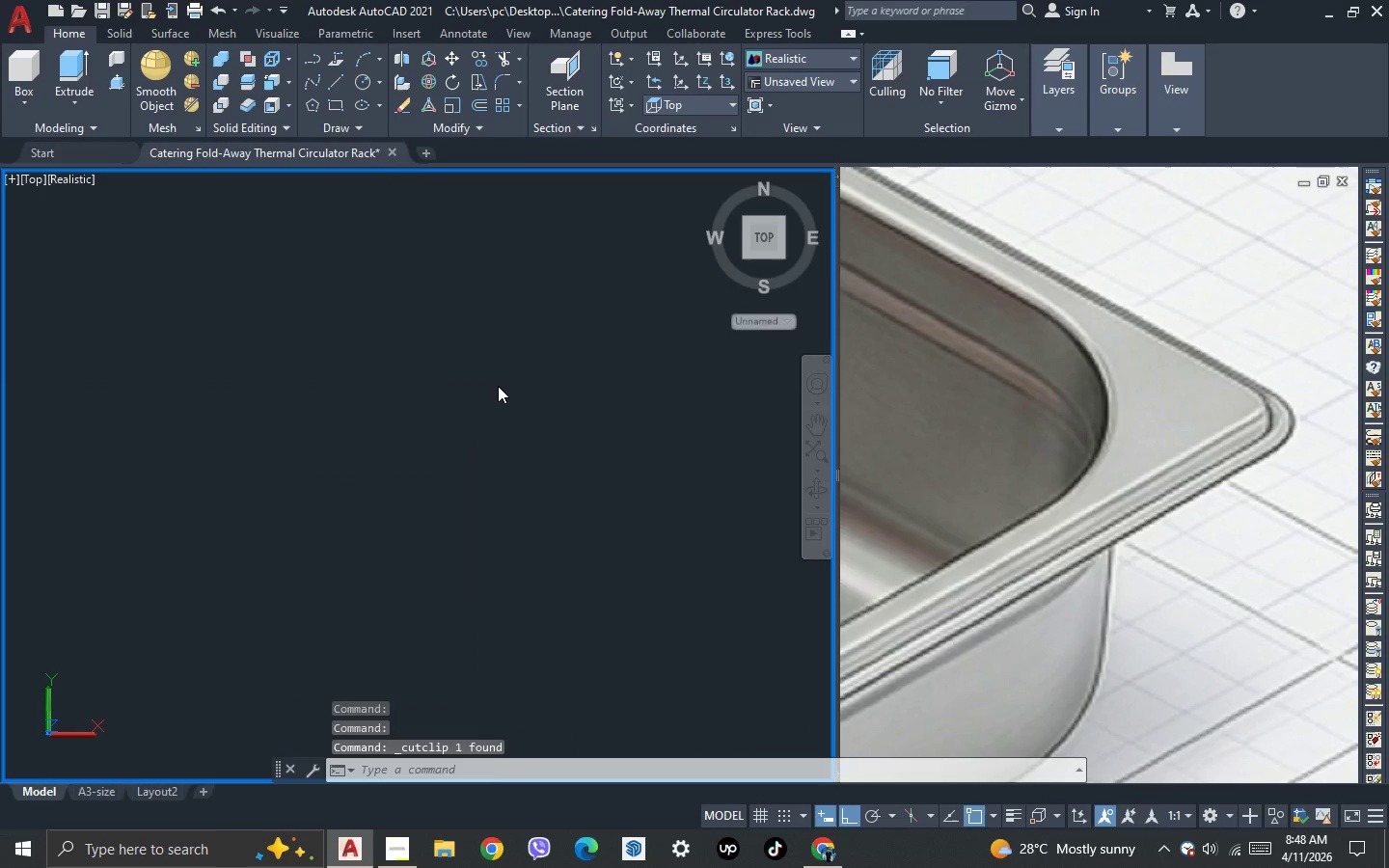 
scroll: coordinate [391, 502], scroll_direction: down, amount: 4.0
 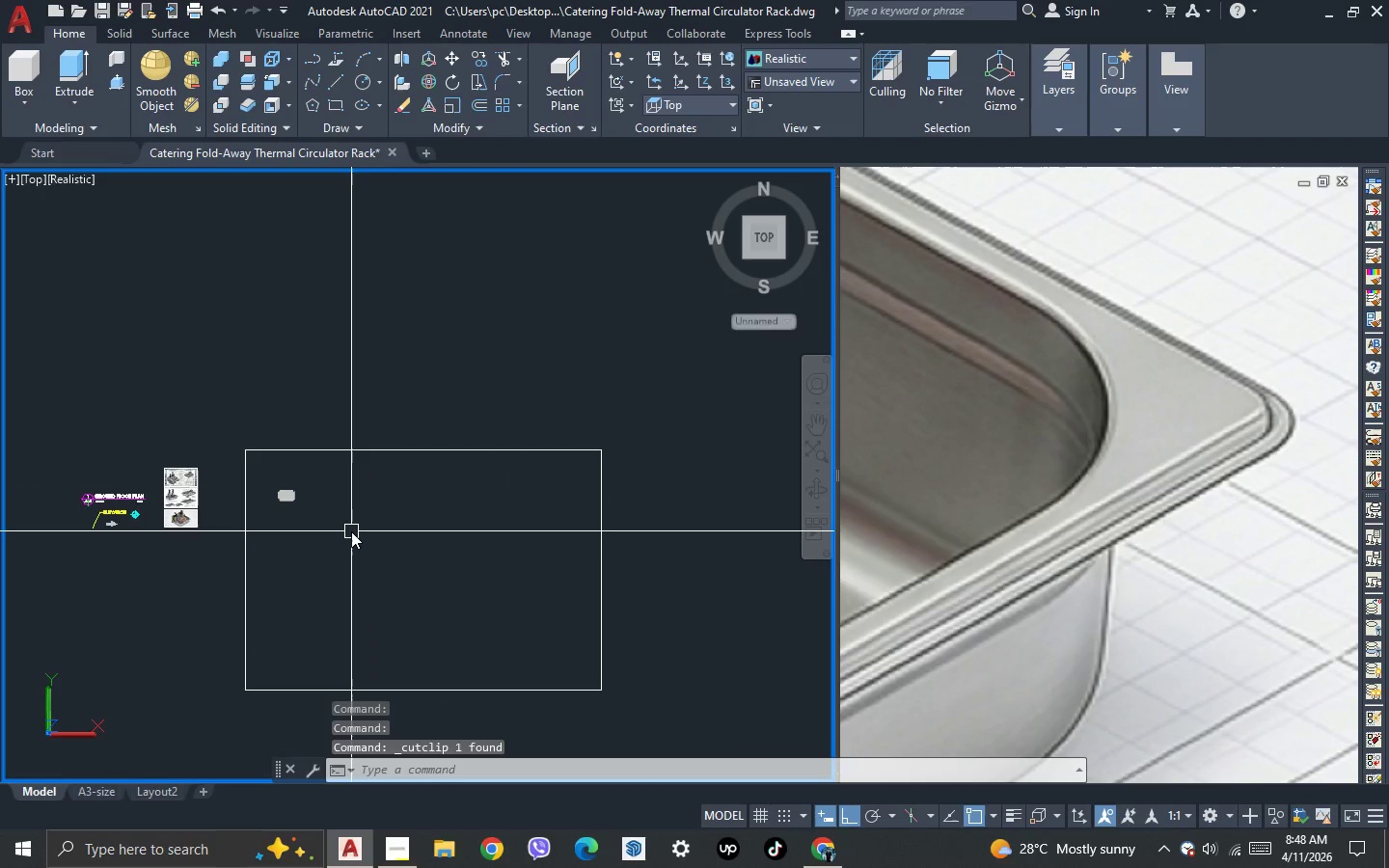 
key(Control+V)
 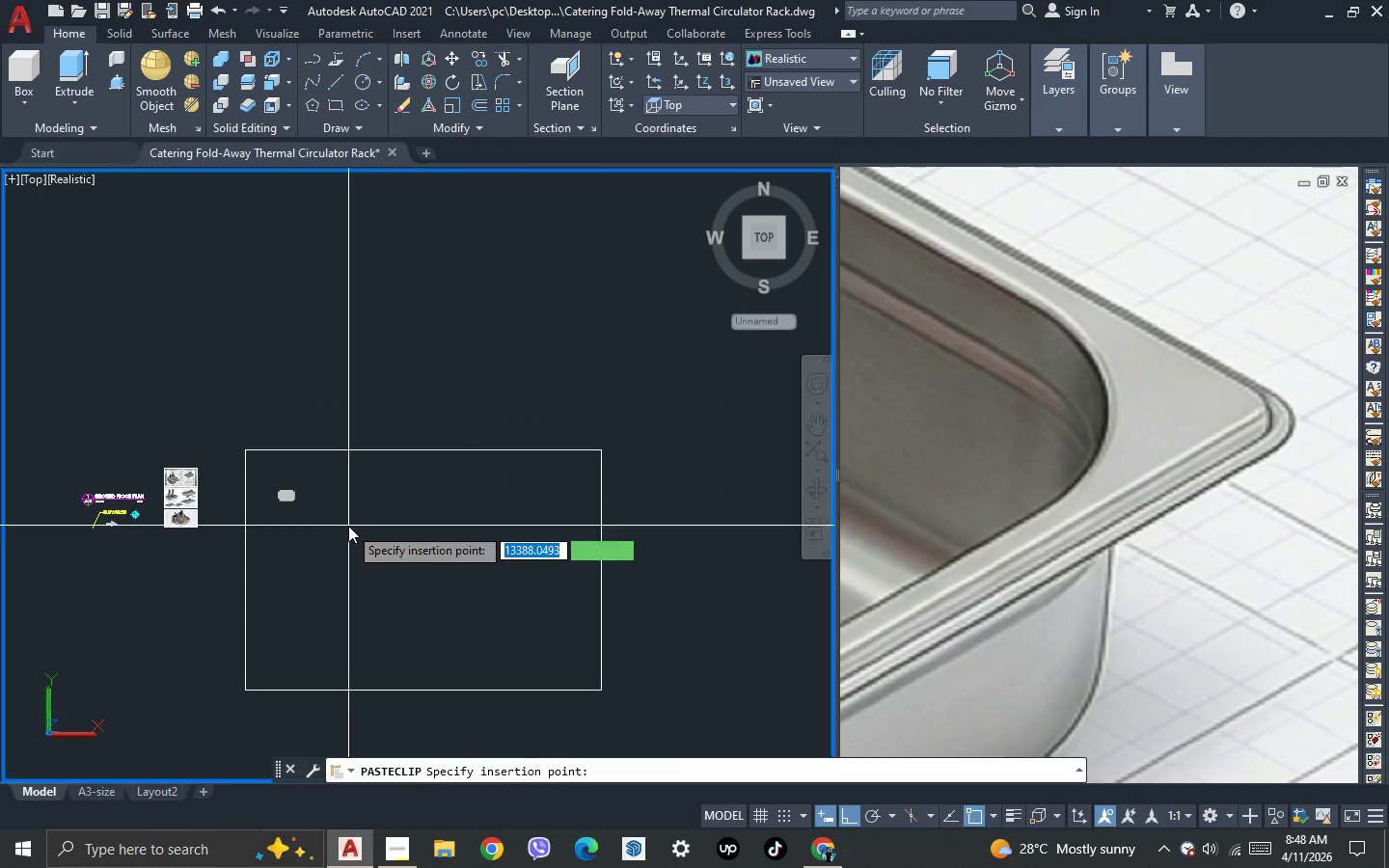 
scroll: coordinate [348, 526], scroll_direction: up, amount: 3.0
 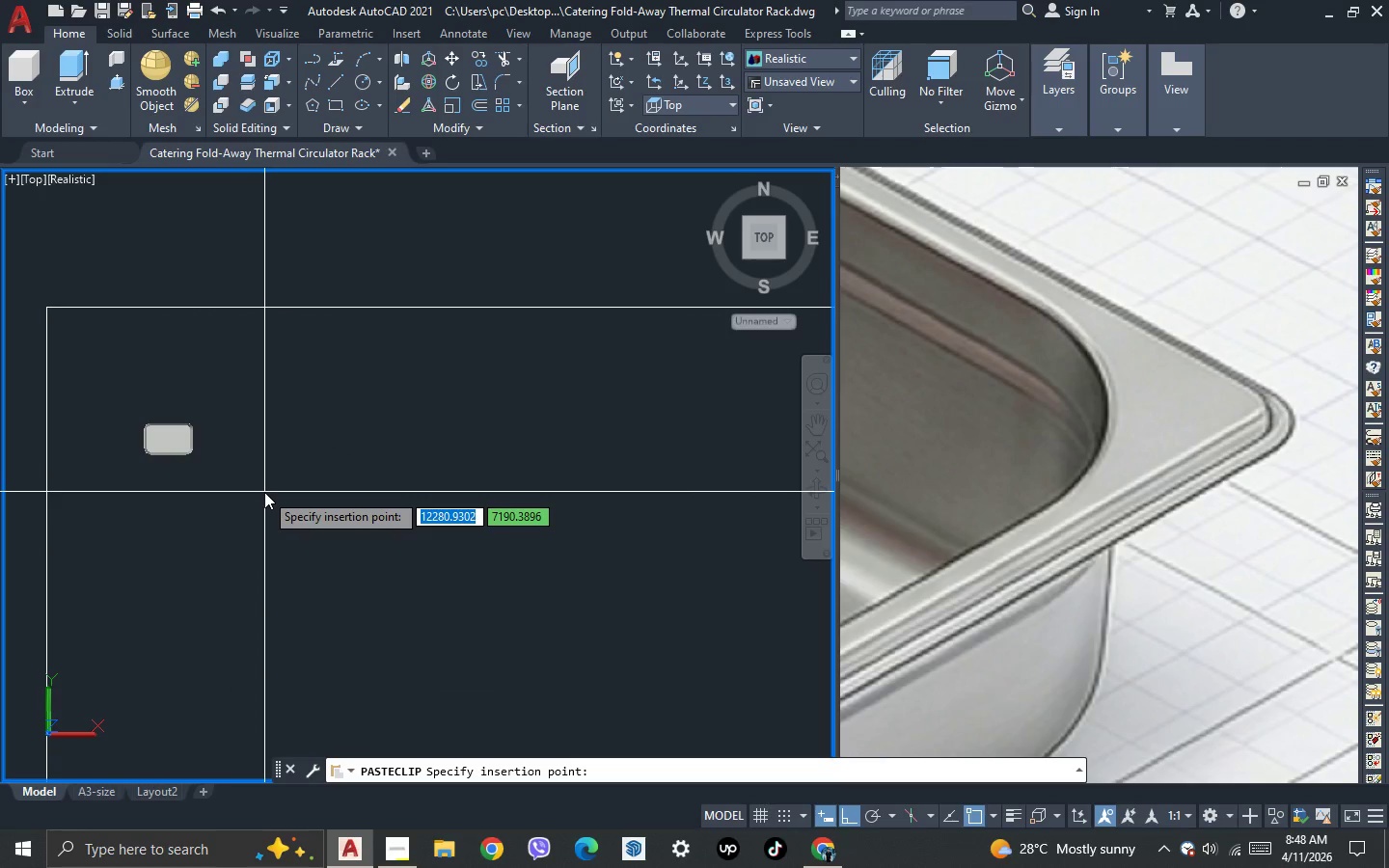 
left_click([264, 492])
 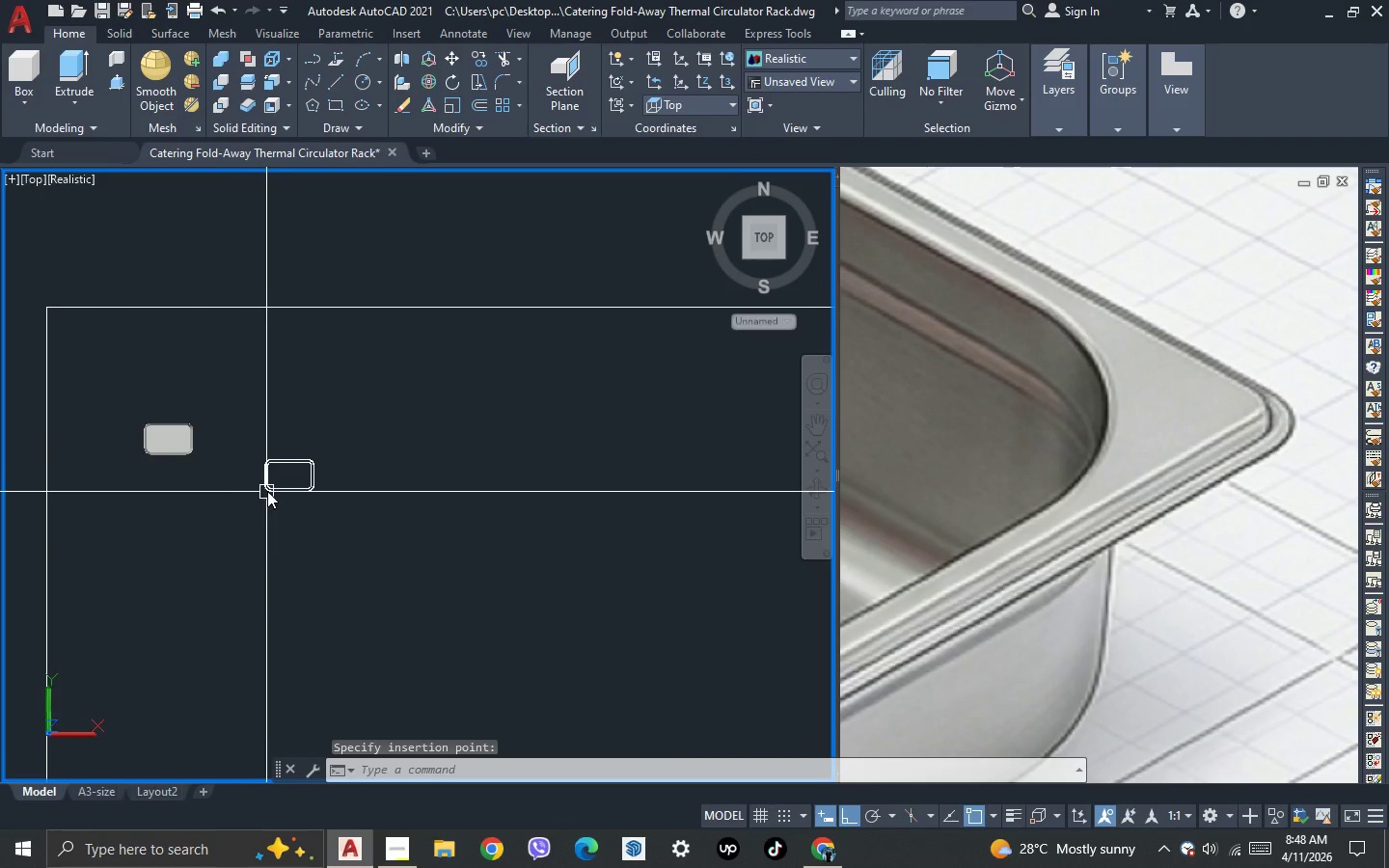 
left_click([319, 447])
 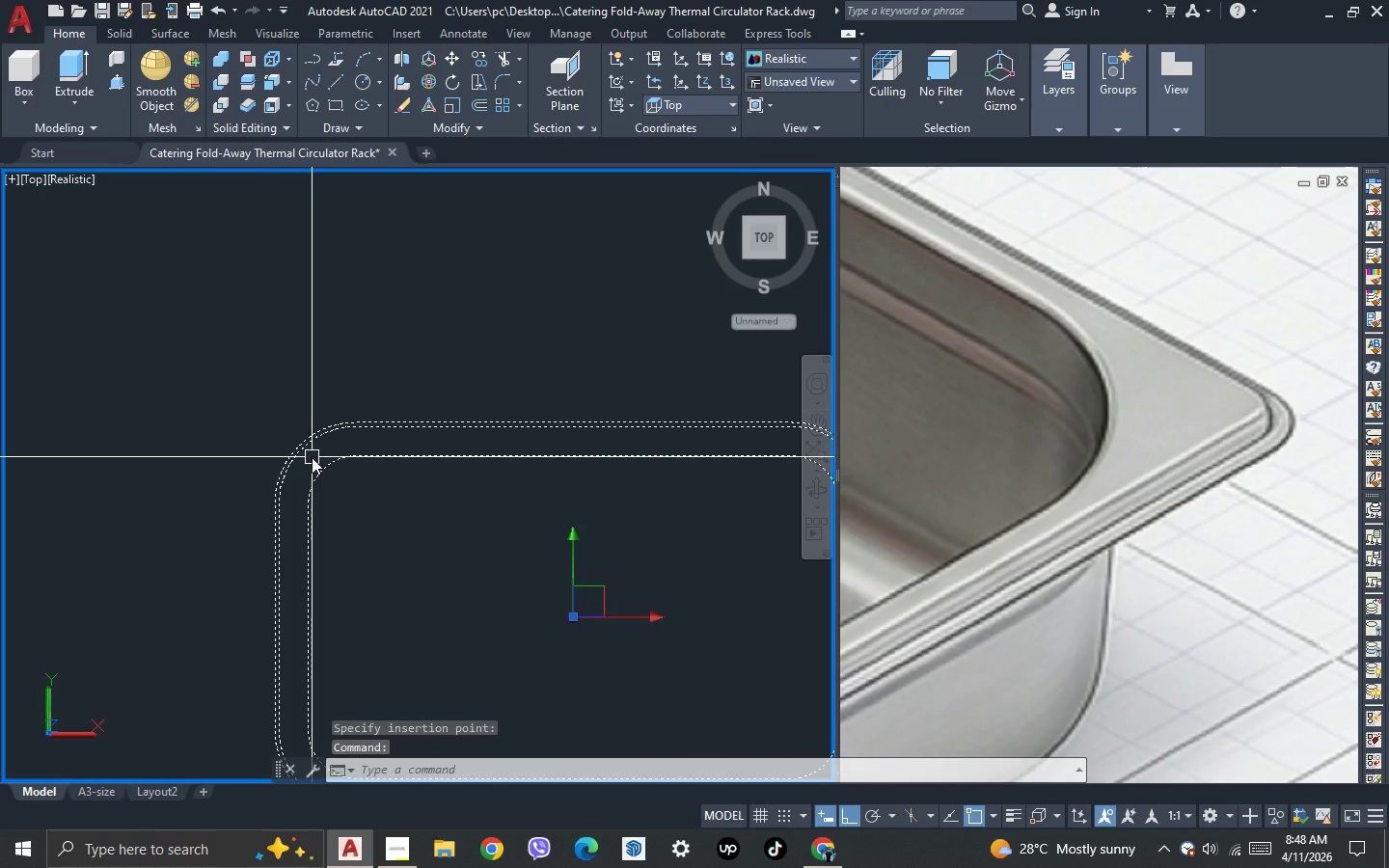 
scroll: coordinate [274, 442], scroll_direction: up, amount: 7.0
 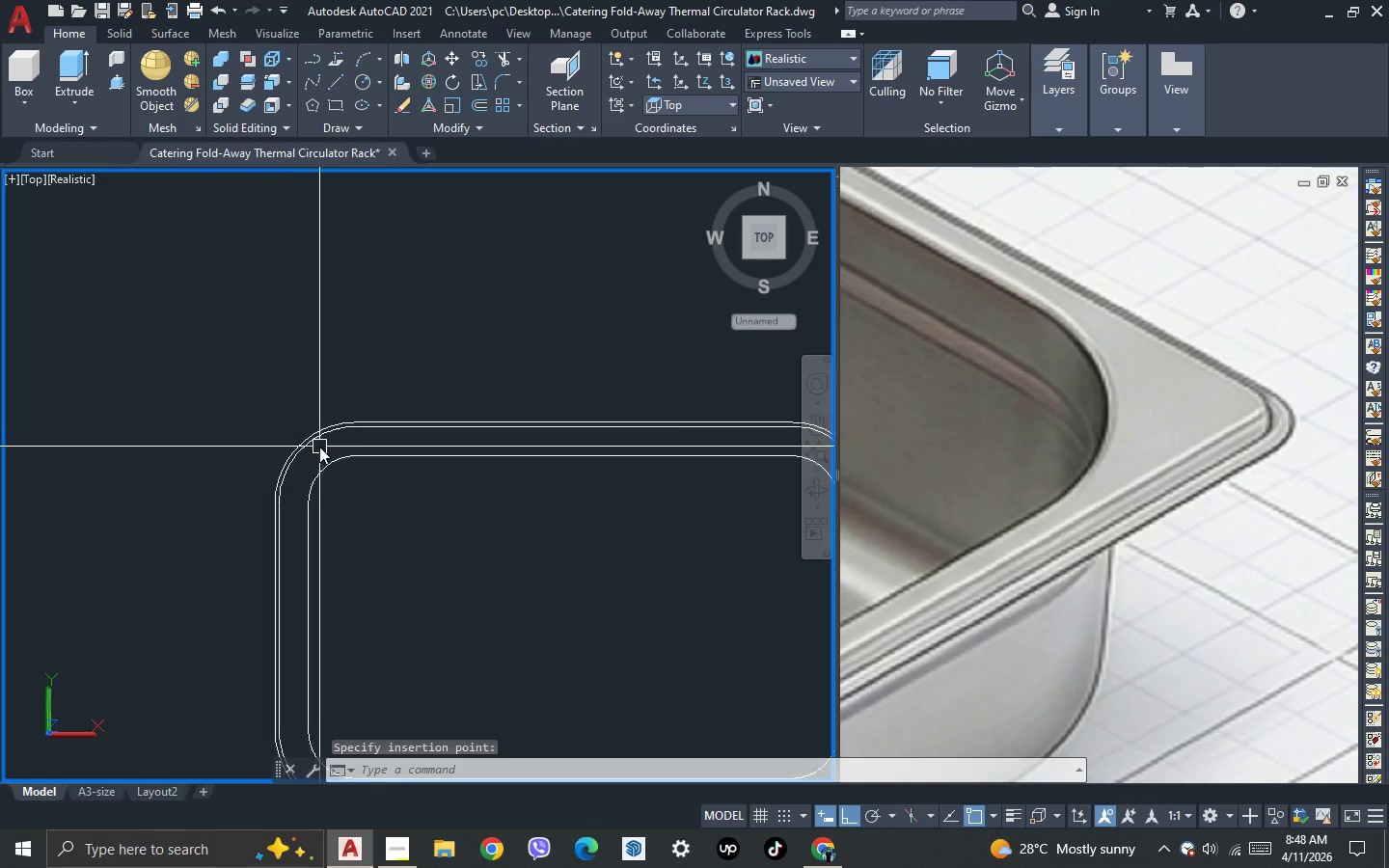 
key(X)
 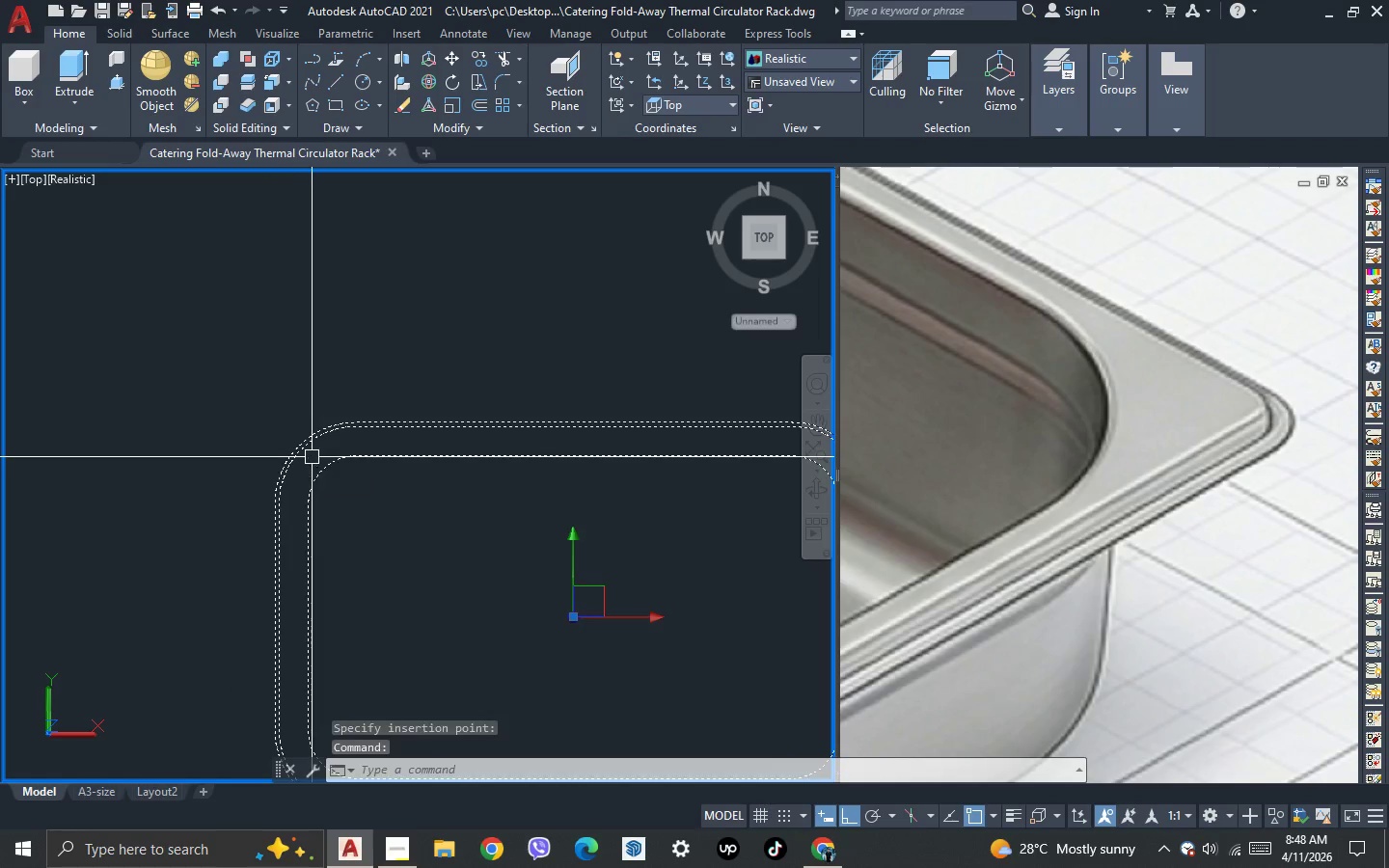 
key(Space)
 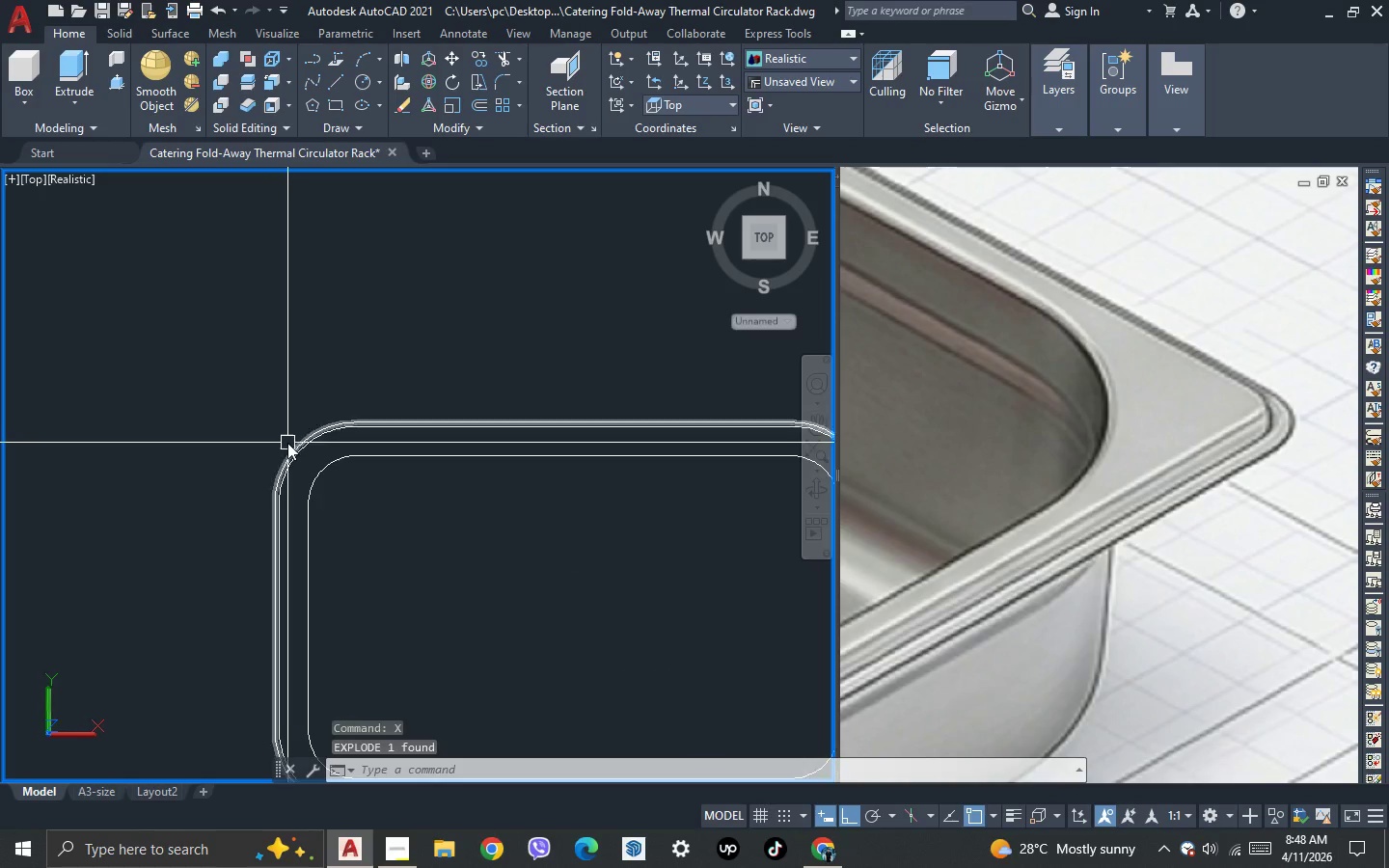 
scroll: coordinate [287, 443], scroll_direction: up, amount: 2.0
 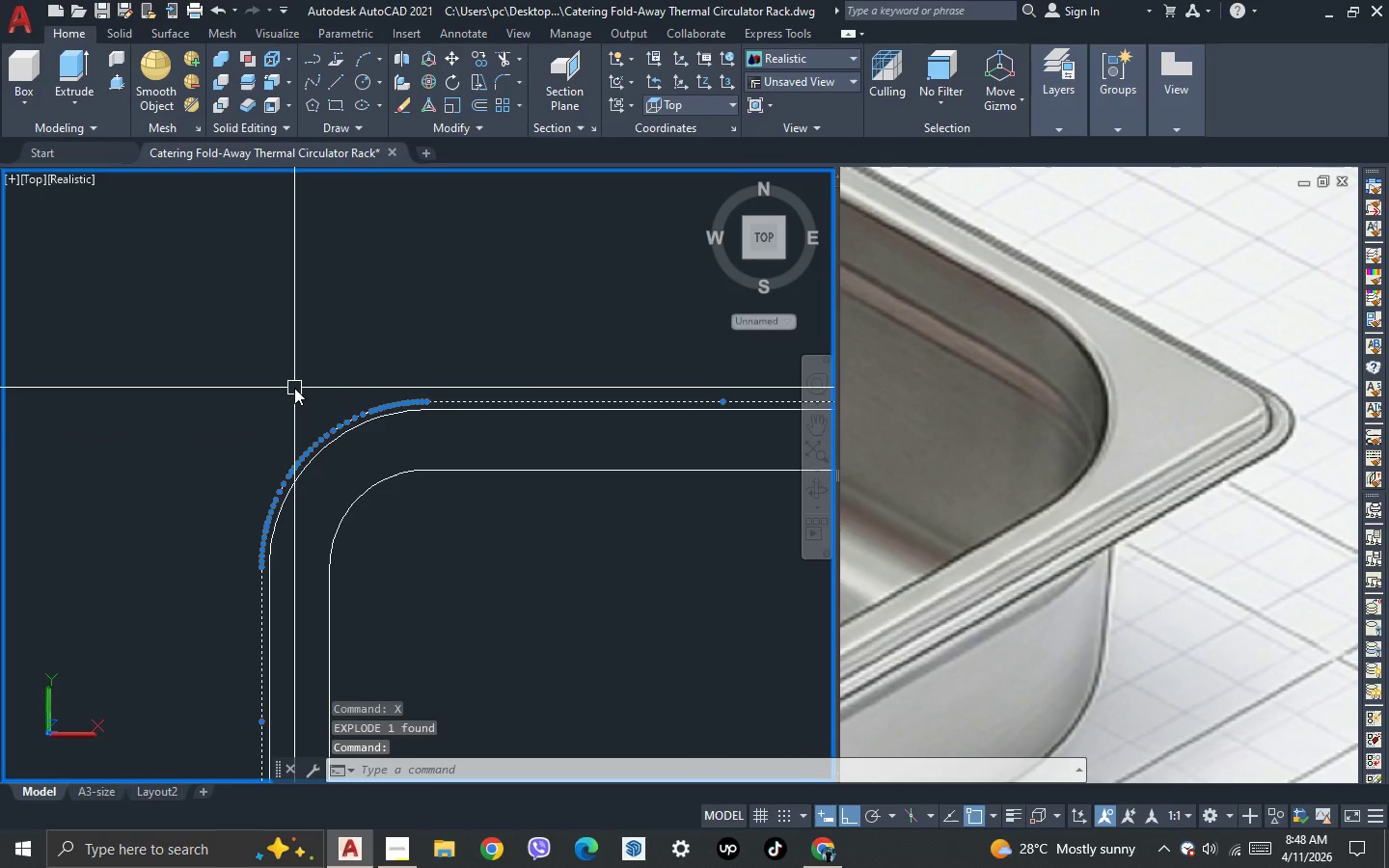 
scroll: coordinate [294, 388], scroll_direction: down, amount: 2.0
 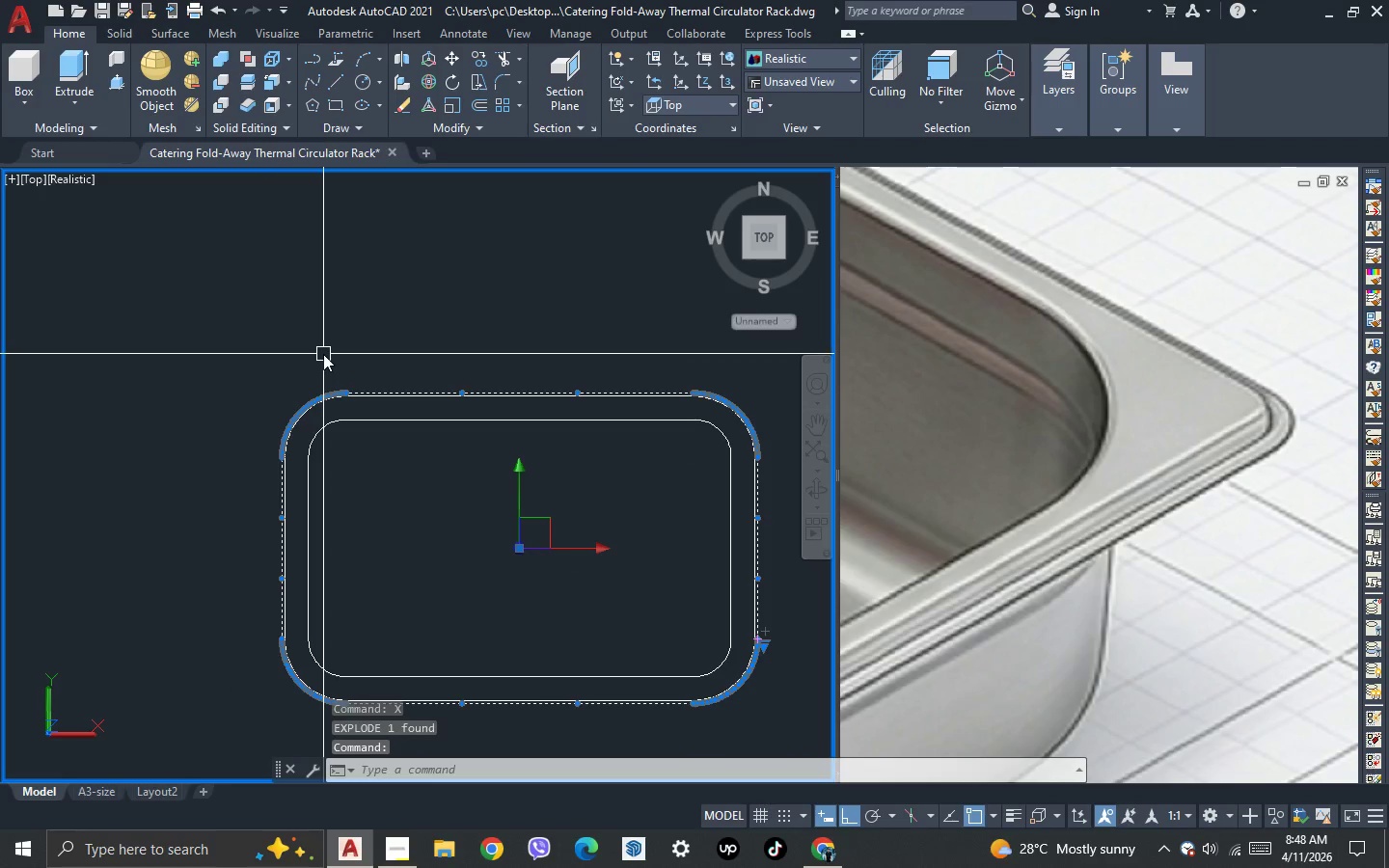 
key(Control+1)
 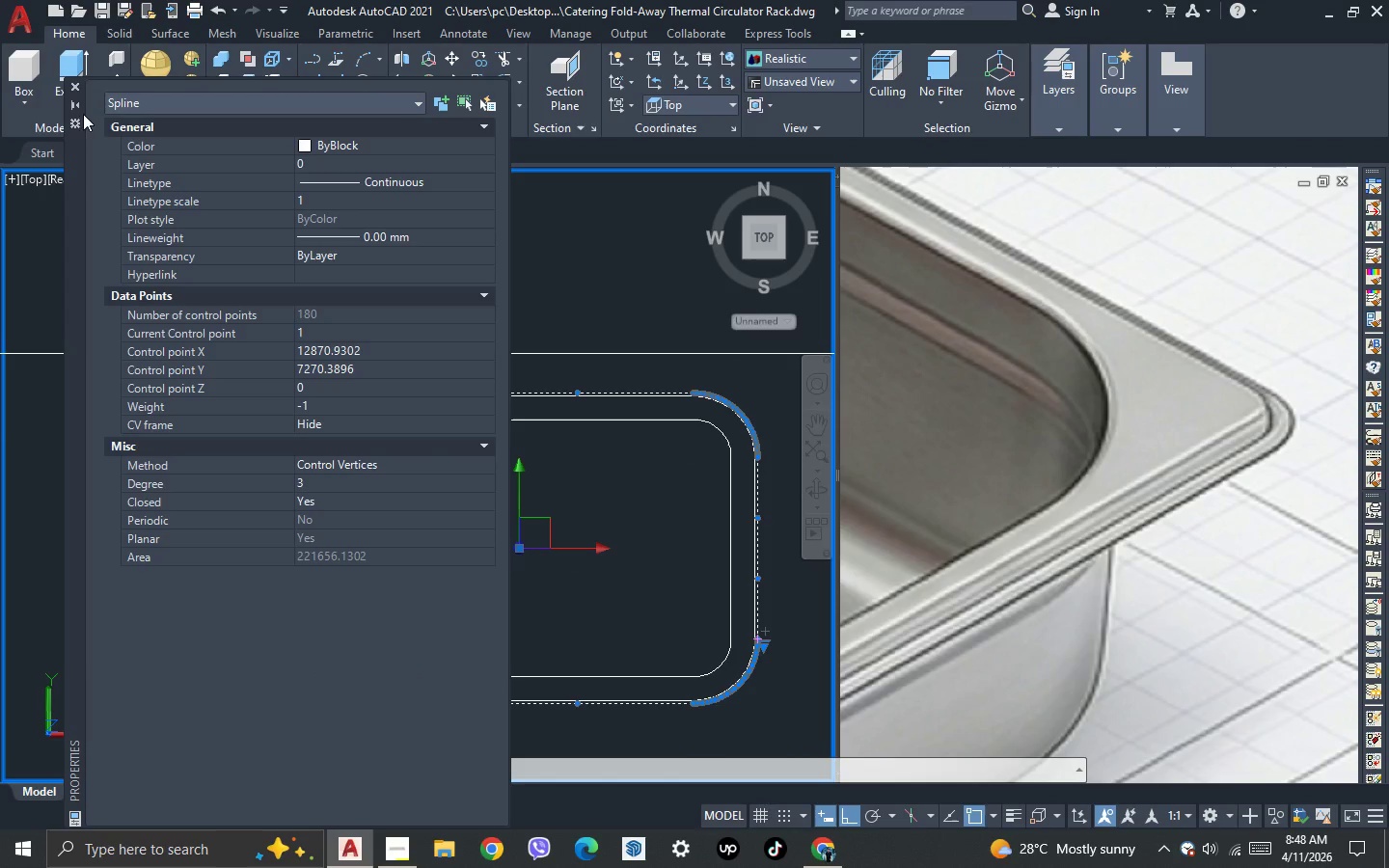 
left_click([73, 87])
 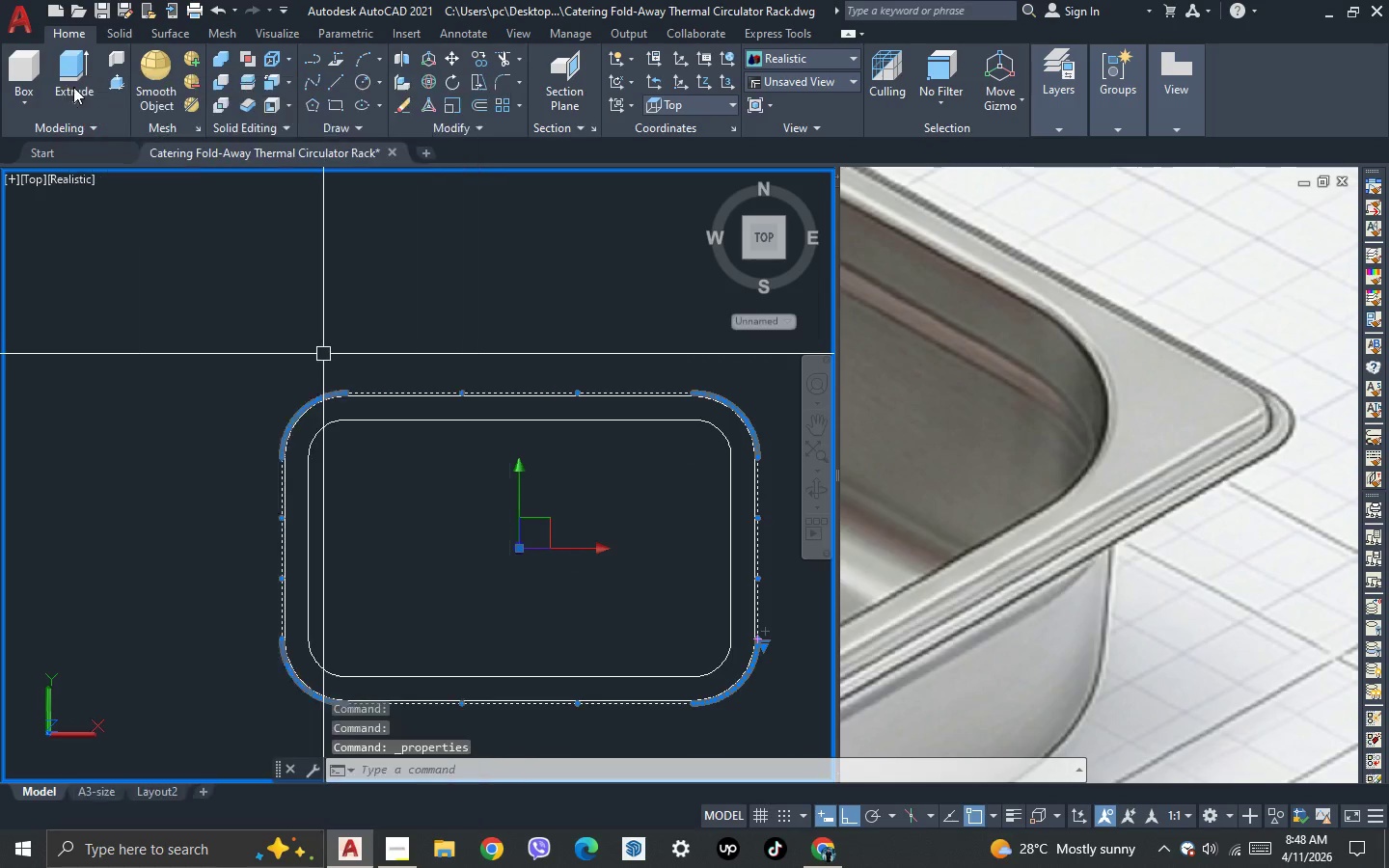 
key(Escape)
 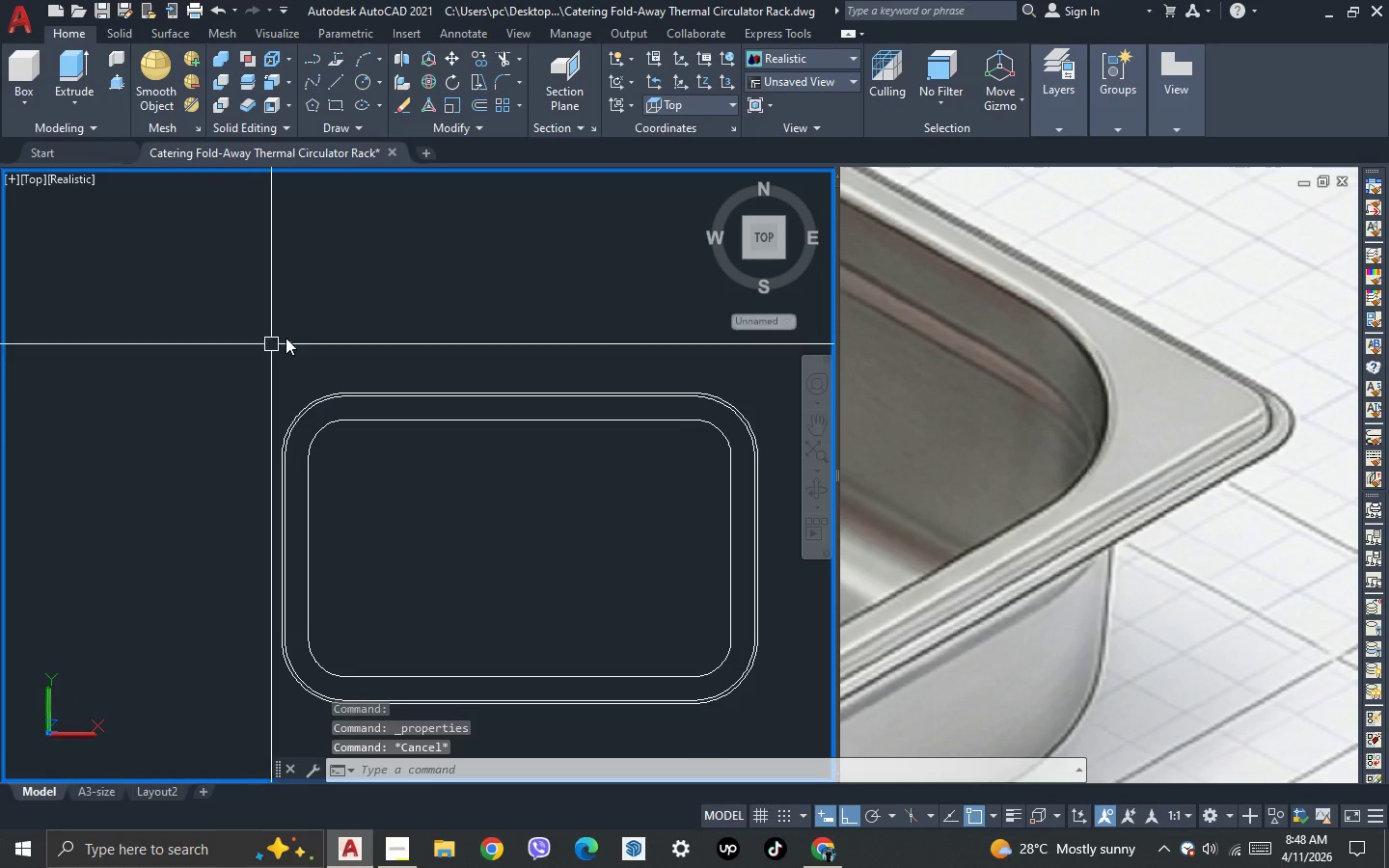 
scroll: coordinate [350, 300], scroll_direction: down, amount: 2.0
 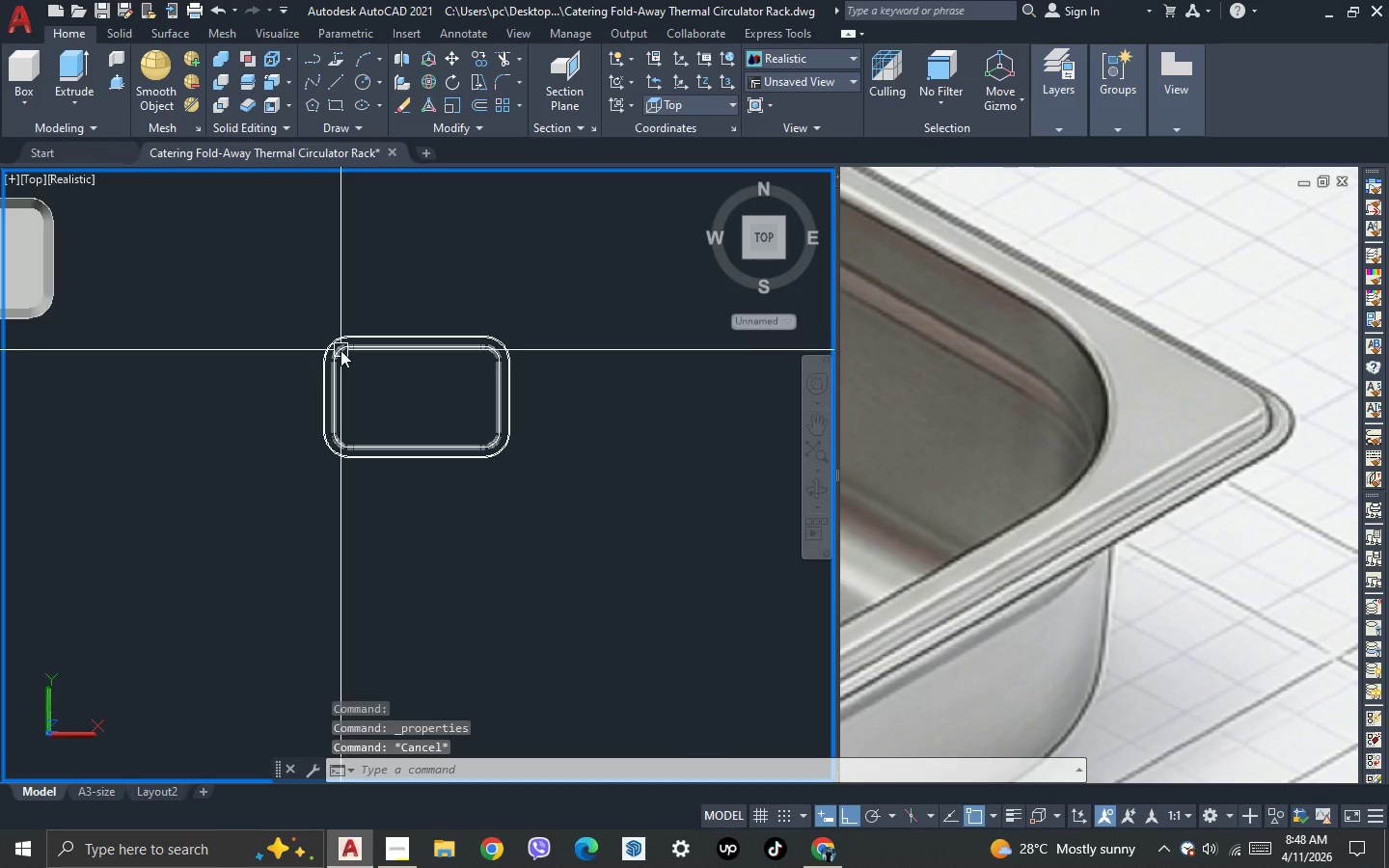 
scroll: coordinate [333, 331], scroll_direction: up, amount: 5.0
 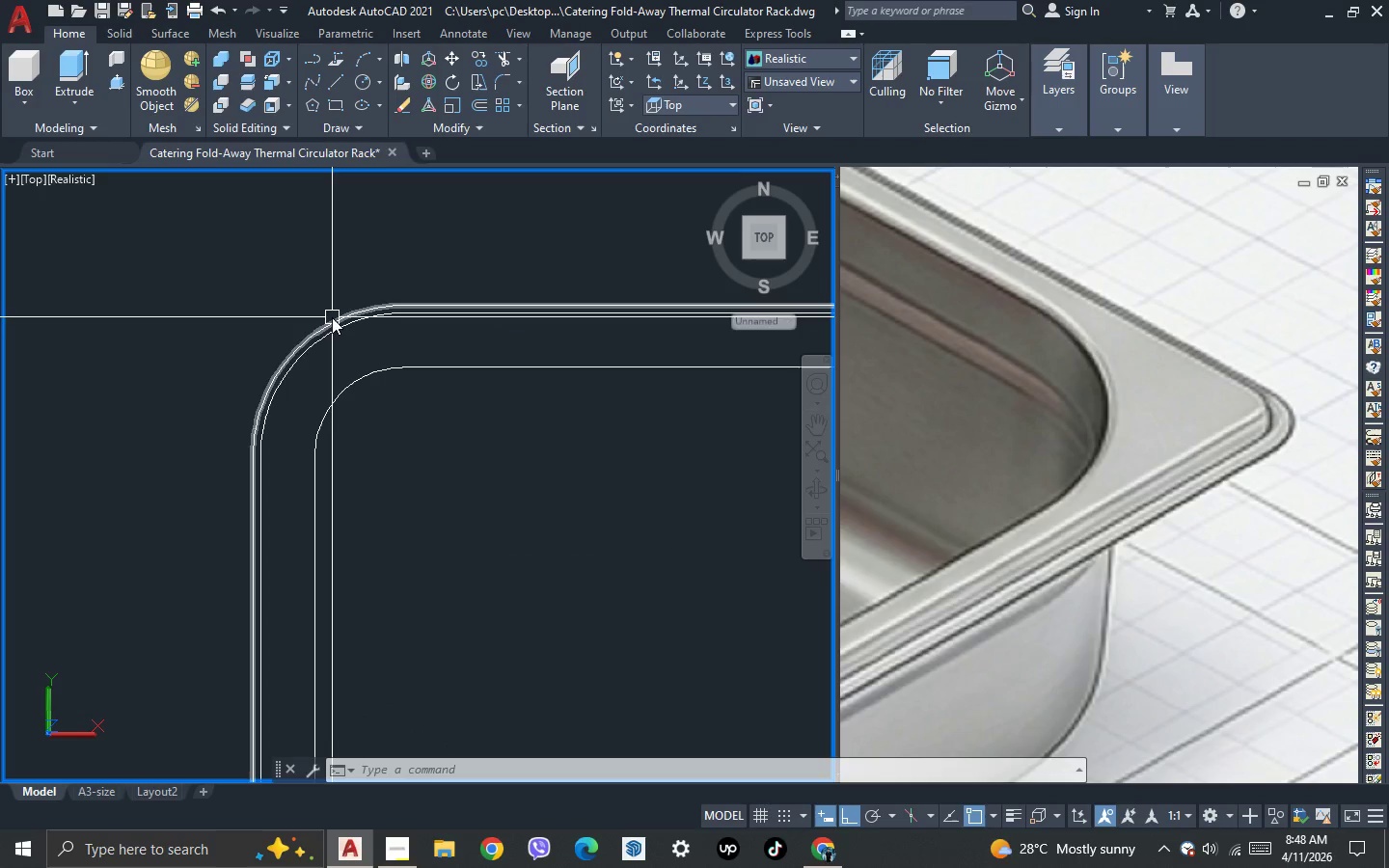 
left_click([332, 317])
 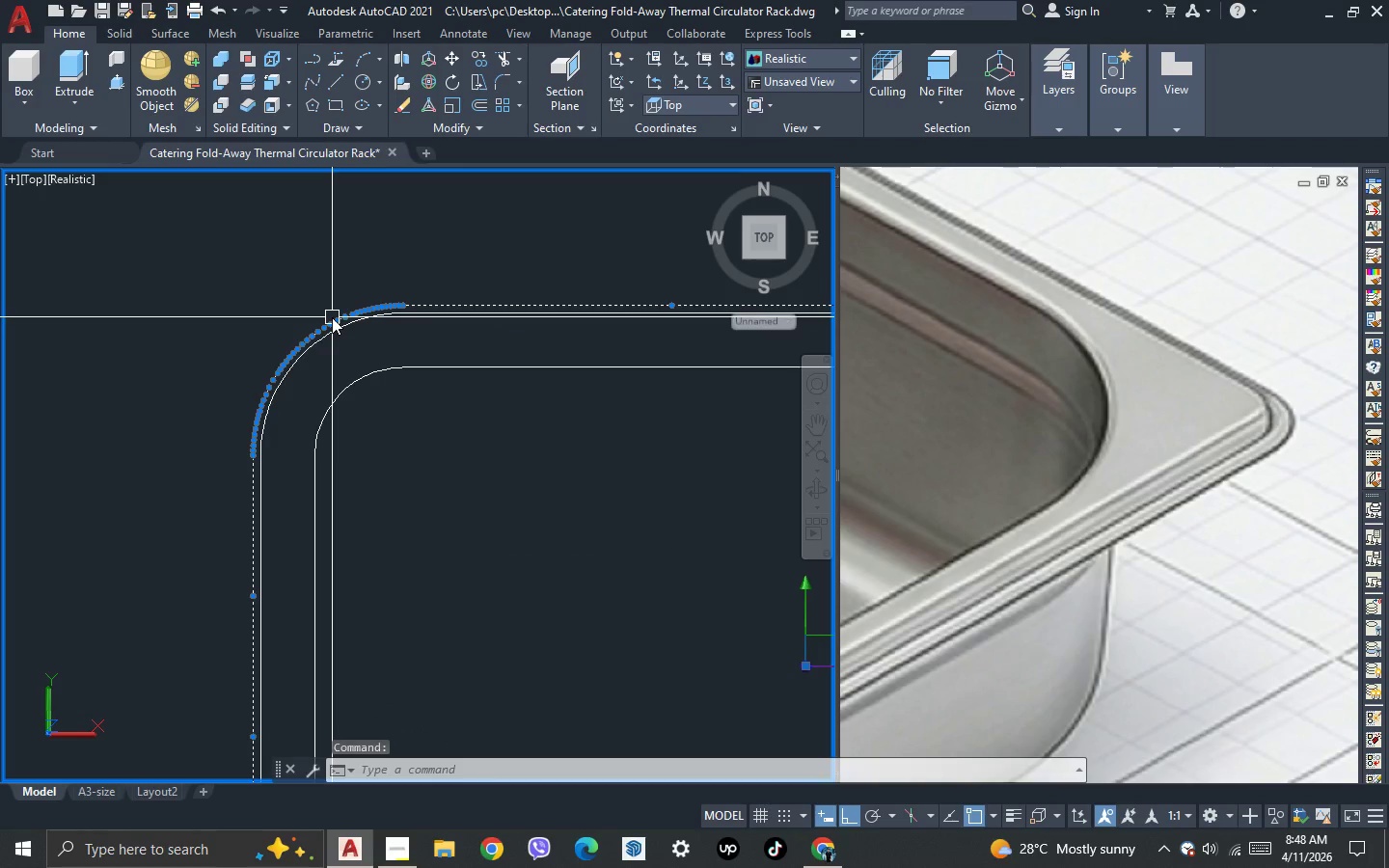 
key(X)
 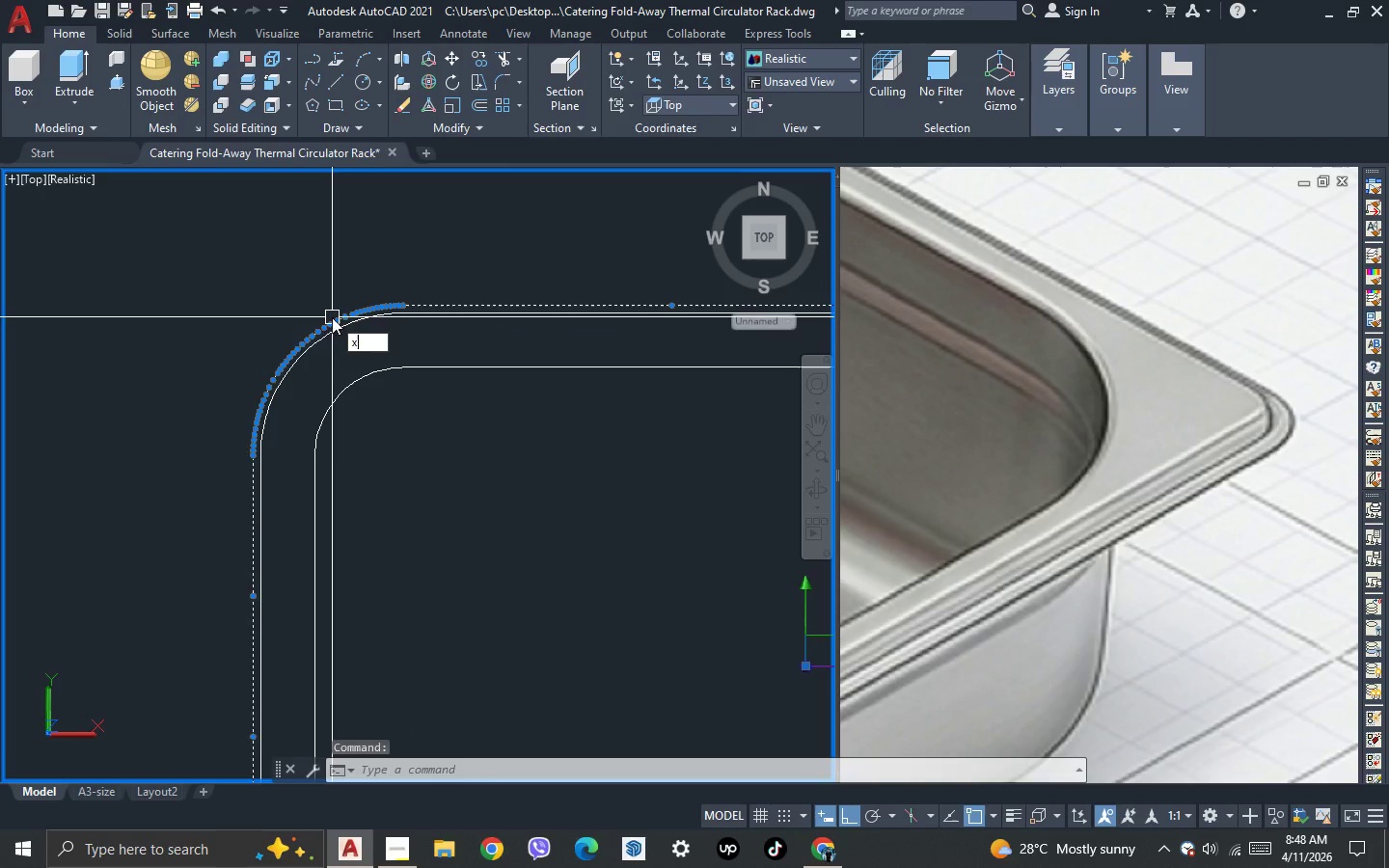 
key(Space)
 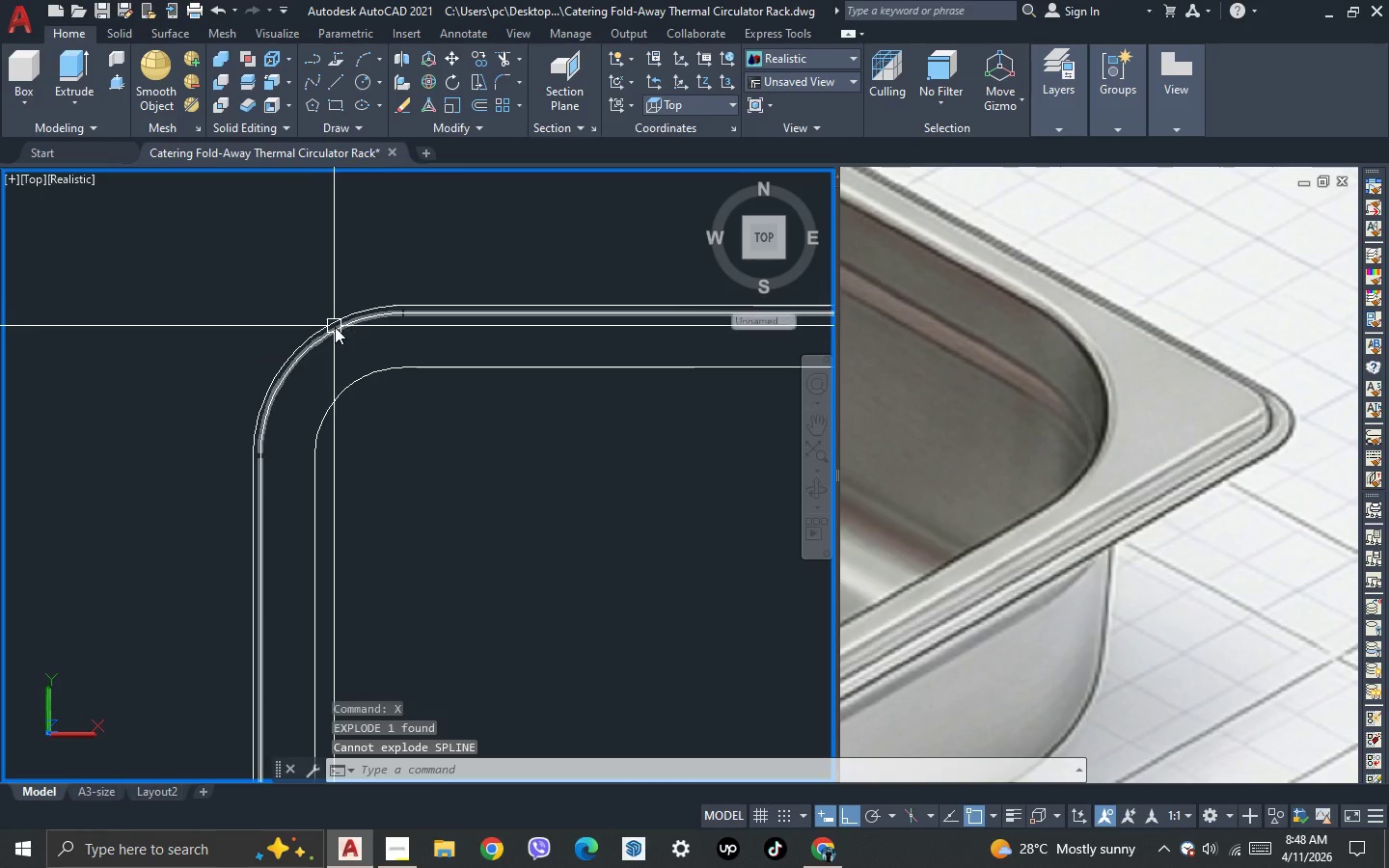 
scroll: coordinate [335, 327], scroll_direction: up, amount: 1.0
 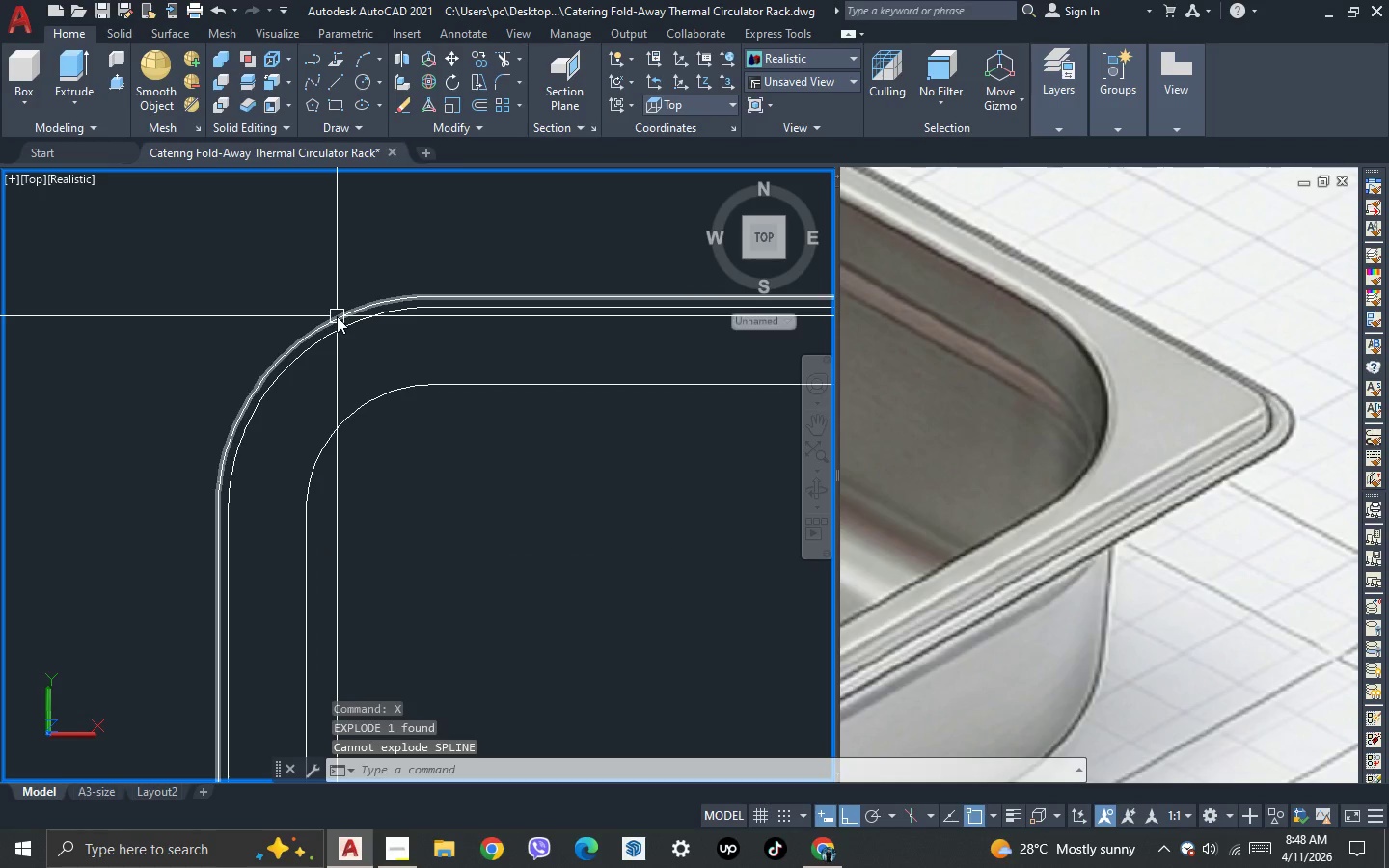 
left_click([337, 316])
 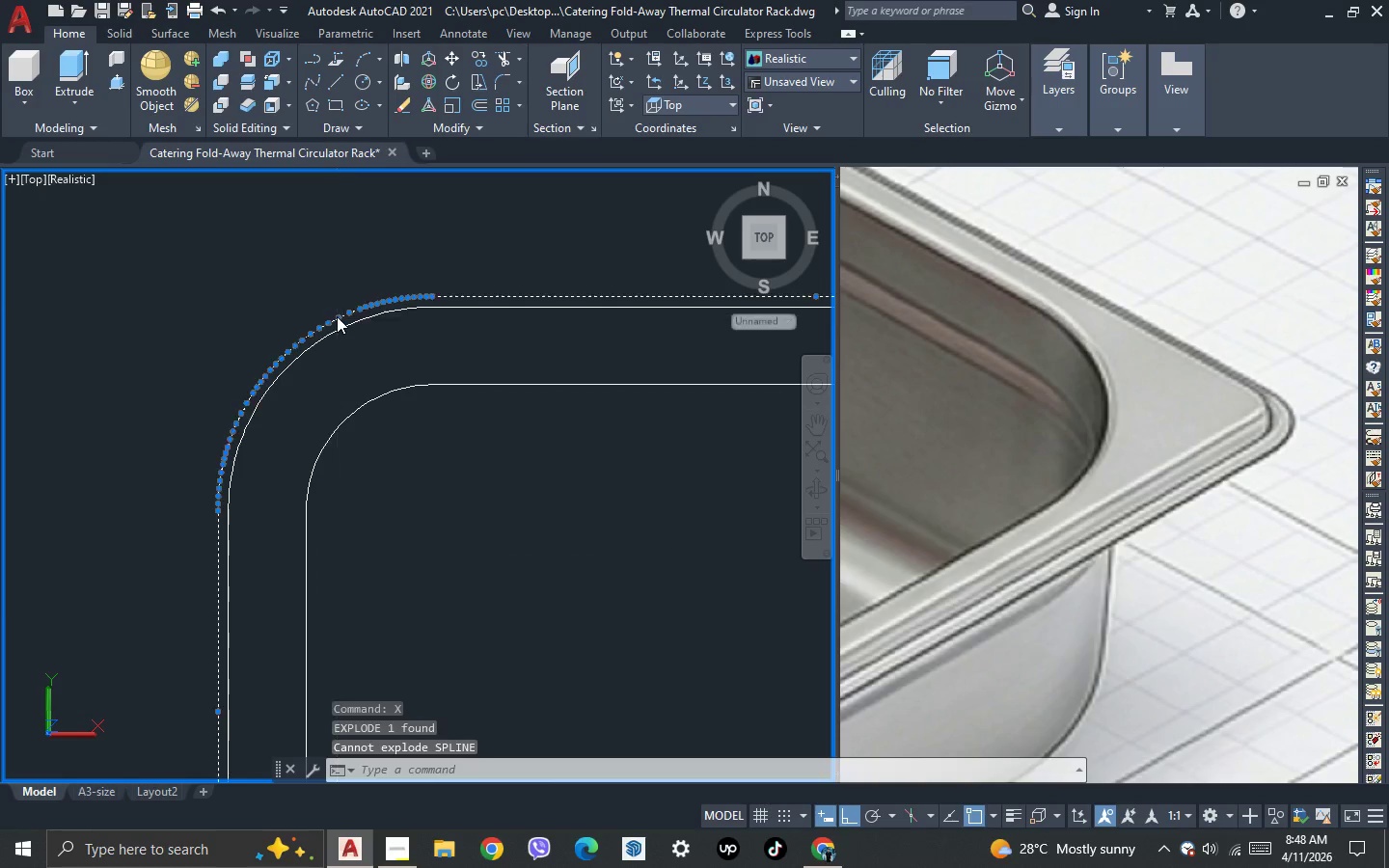 
key(X)
 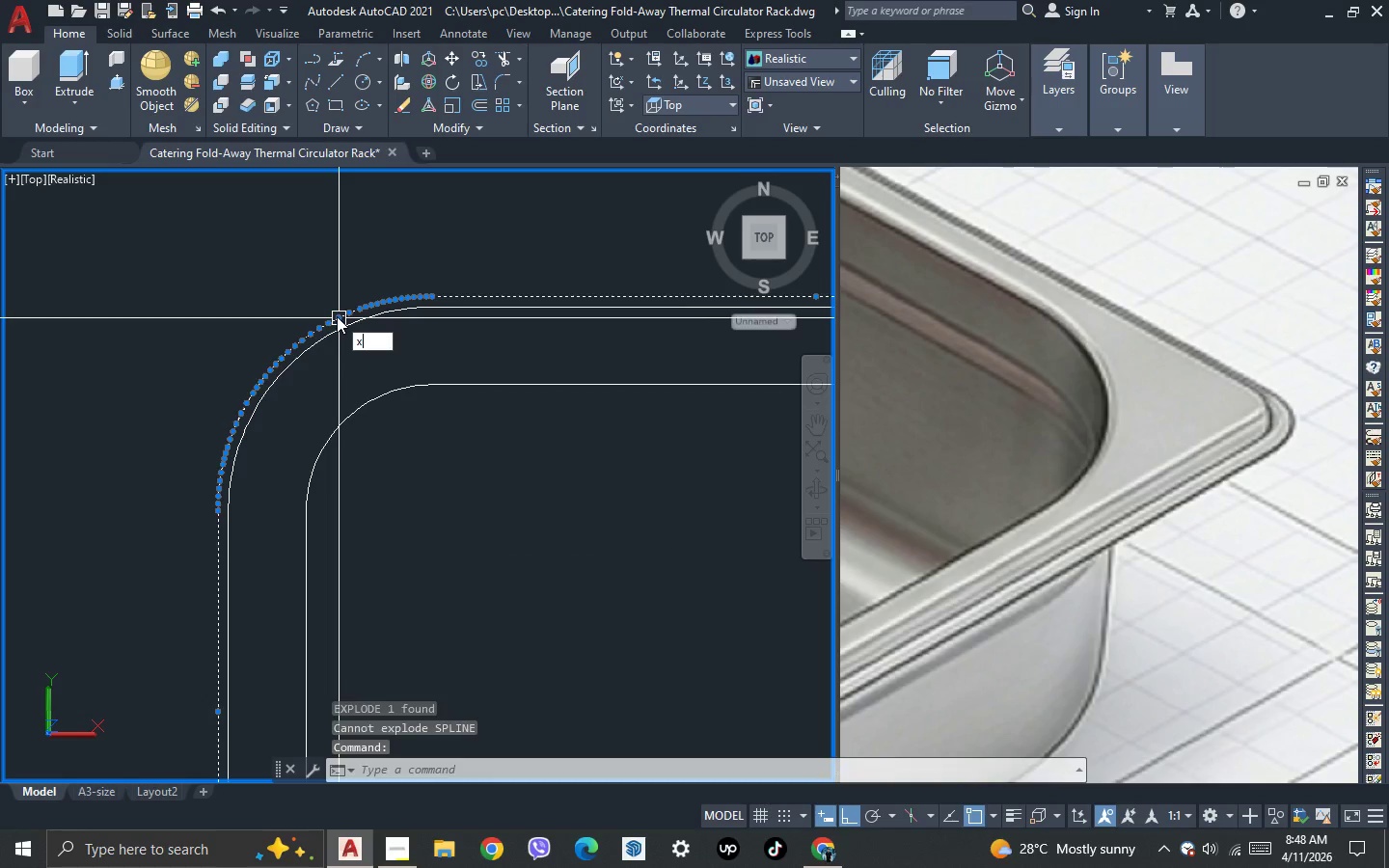 
key(Space)
 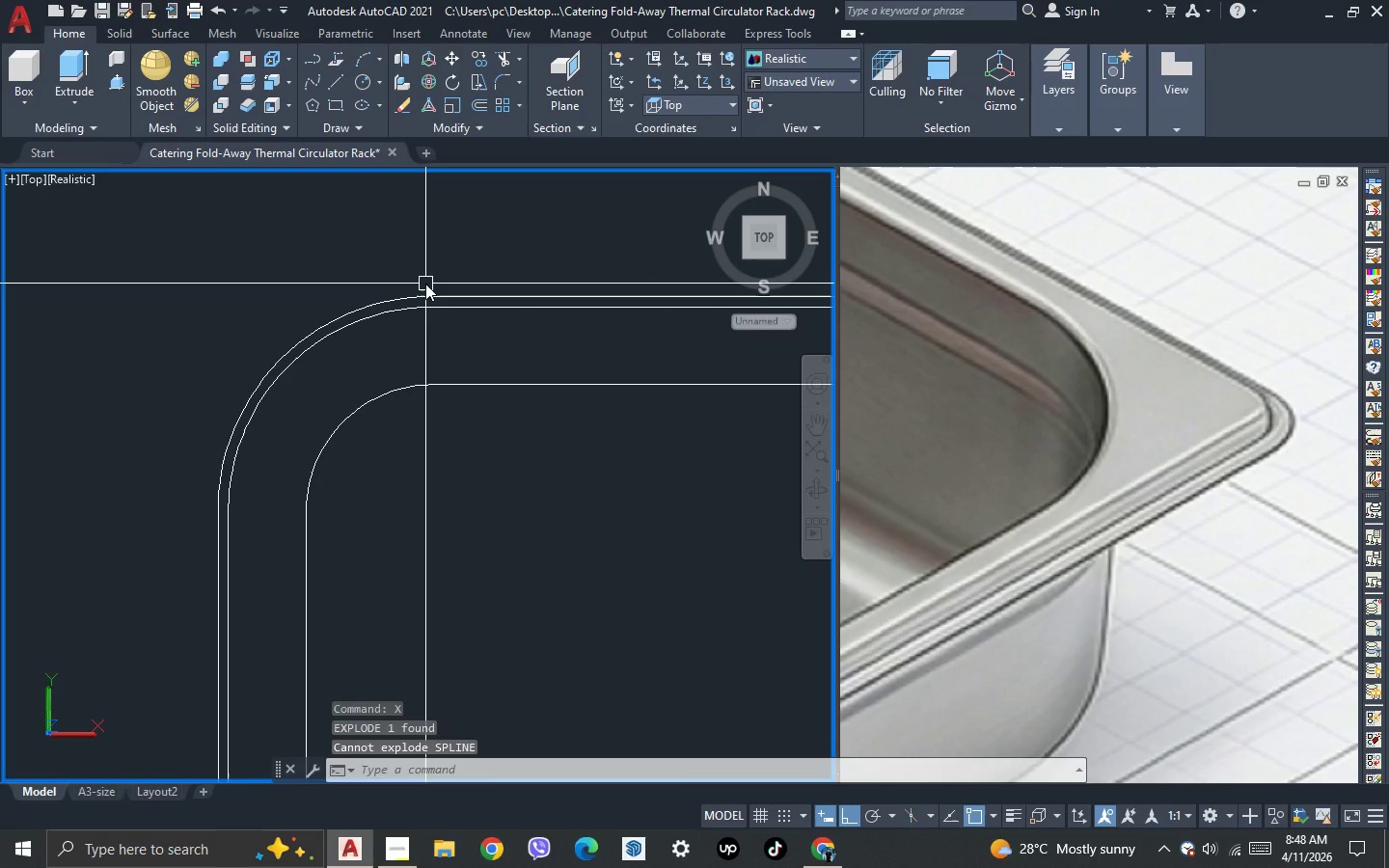 
key(Escape)
 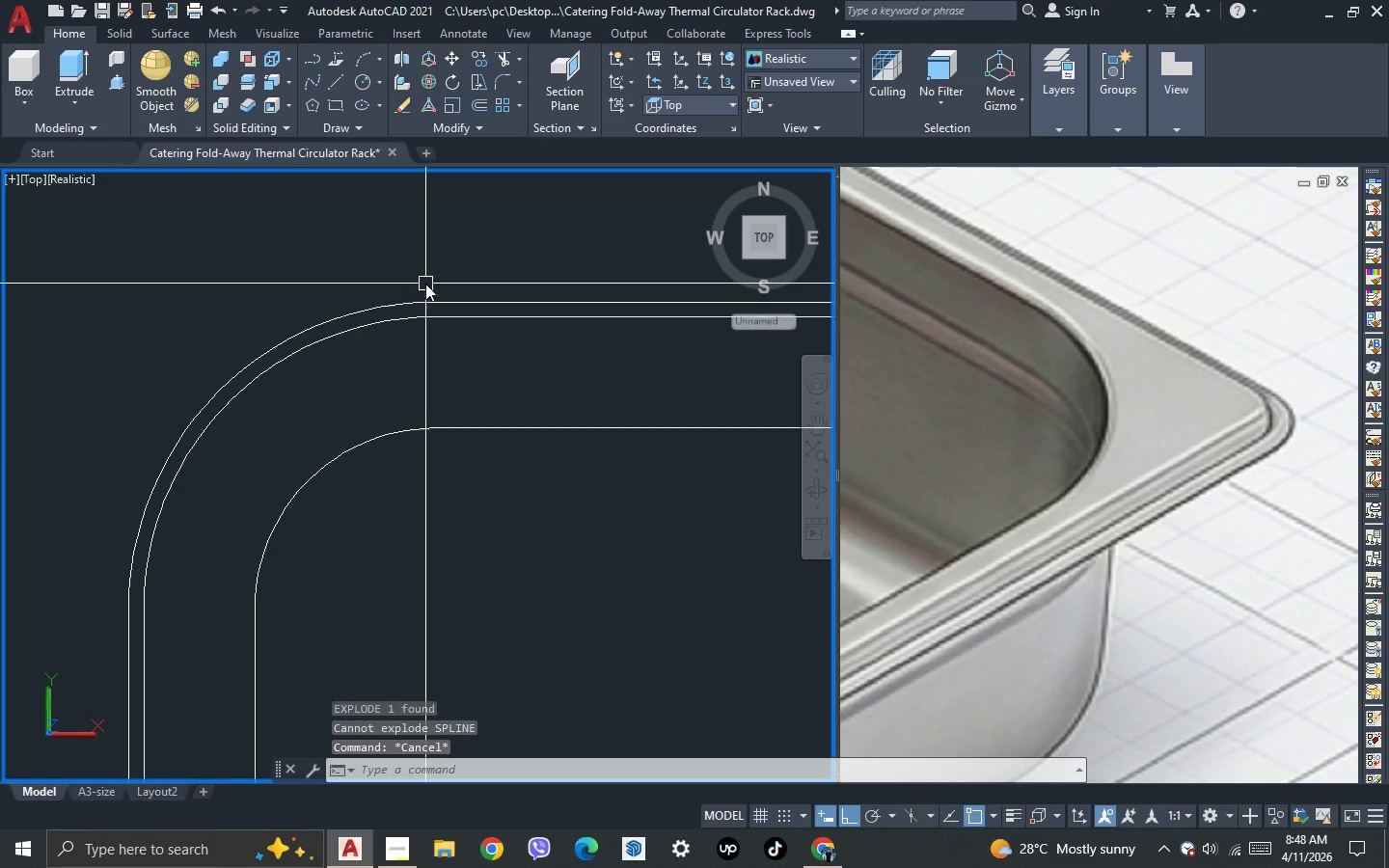 
scroll: coordinate [425, 284], scroll_direction: up, amount: 3.0
 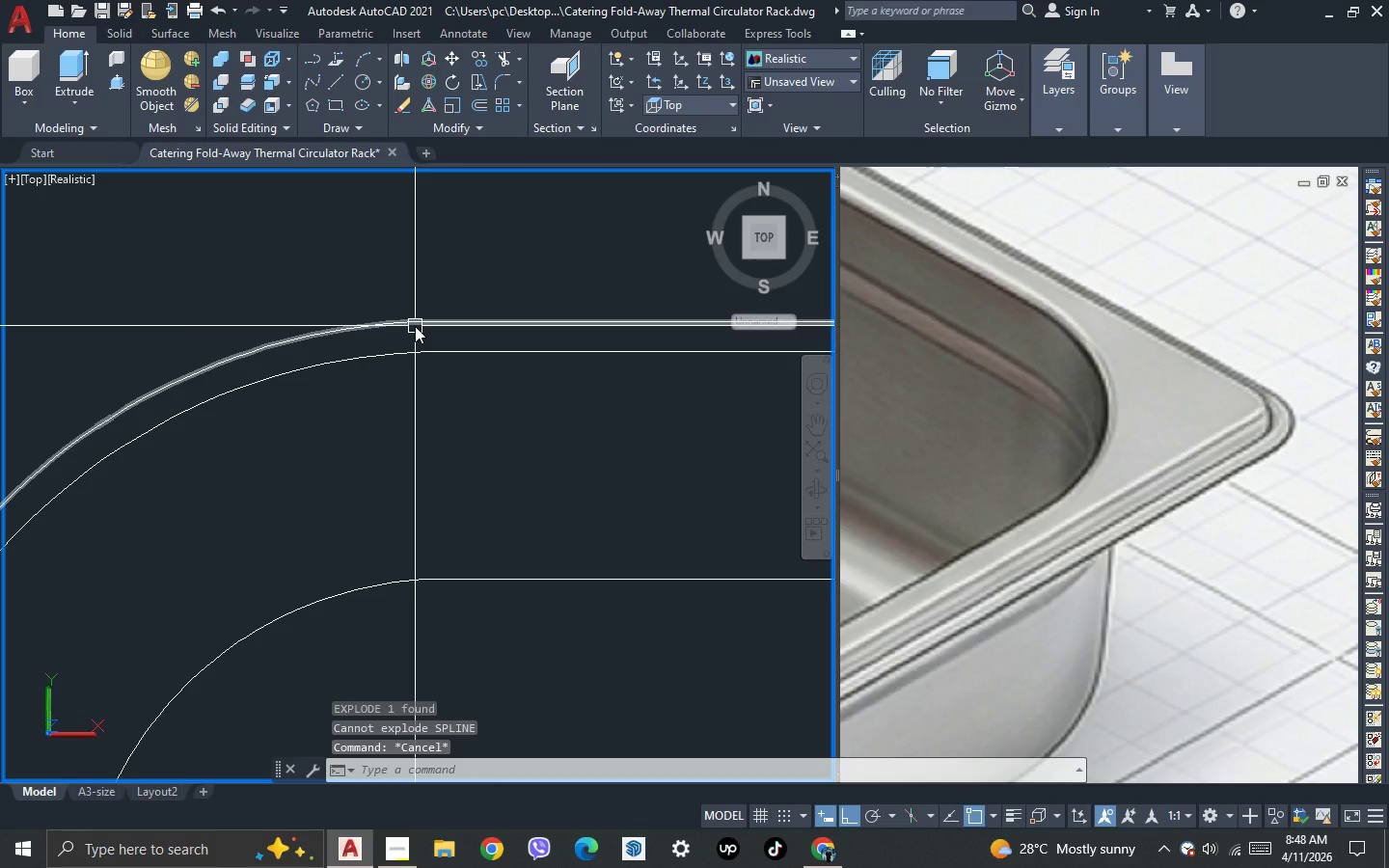 
key(L)
 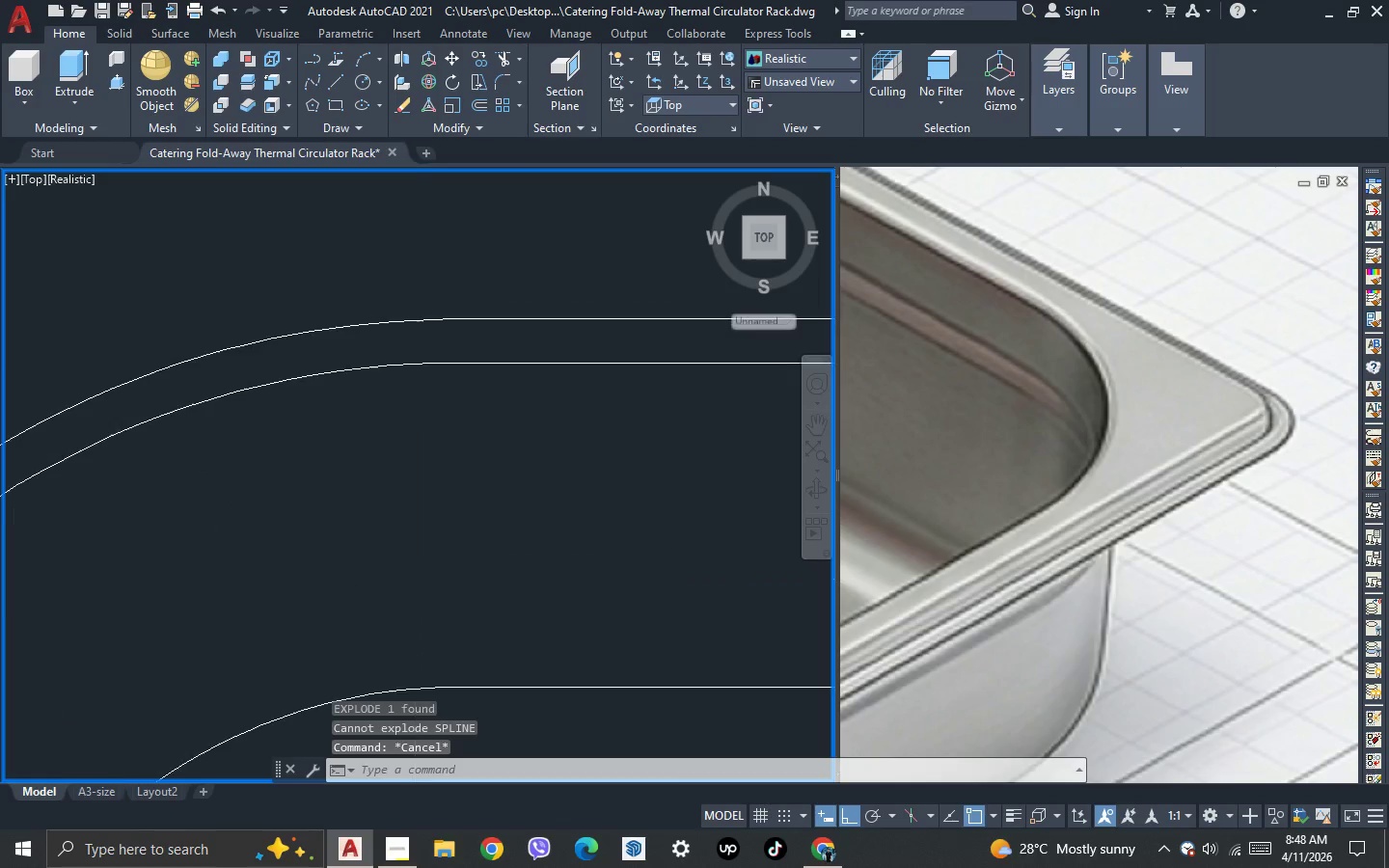 
key(Space)
 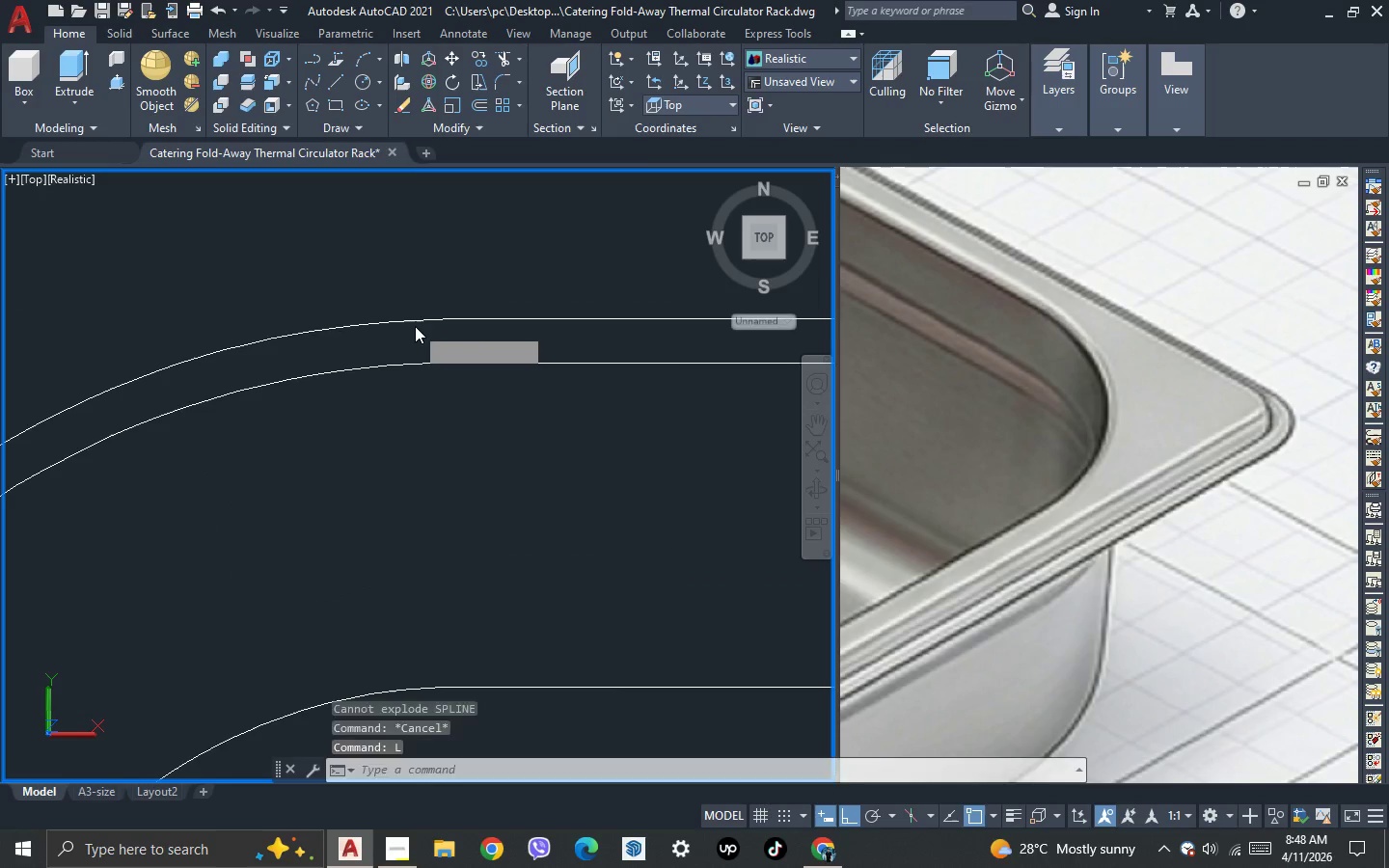 
scroll: coordinate [415, 326], scroll_direction: up, amount: 1.0
 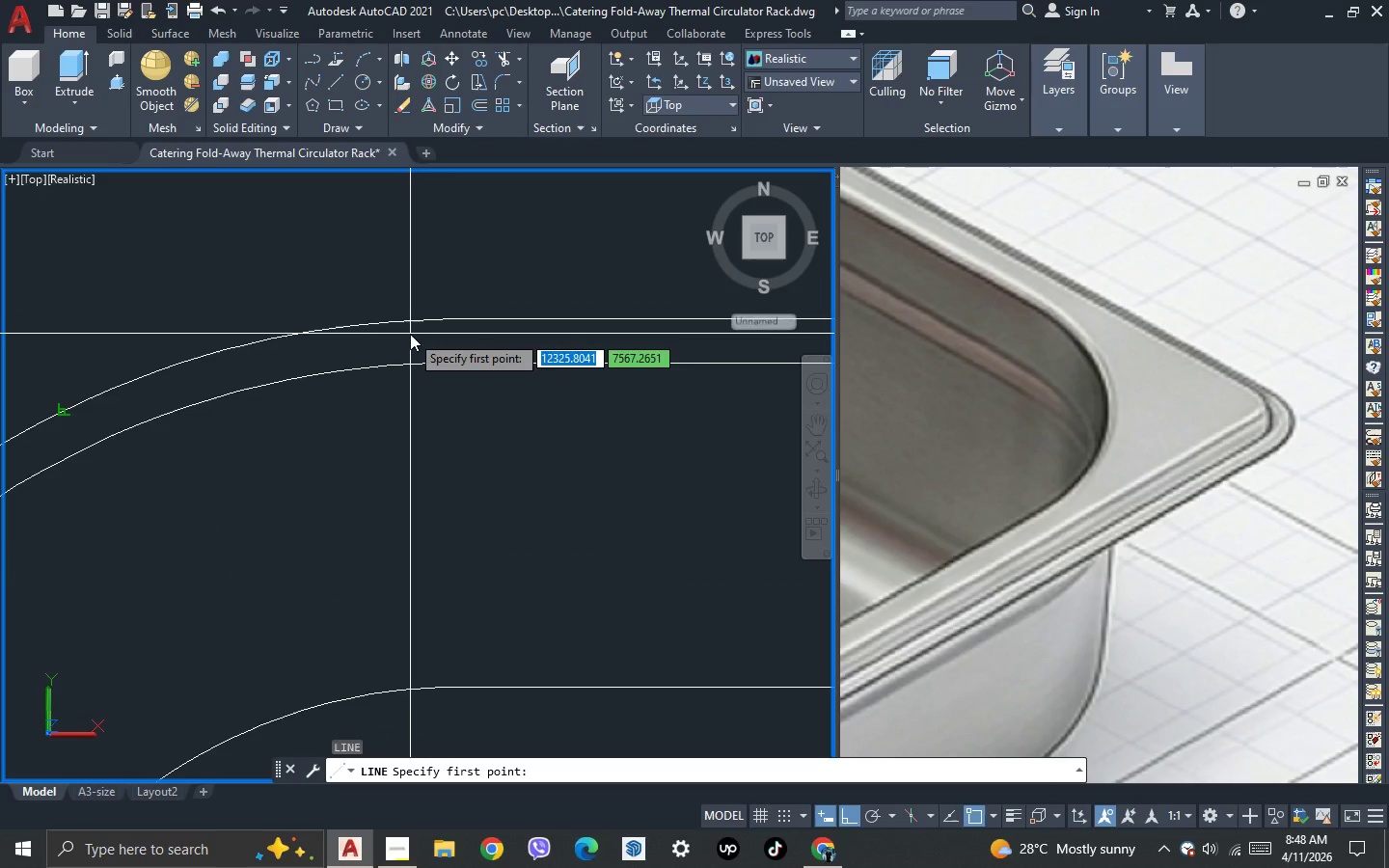 
scroll: coordinate [374, 395], scroll_direction: down, amount: 6.0
 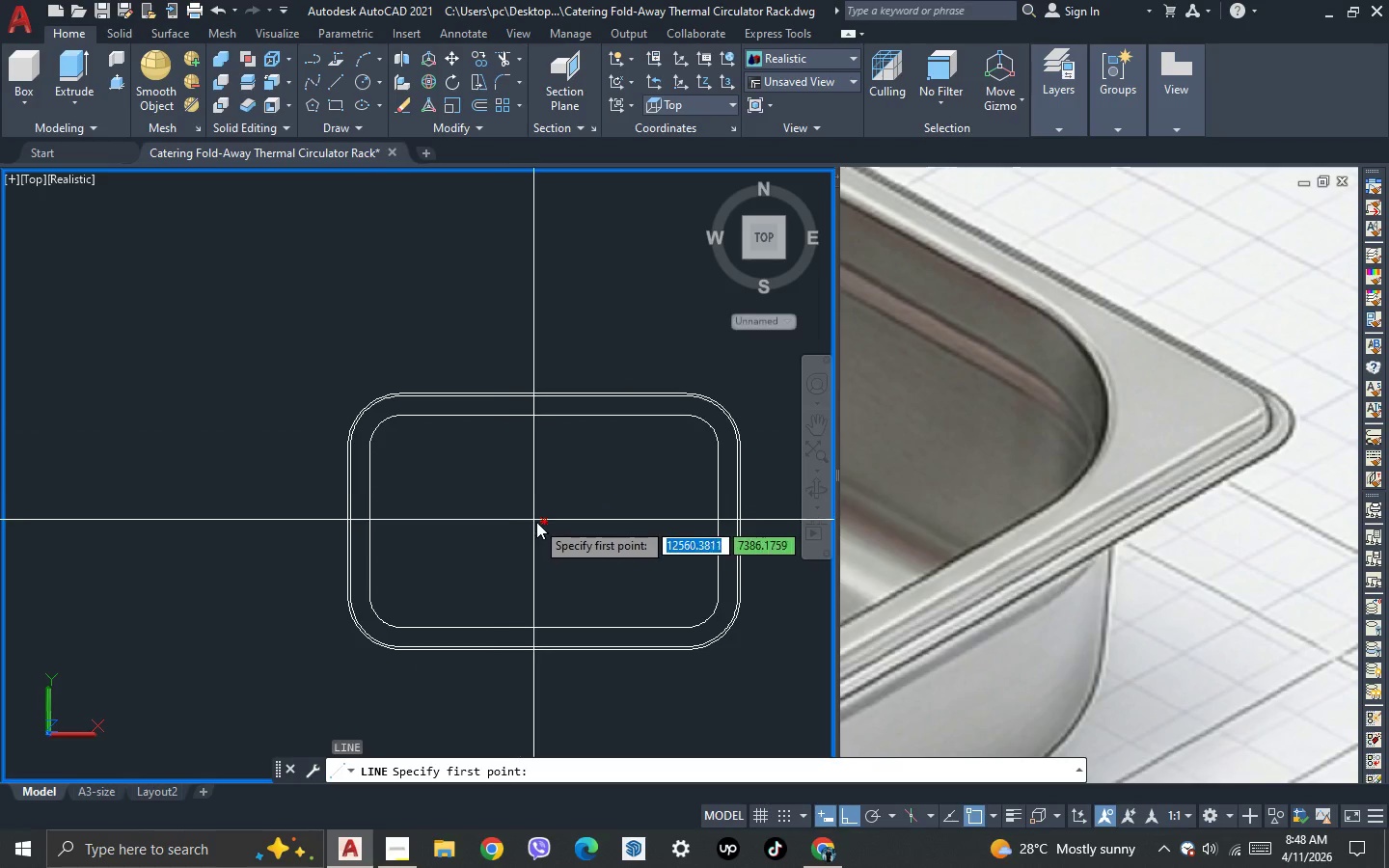 
left_click_drag(start_coordinate=[543, 525], to_coordinate=[543, 520])
 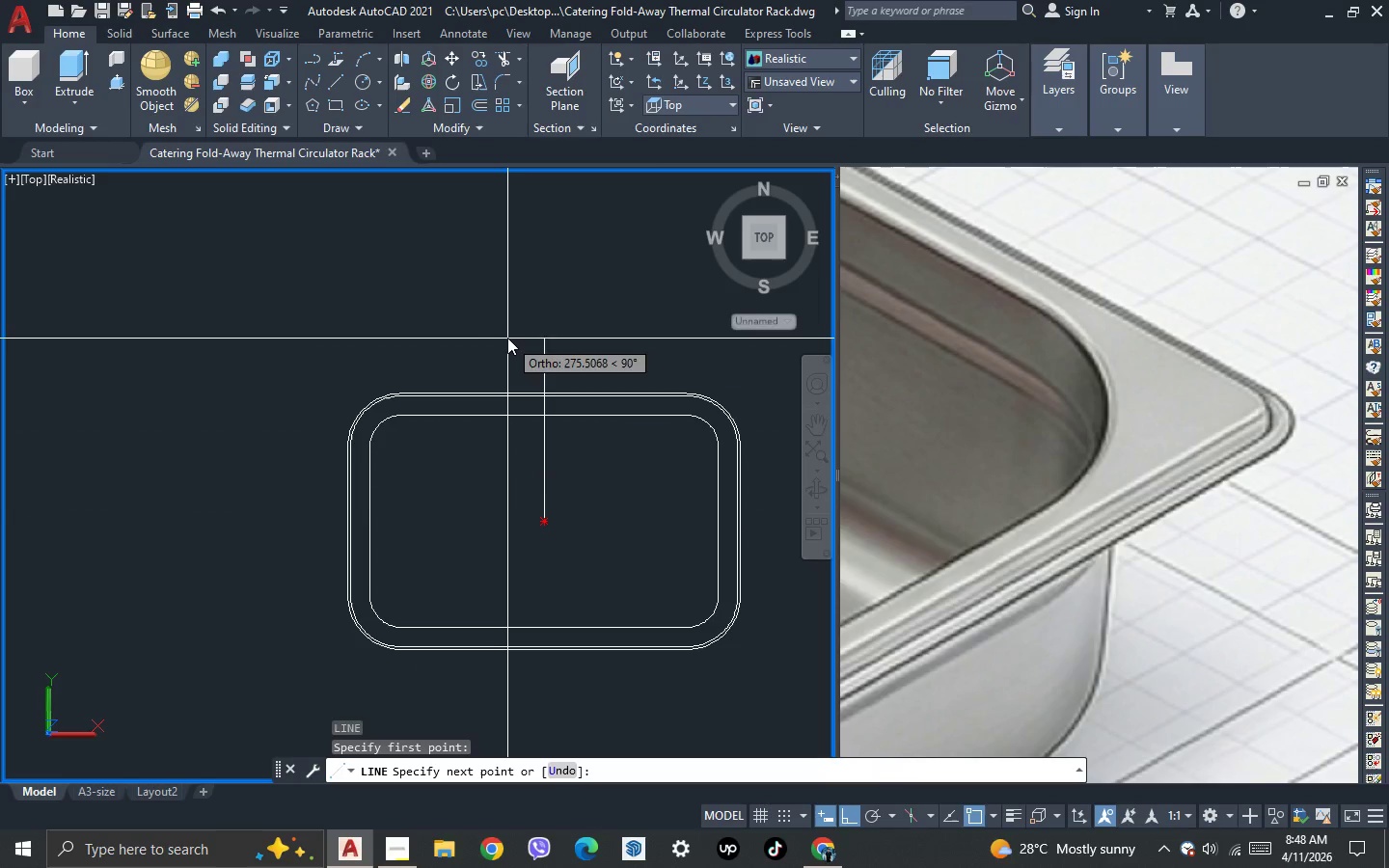 
left_click([507, 338])
 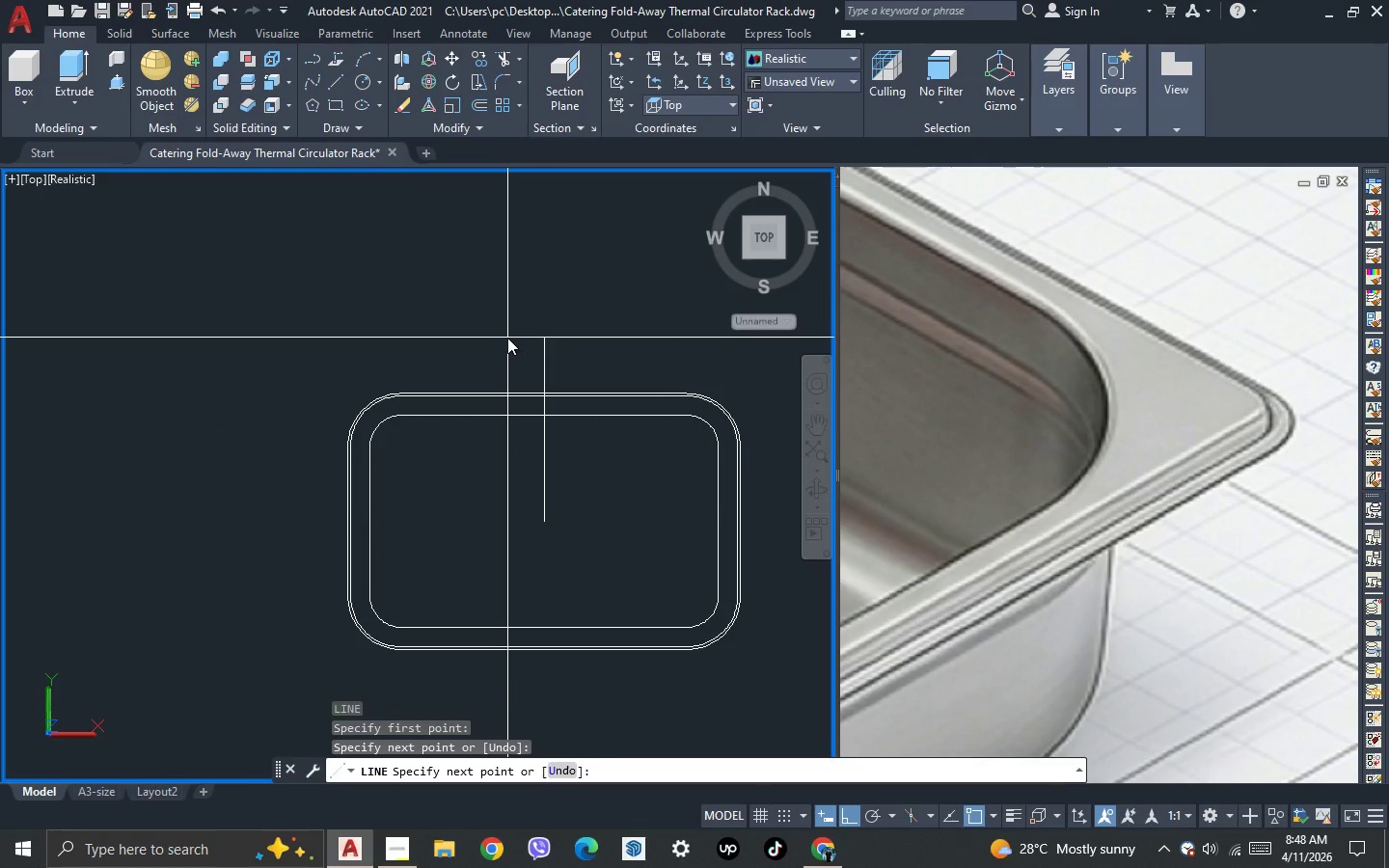 
key(Escape)
 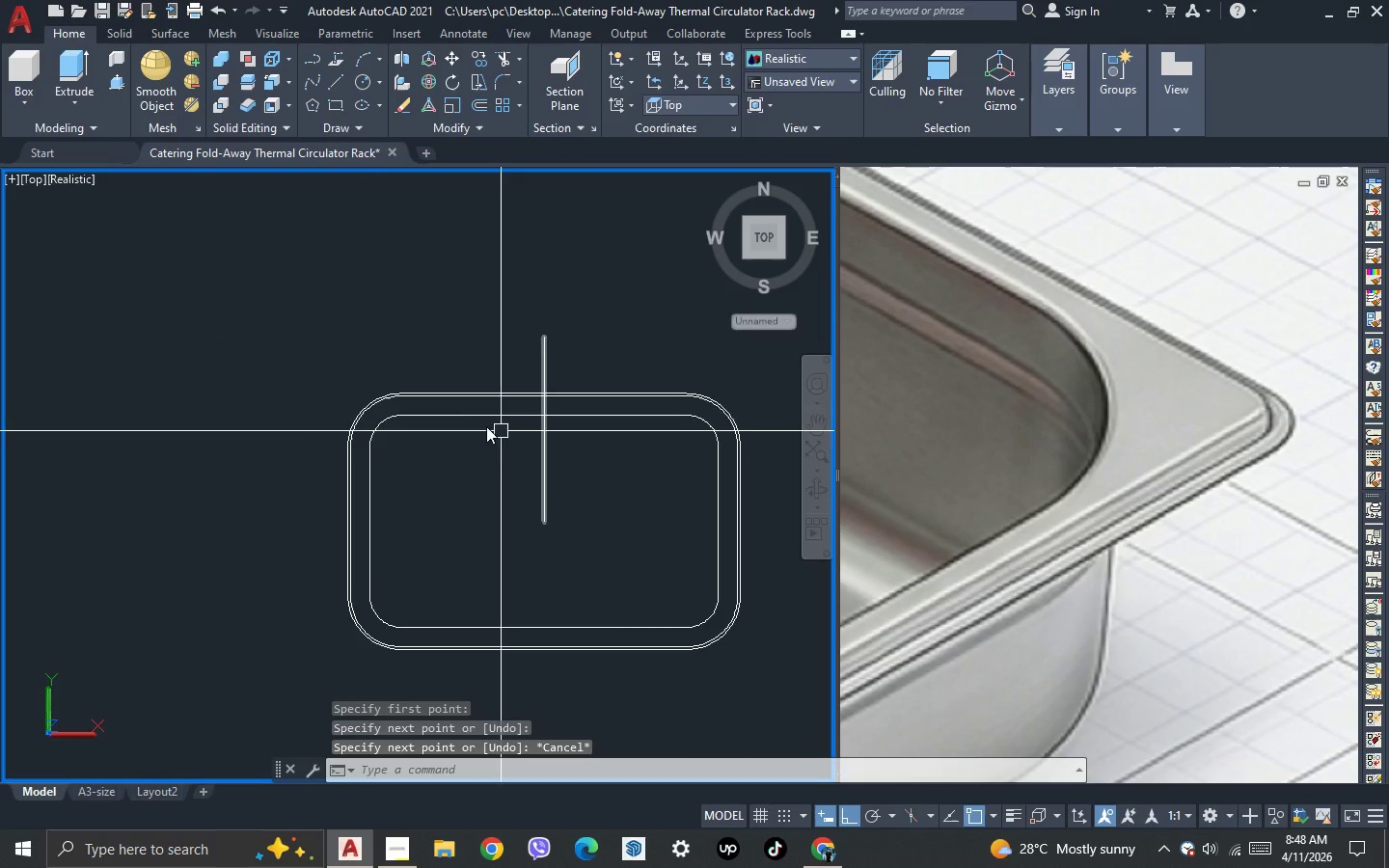 
key(Escape)
 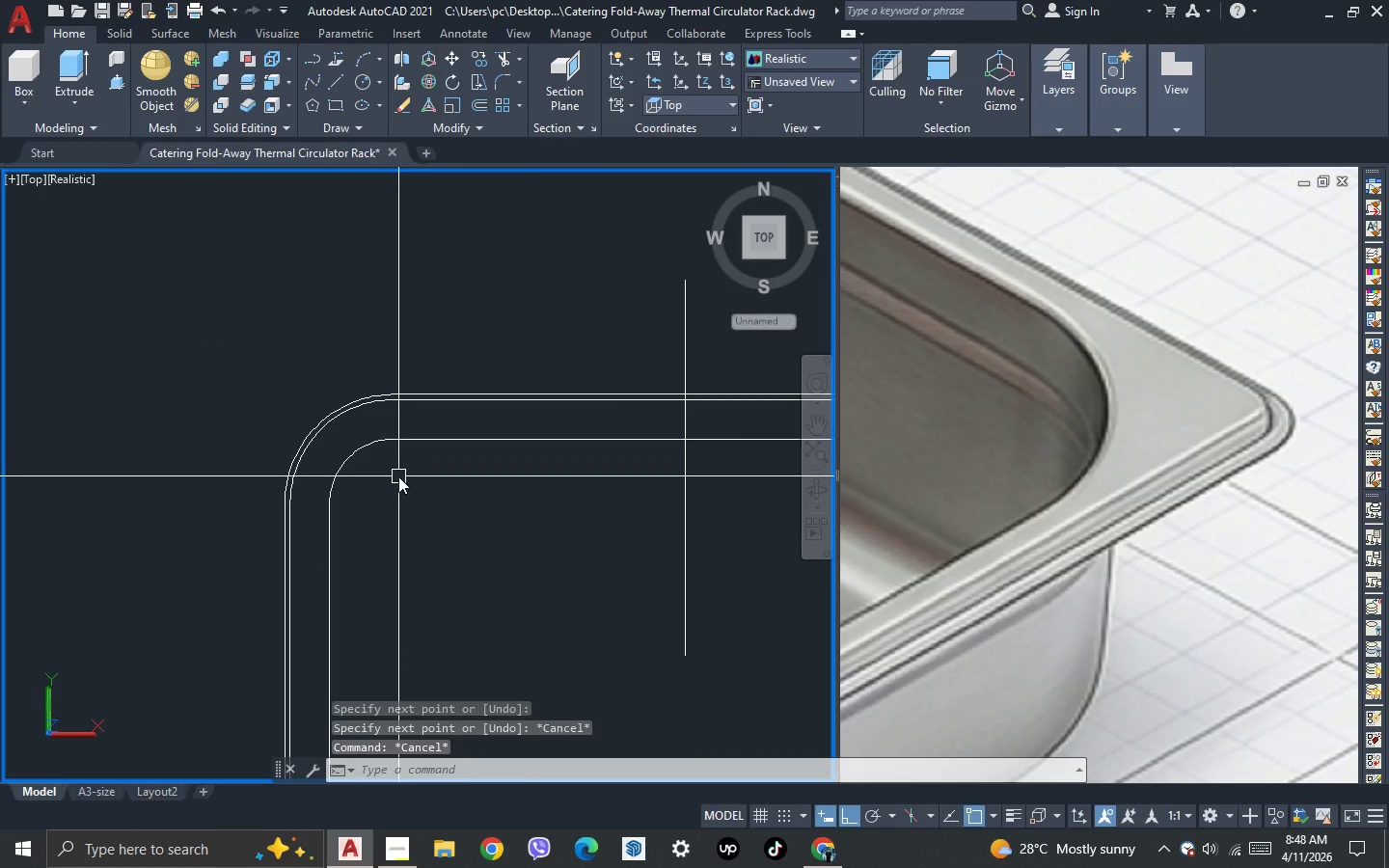 
left_click_drag(start_coordinate=[398, 476], to_coordinate=[397, 469])
 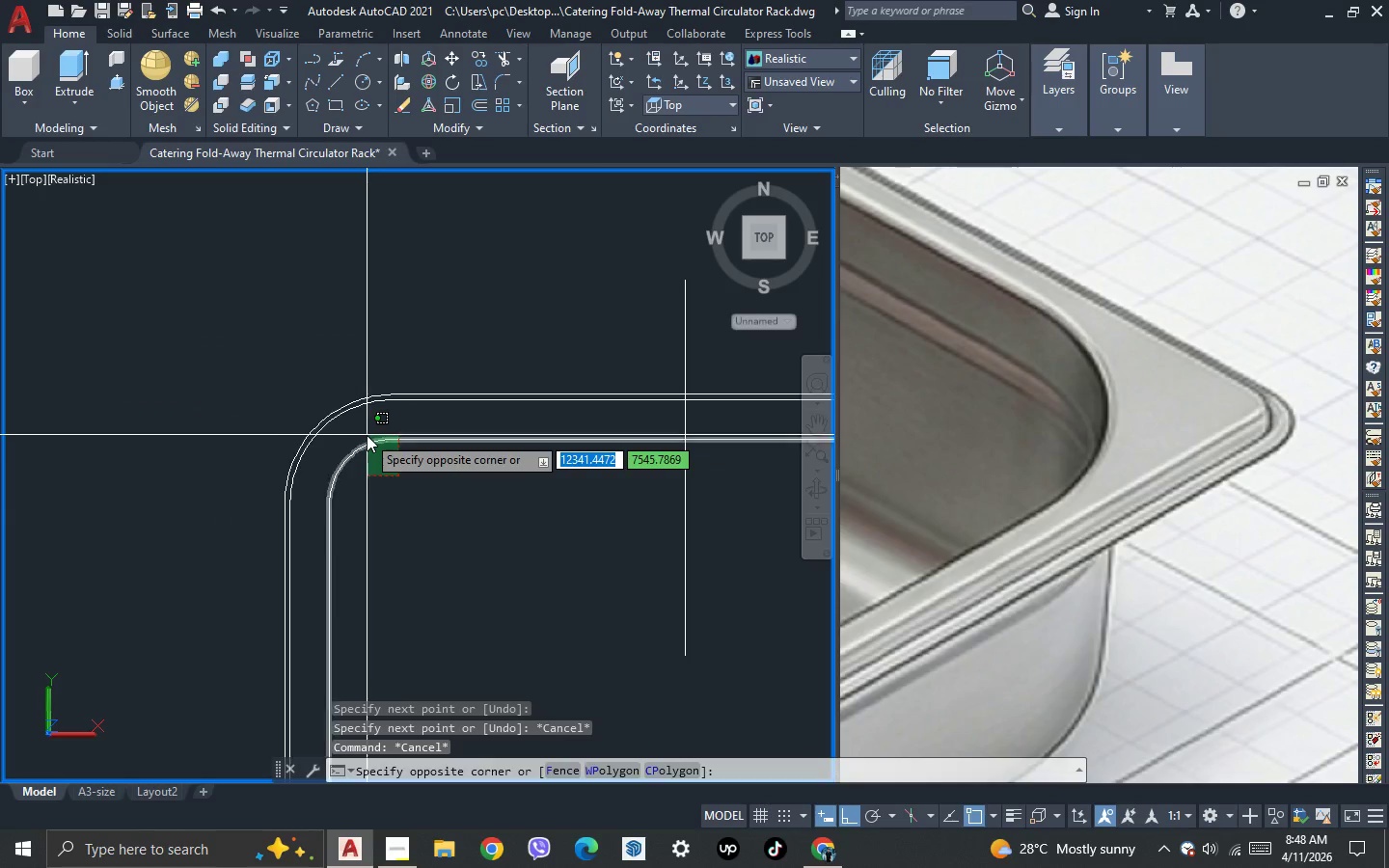 
scroll: coordinate [367, 435], scroll_direction: up, amount: 4.0
 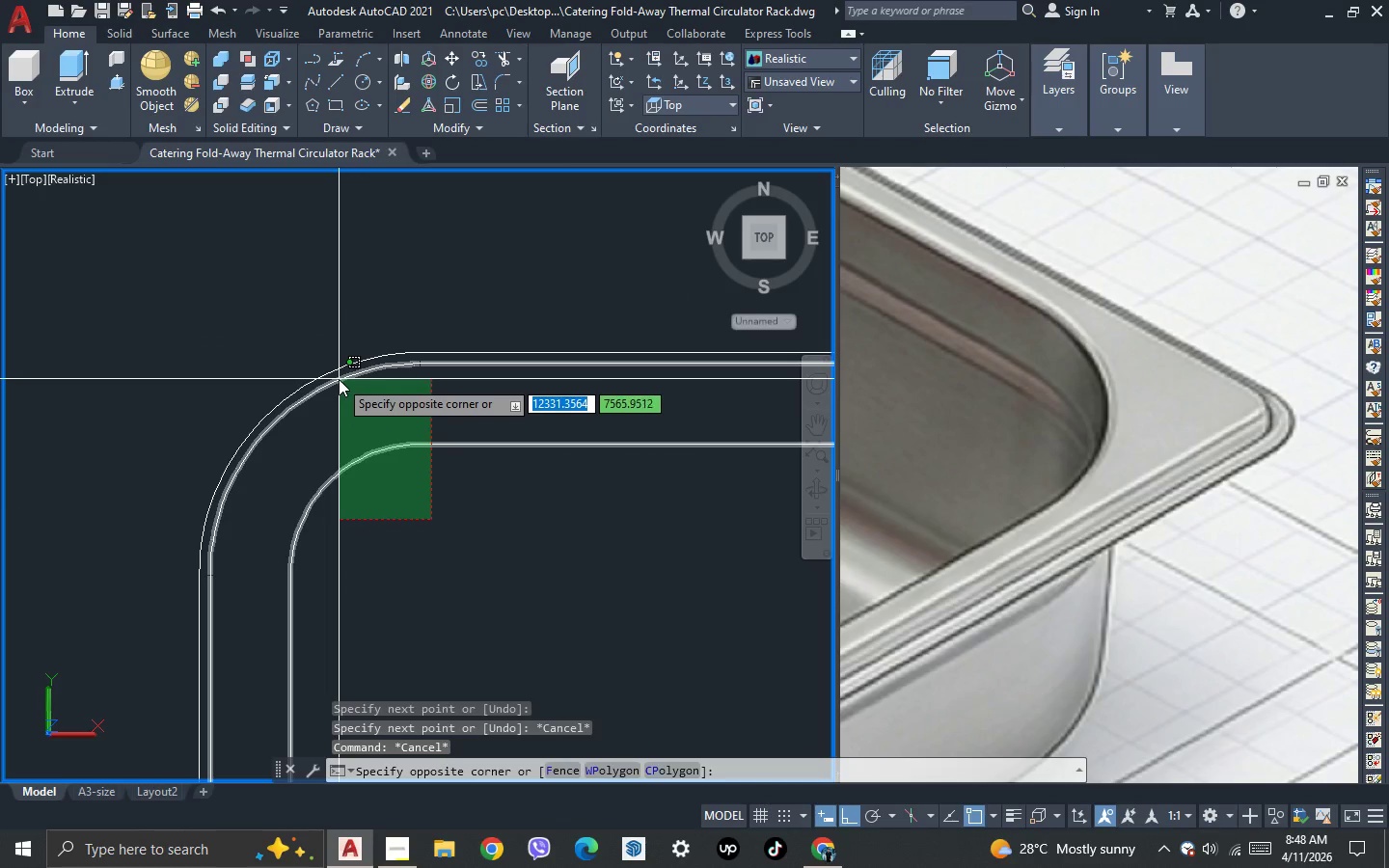 
left_click([339, 378])
 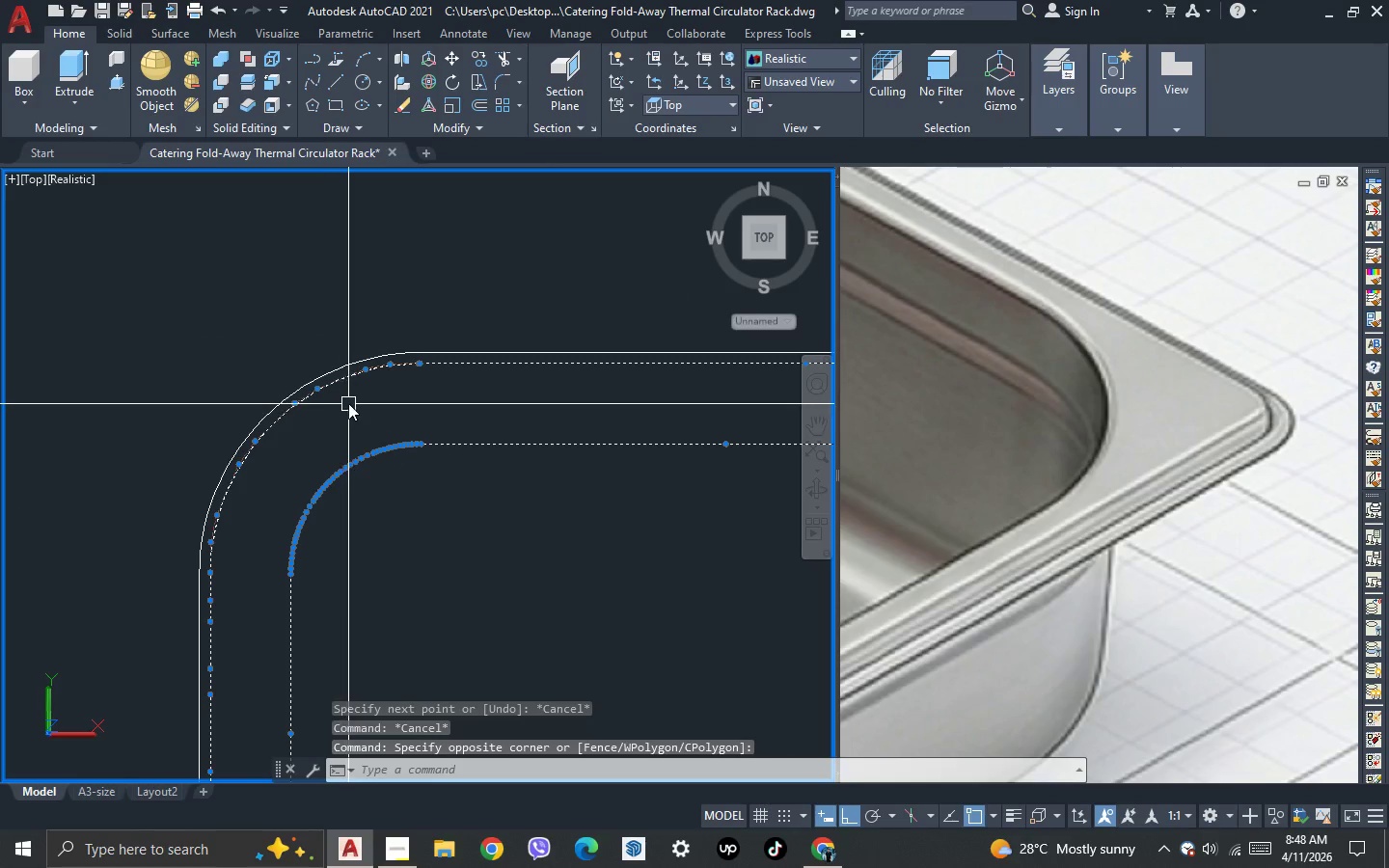 
key(Delete)
 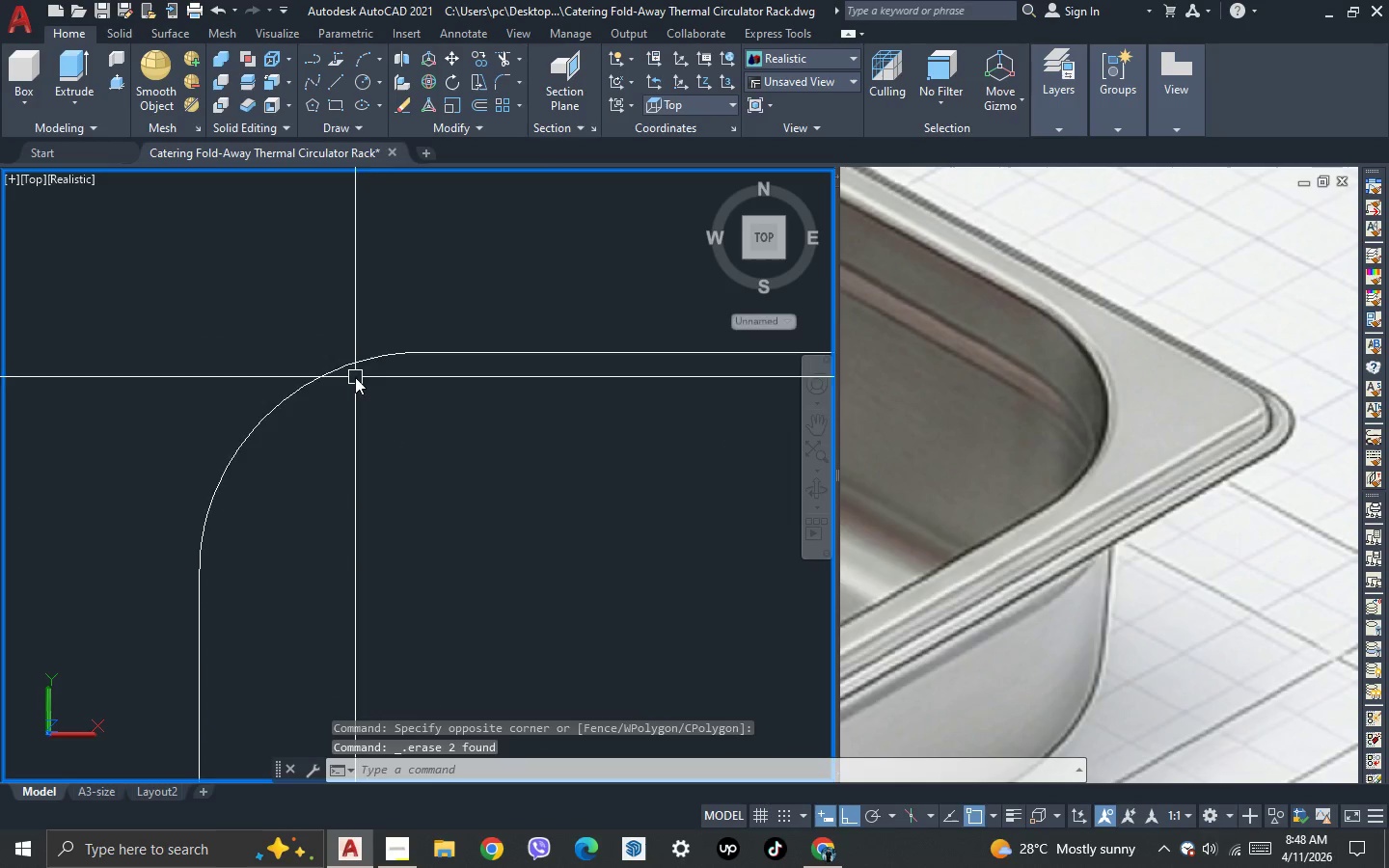 
scroll: coordinate [355, 377], scroll_direction: down, amount: 3.0
 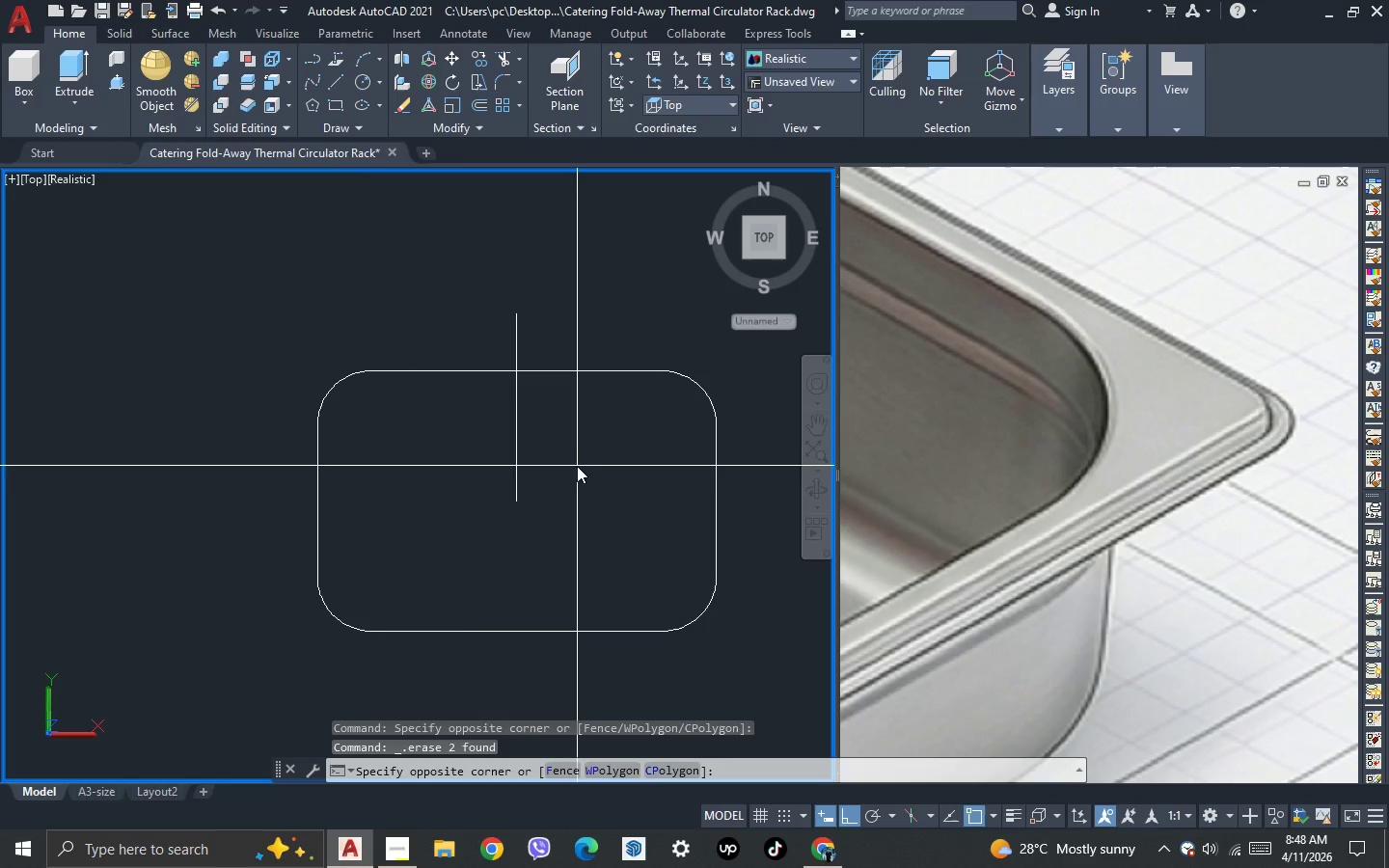 
double_click([477, 435])
 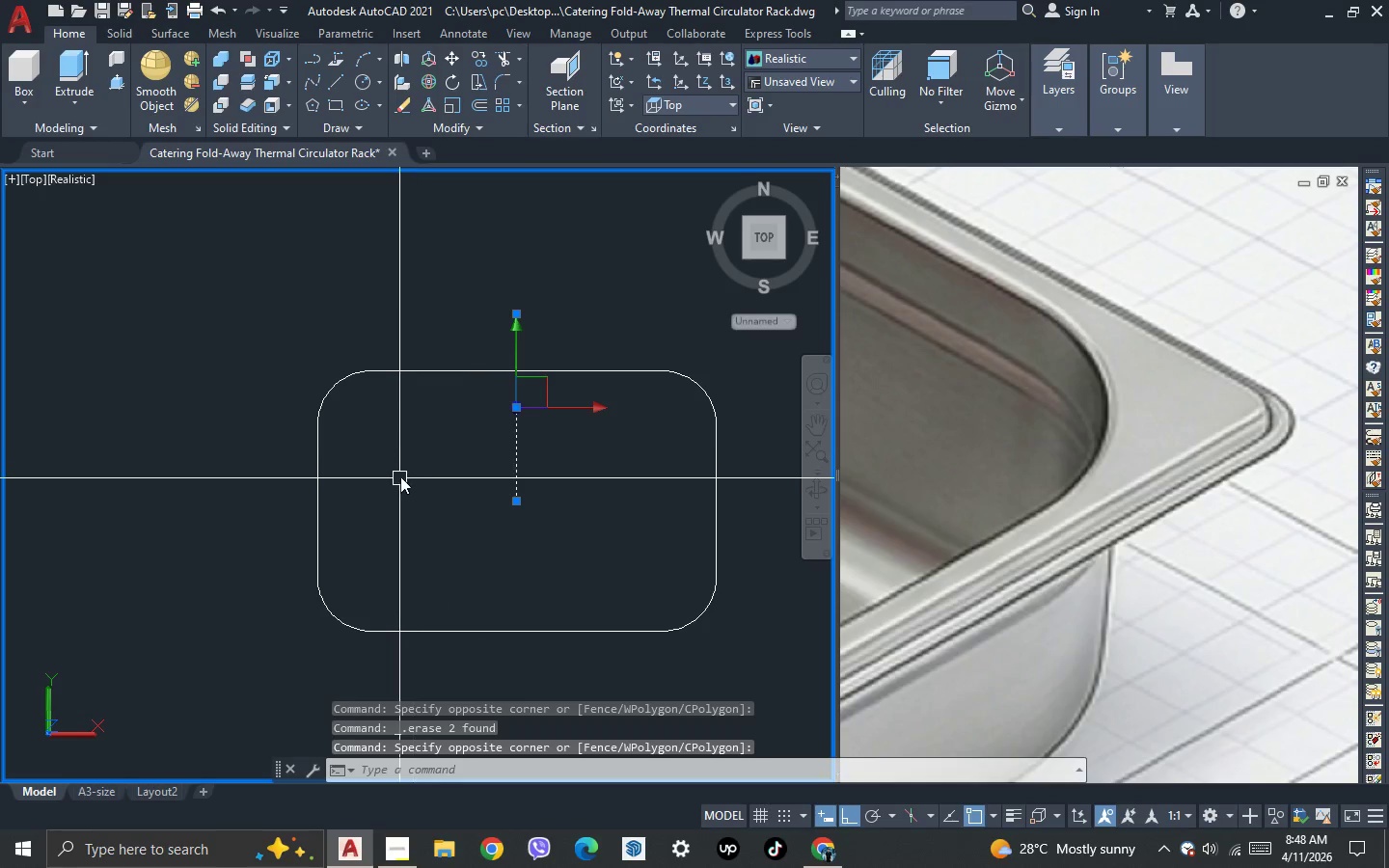 
key(M)
 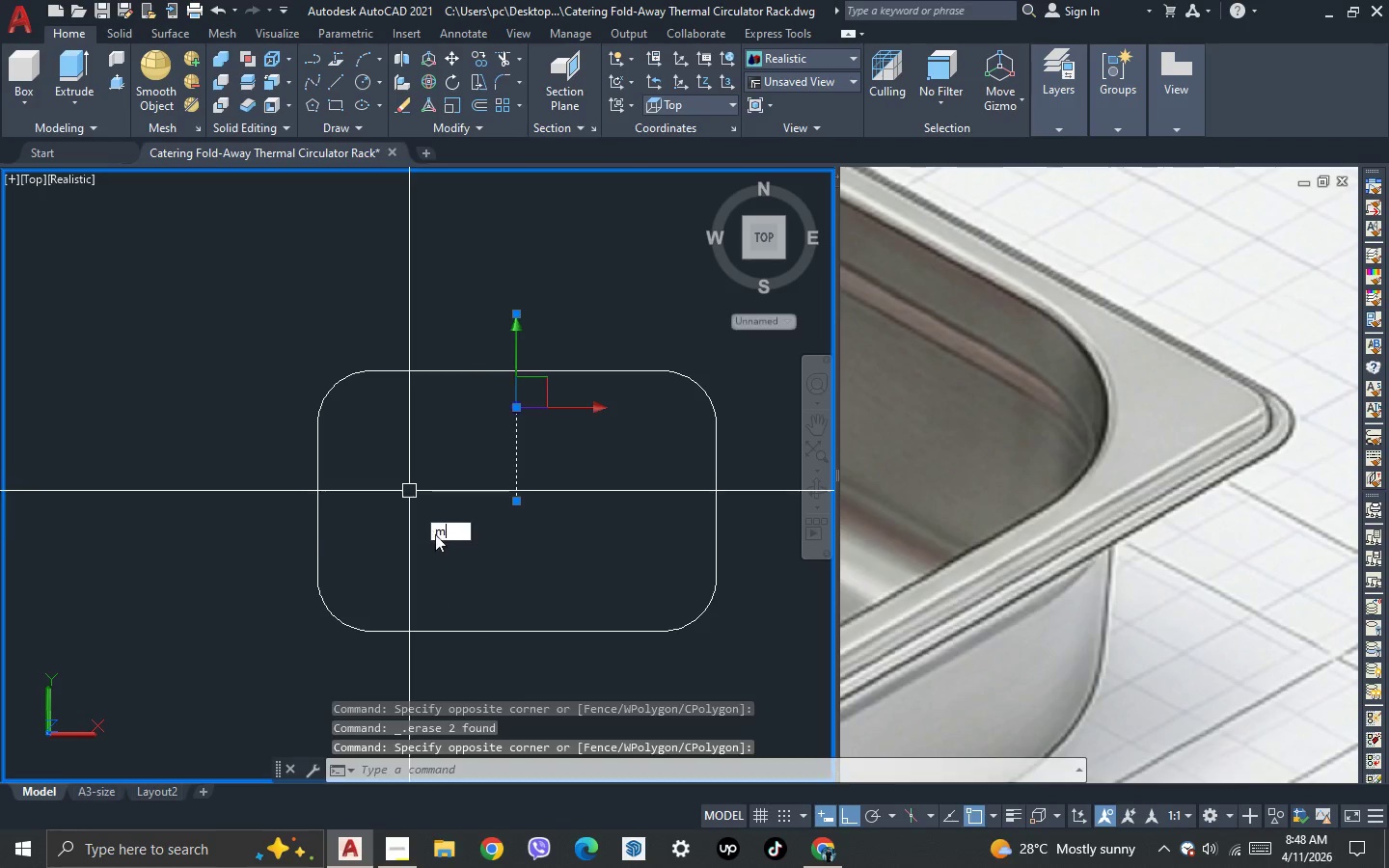 
key(Space)
 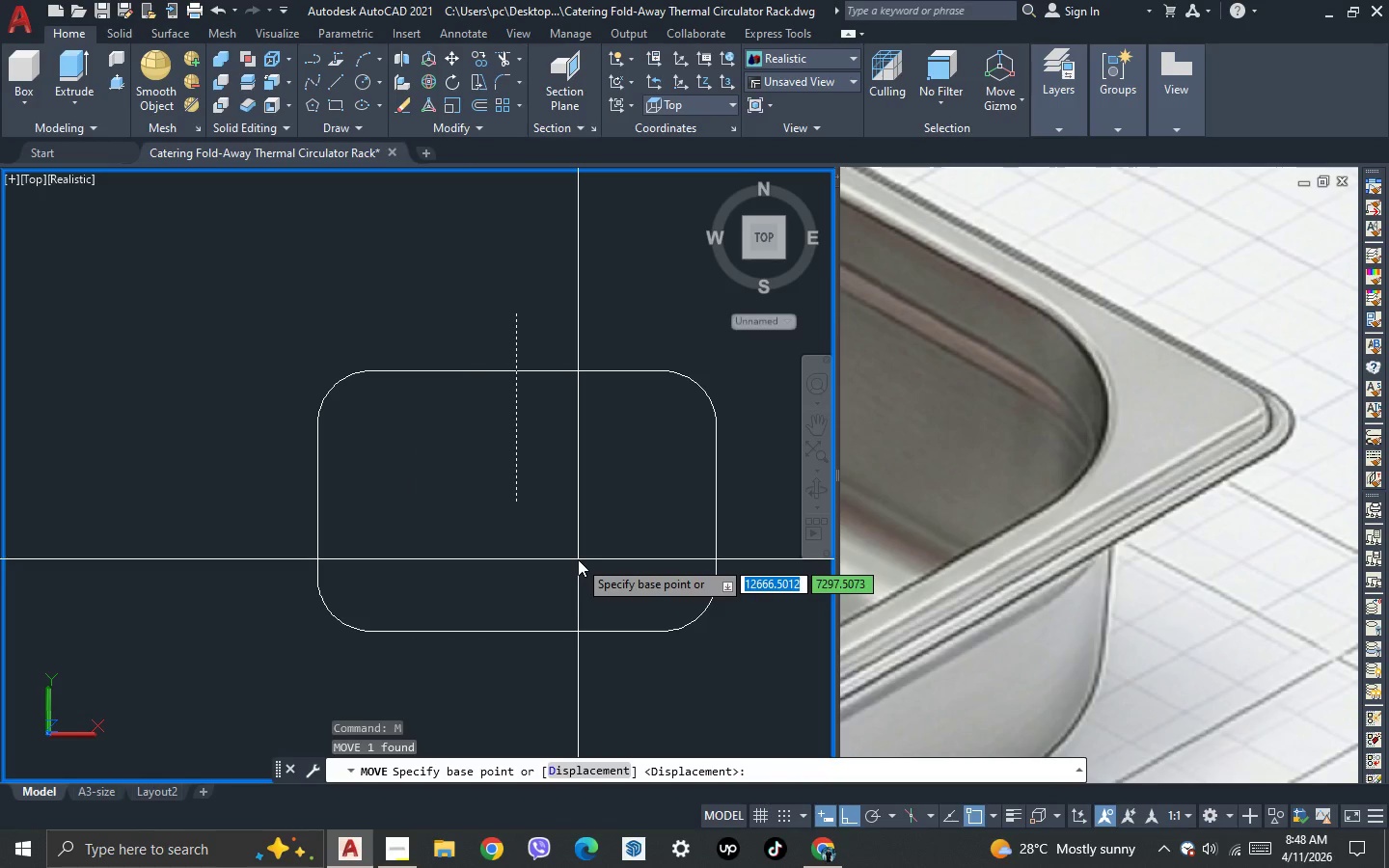 
key(Escape)
 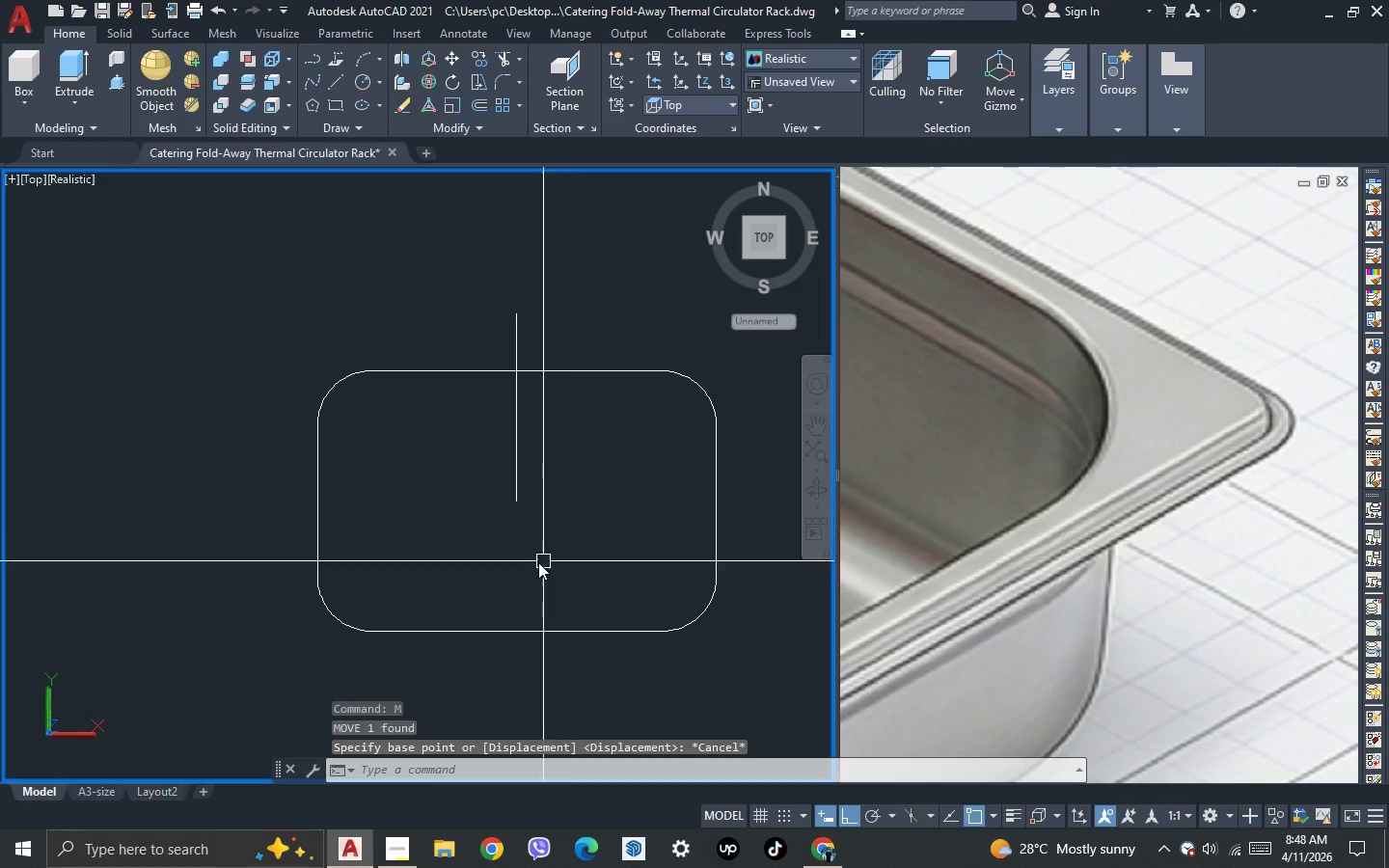 
key(L)
 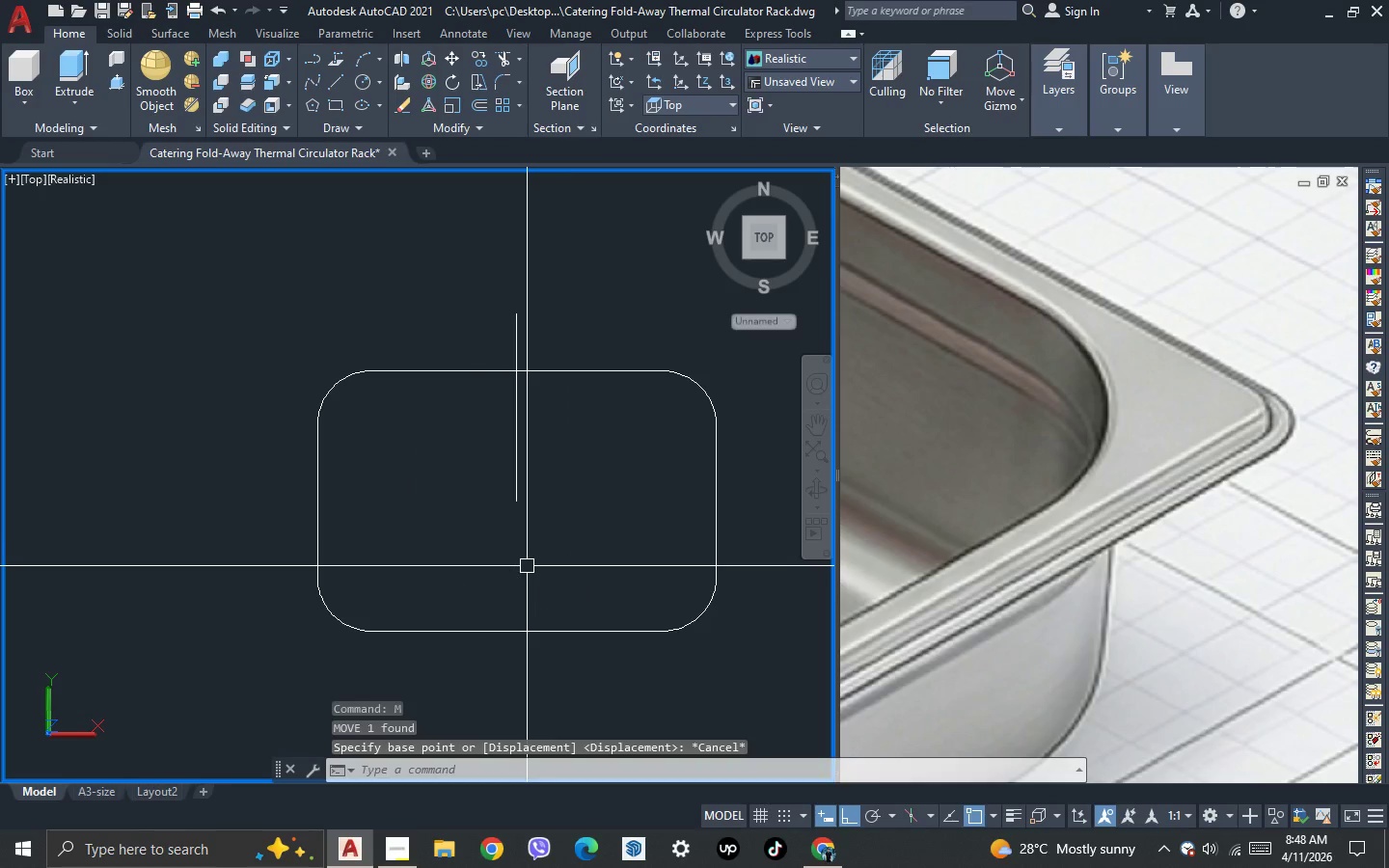 
key(Space)
 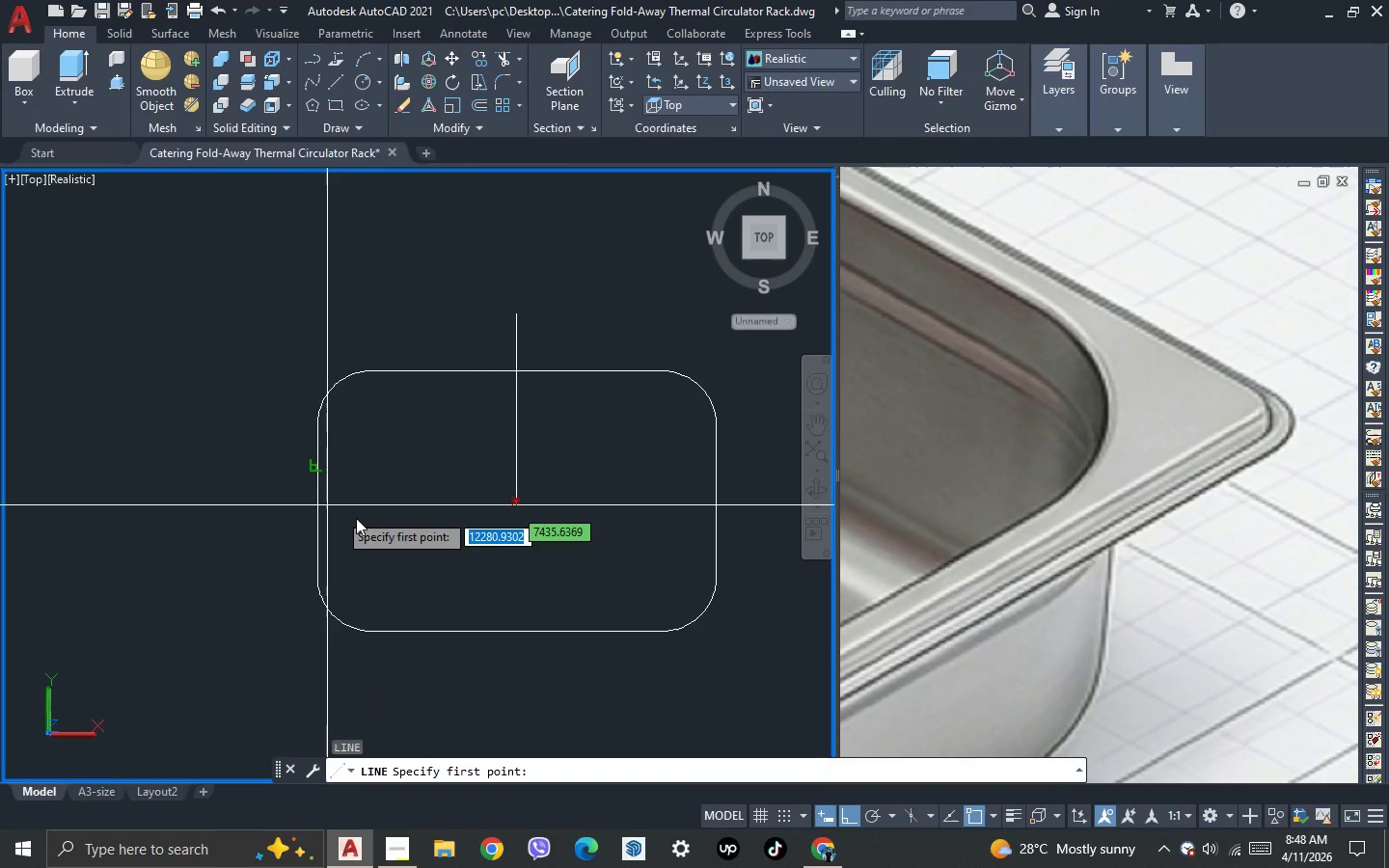 
left_click([516, 506])
 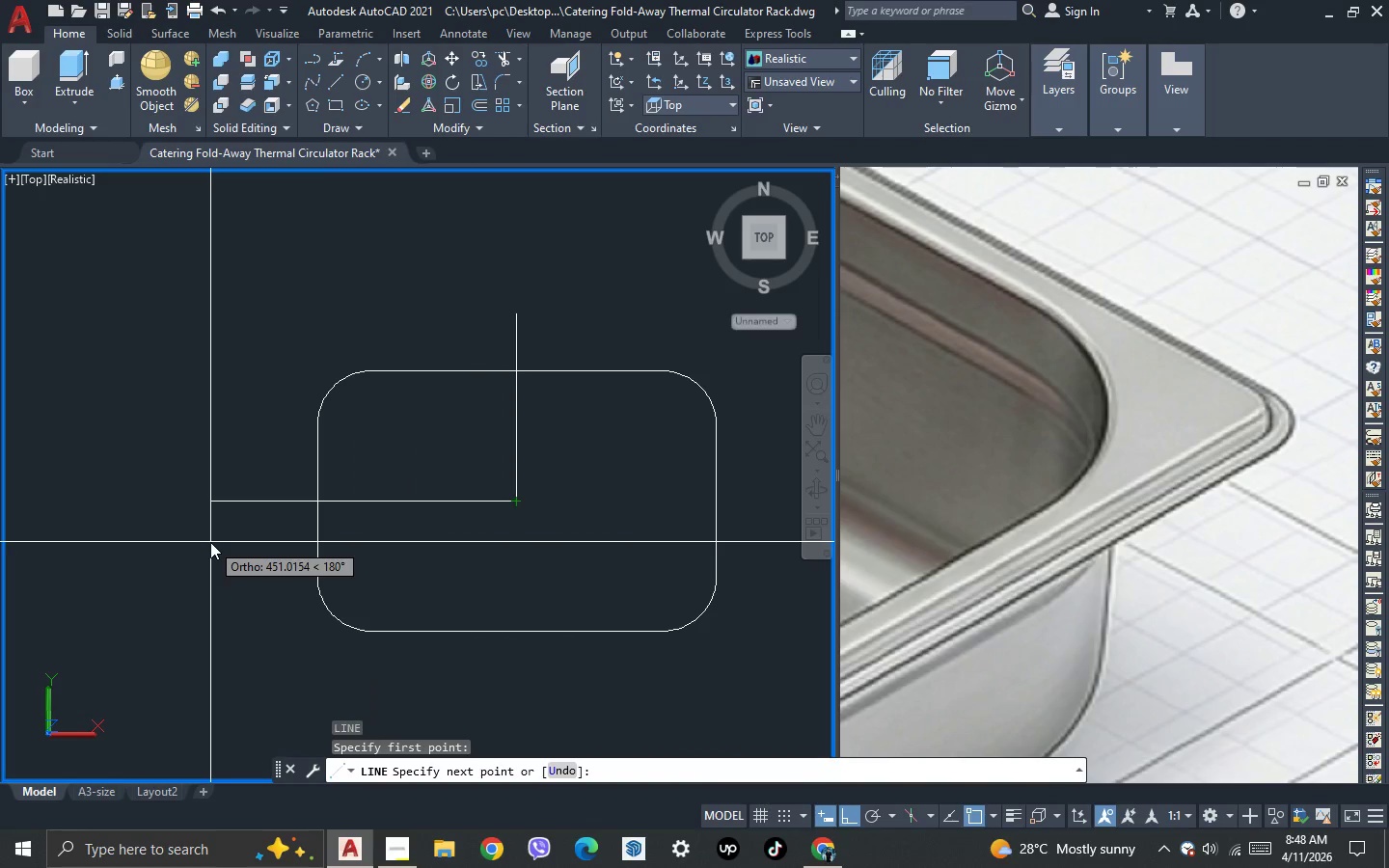 
left_click([210, 542])
 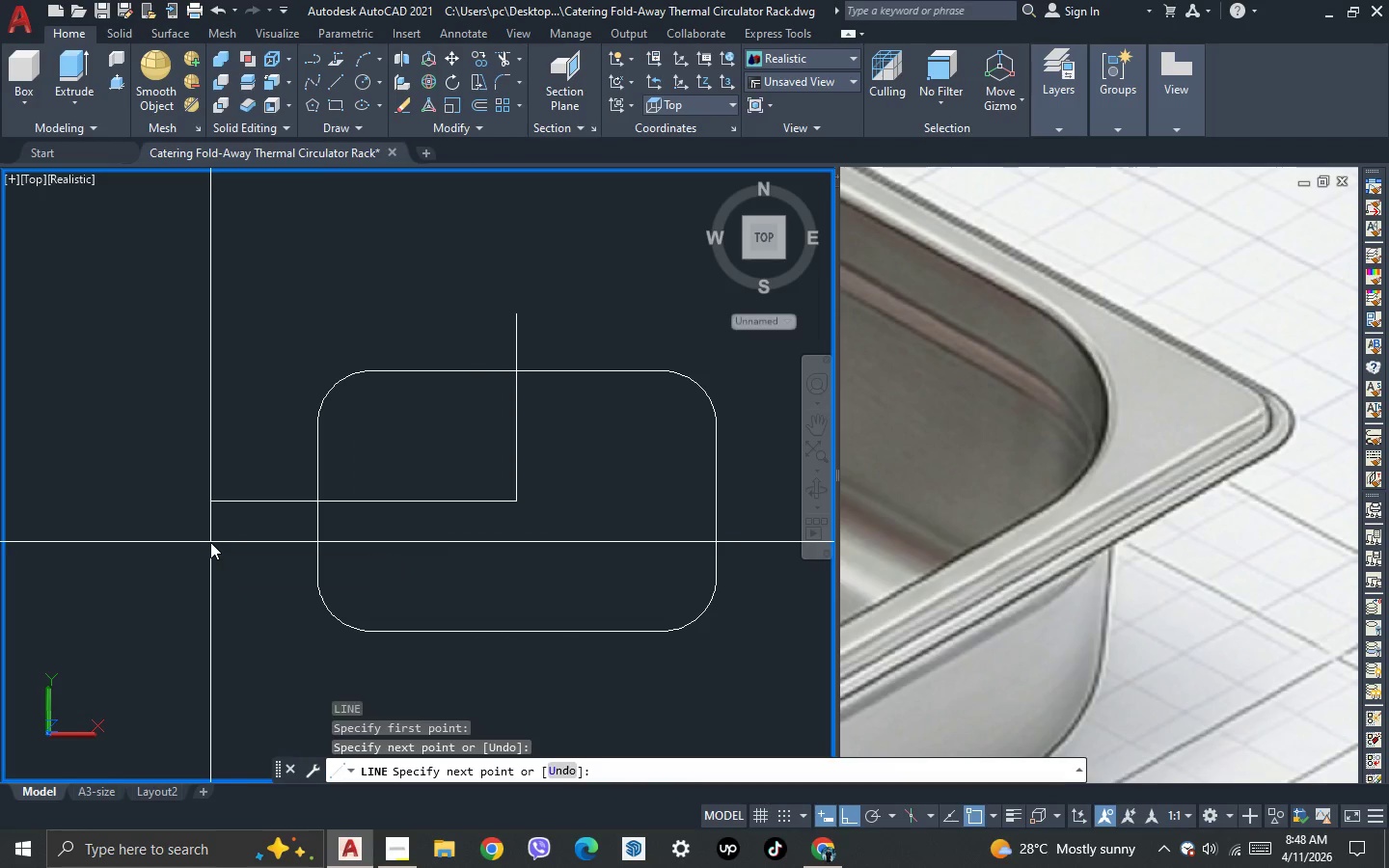 
key(Escape)
type(re )
 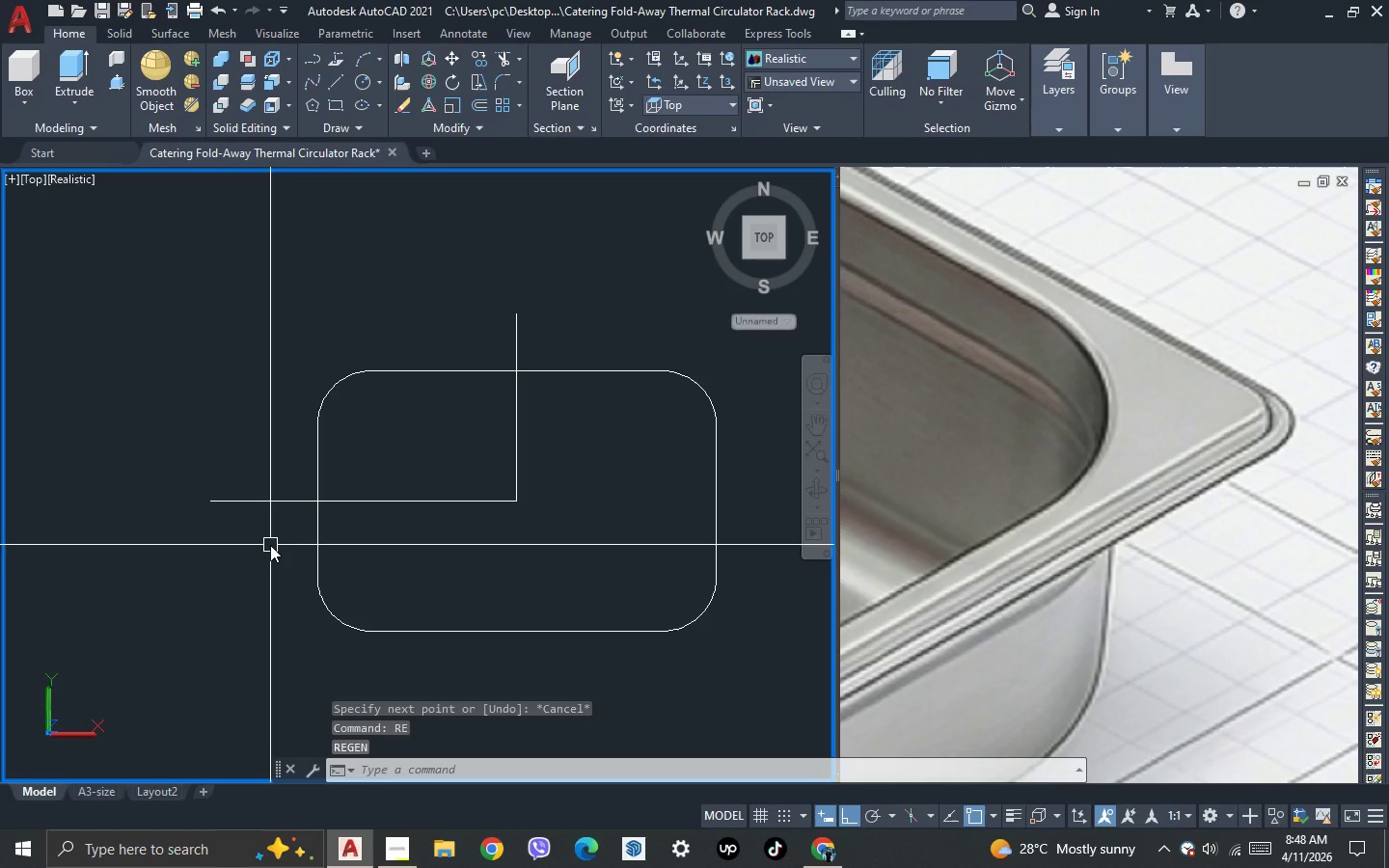 
type(tr )
 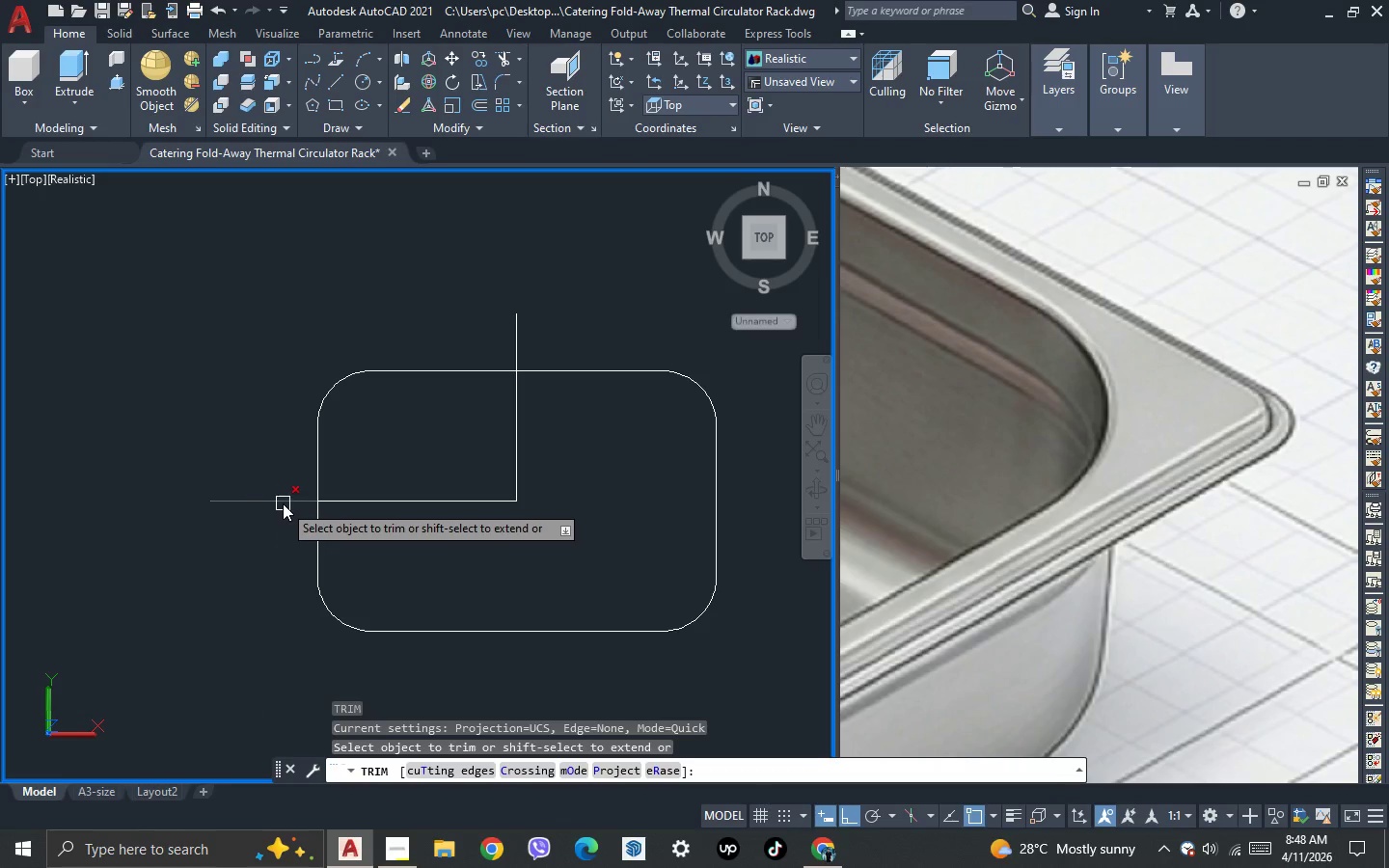 
left_click([283, 503])
 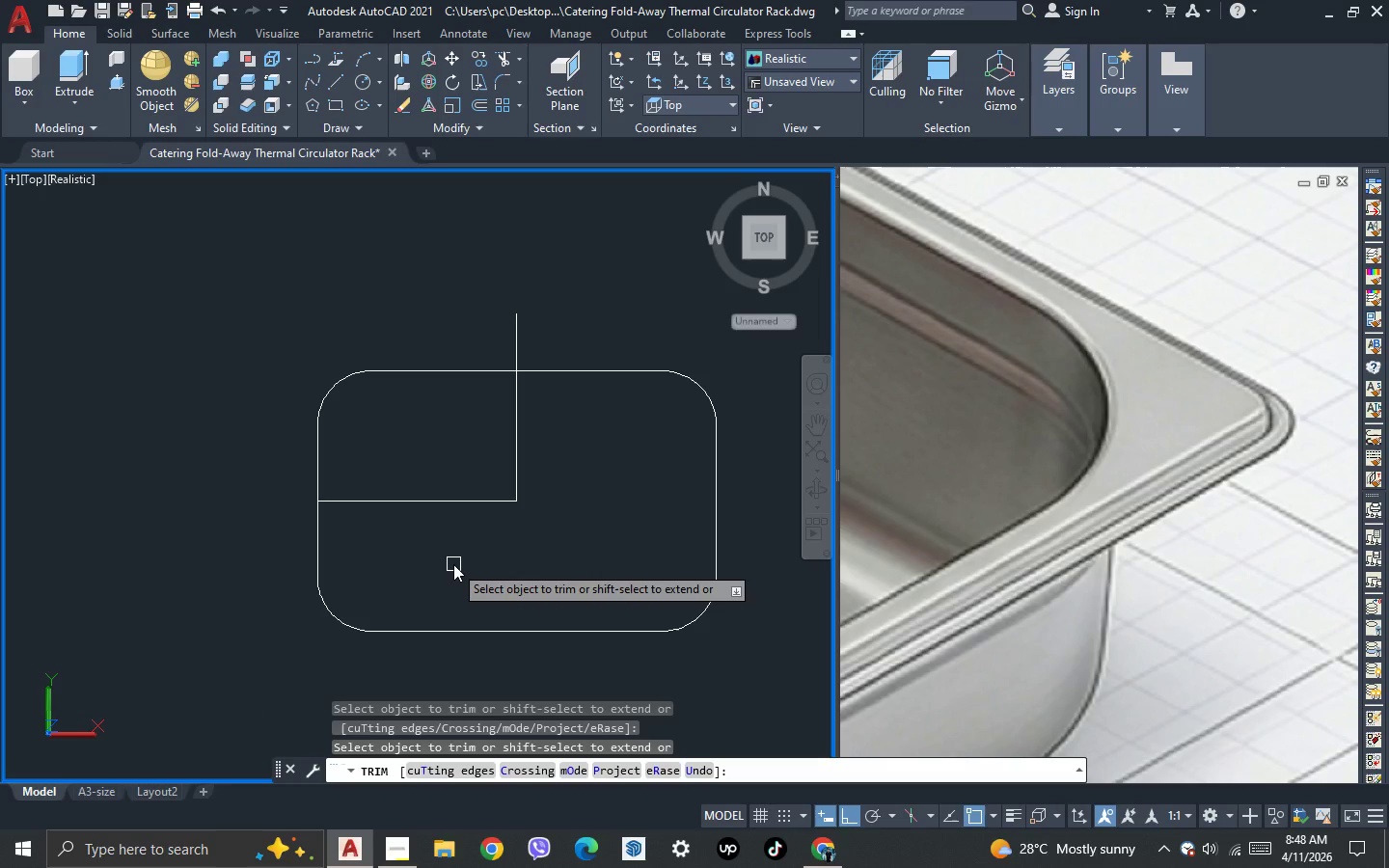 
key(Escape)
type(tr )
 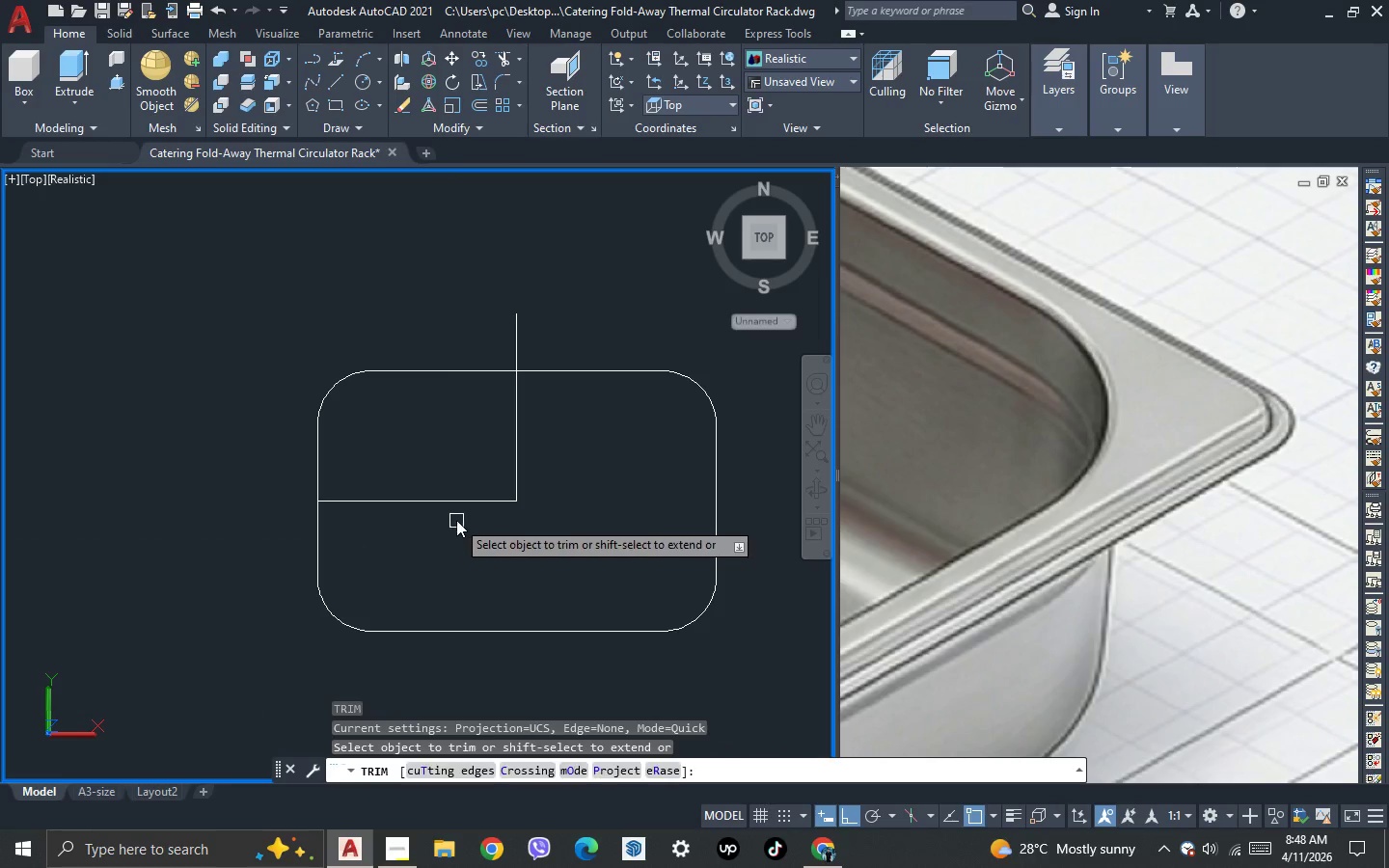 
hold_key(key=ShiftLeft, duration=0.67)
 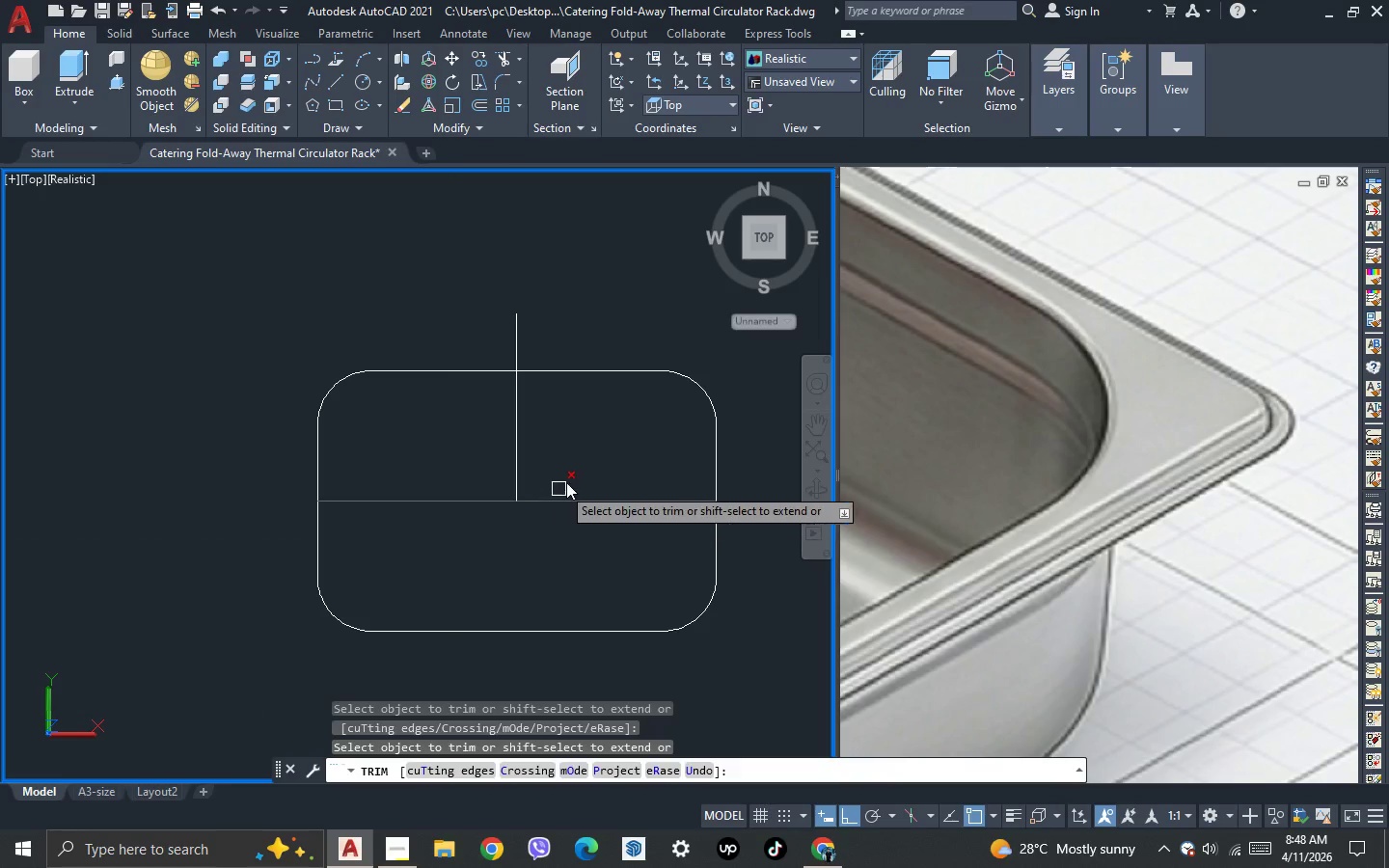 
key(Escape)
 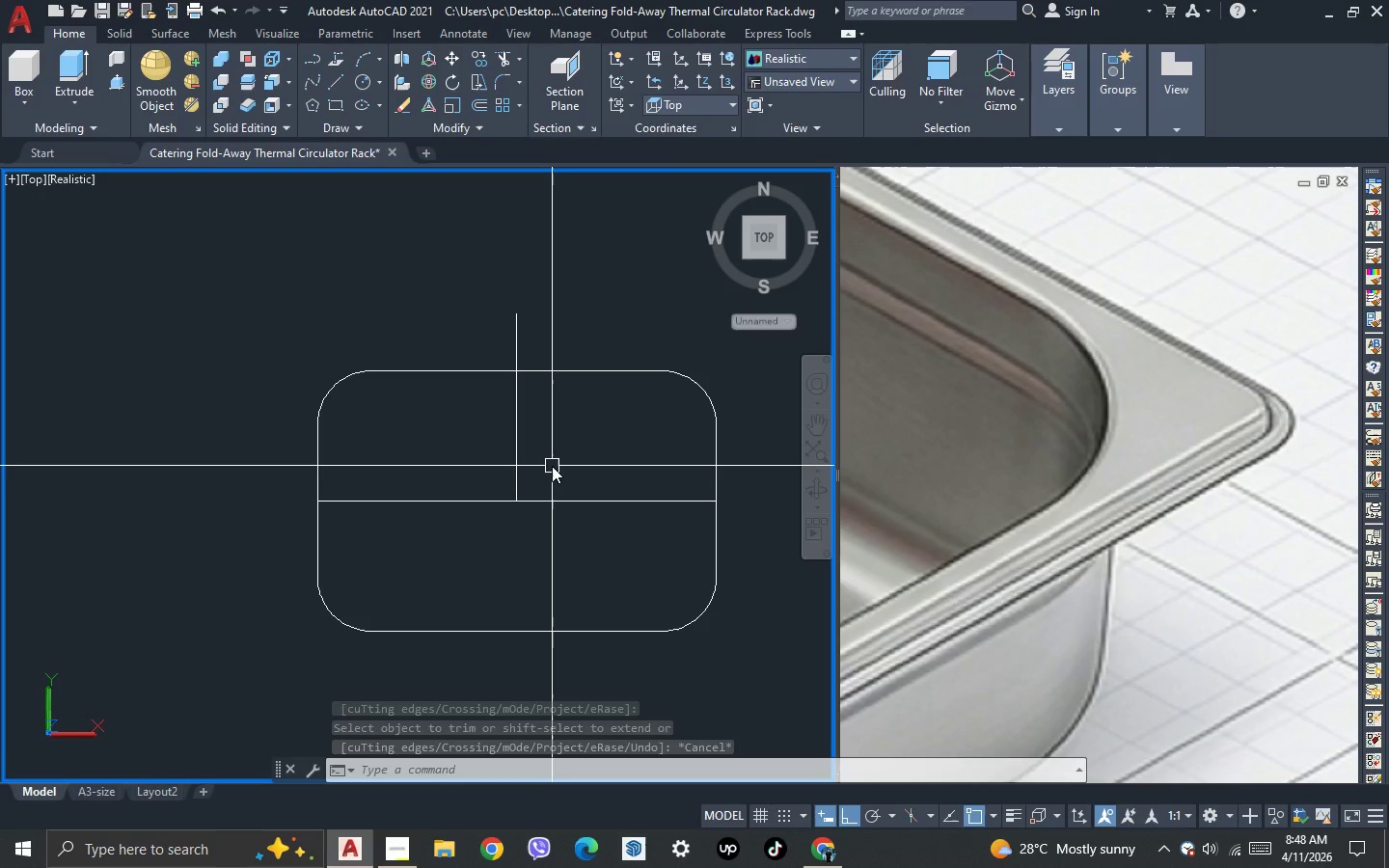 
wait(5.64)
 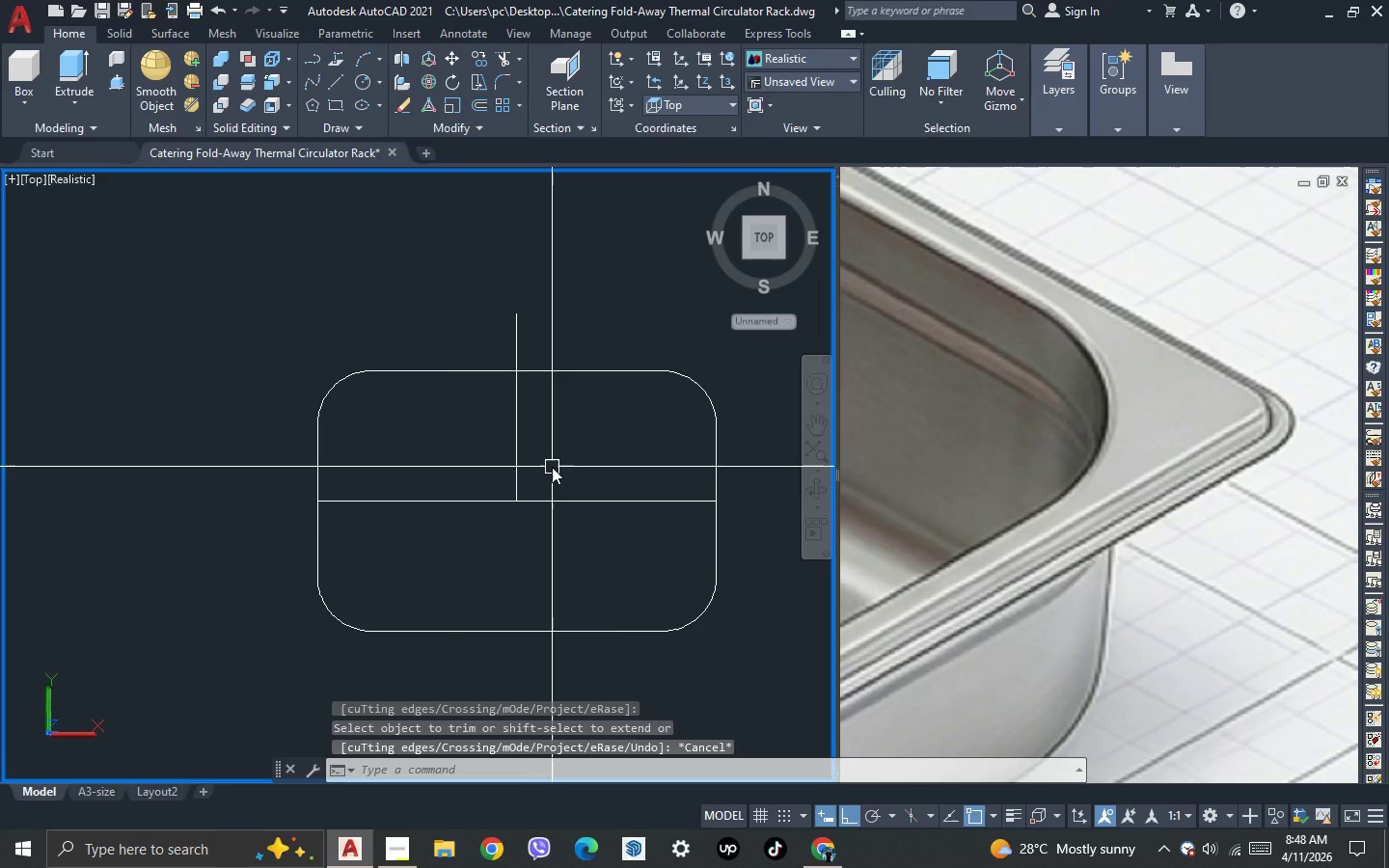 
type(dl)
 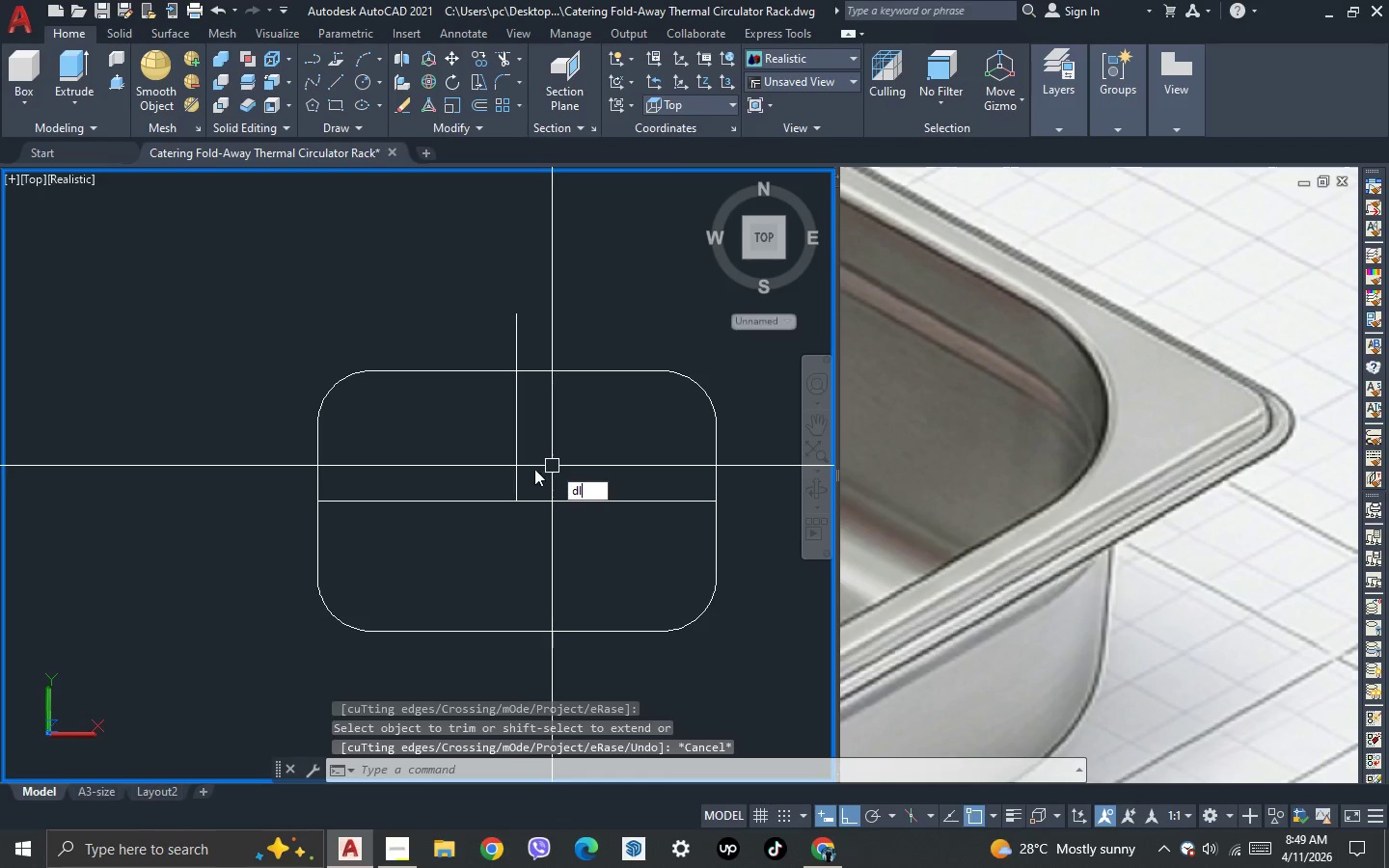 
key(I)
 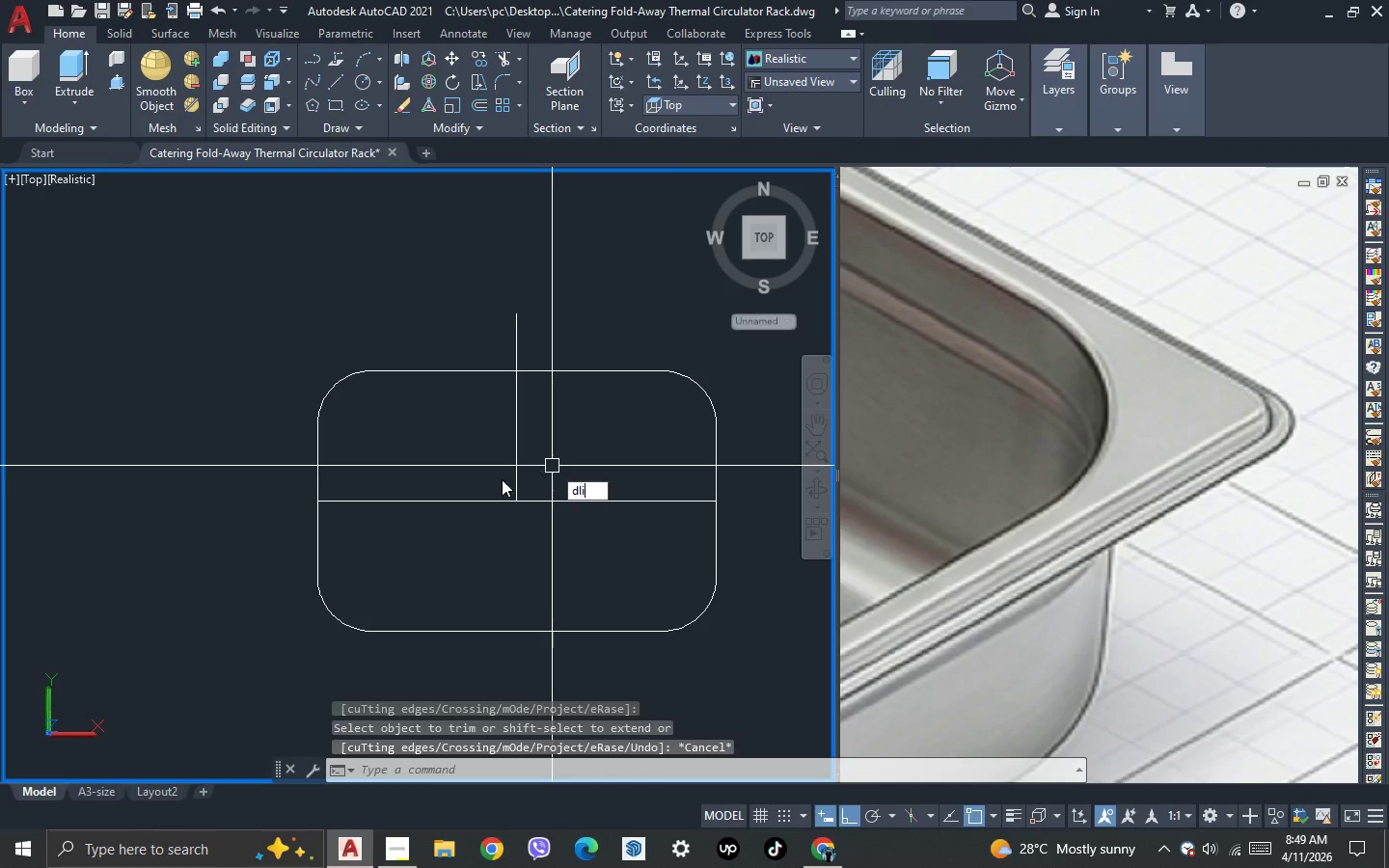 
key(Space)
 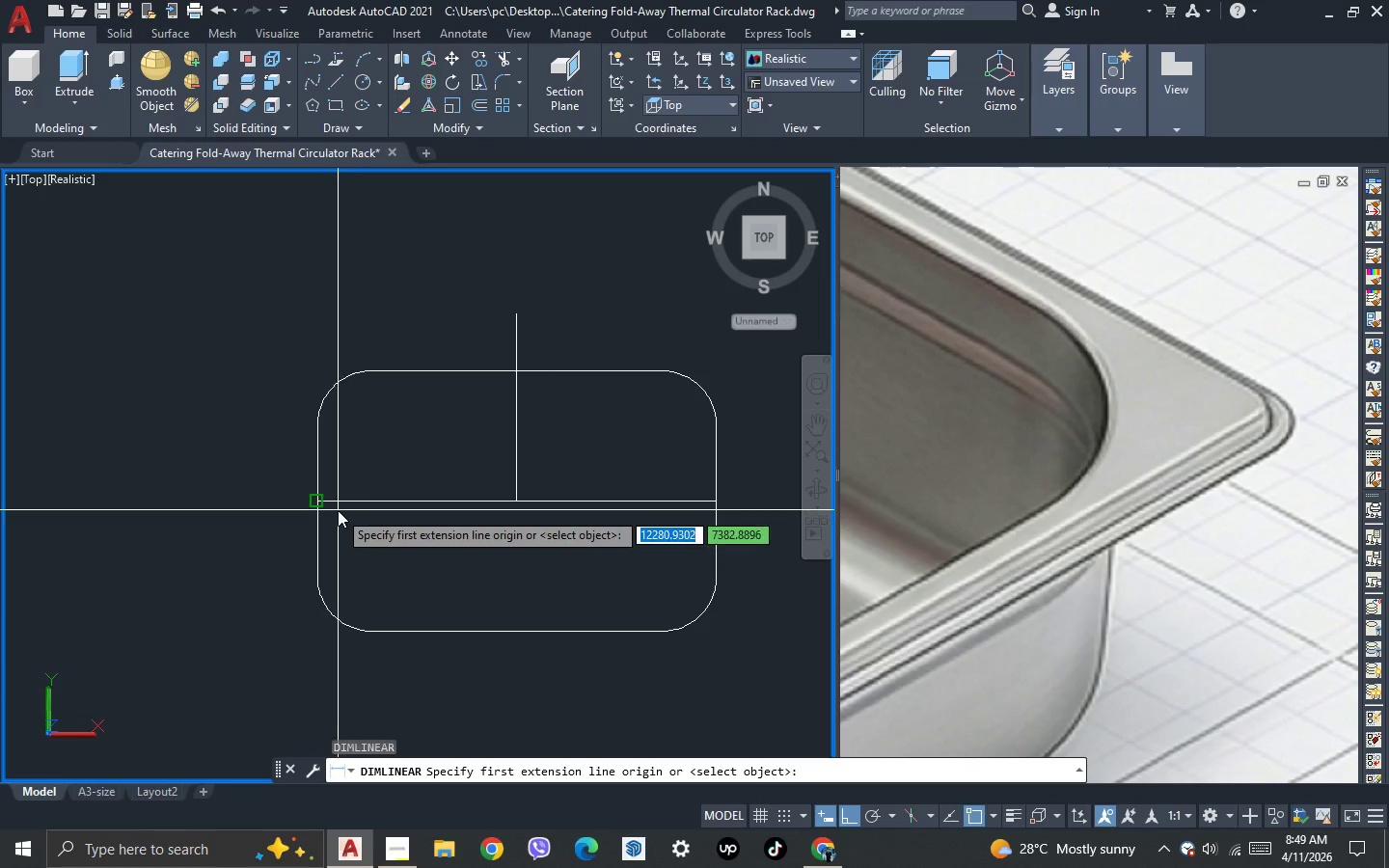 
left_click_drag(start_coordinate=[338, 510], to_coordinate=[344, 516])
 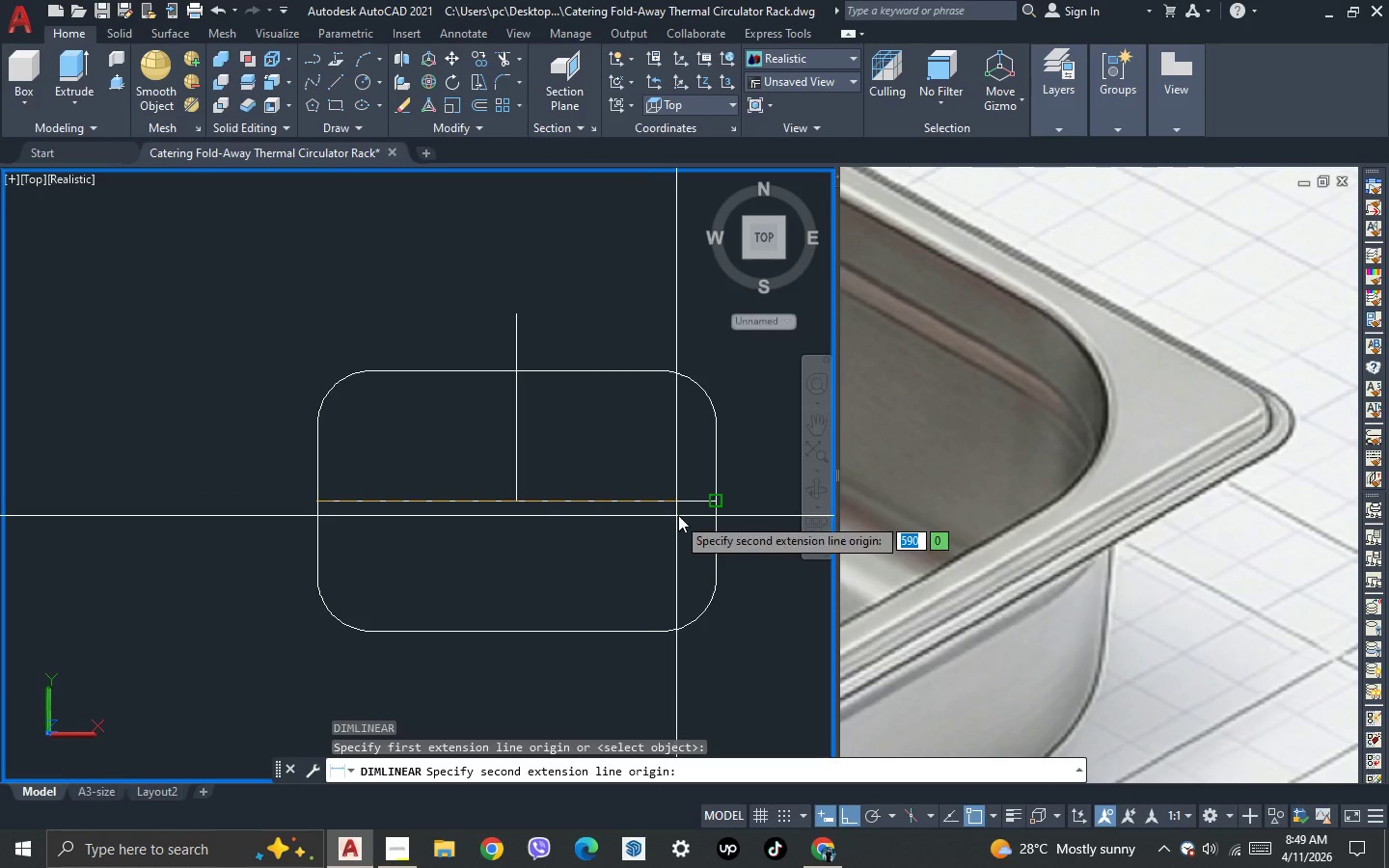 
left_click([682, 513])
 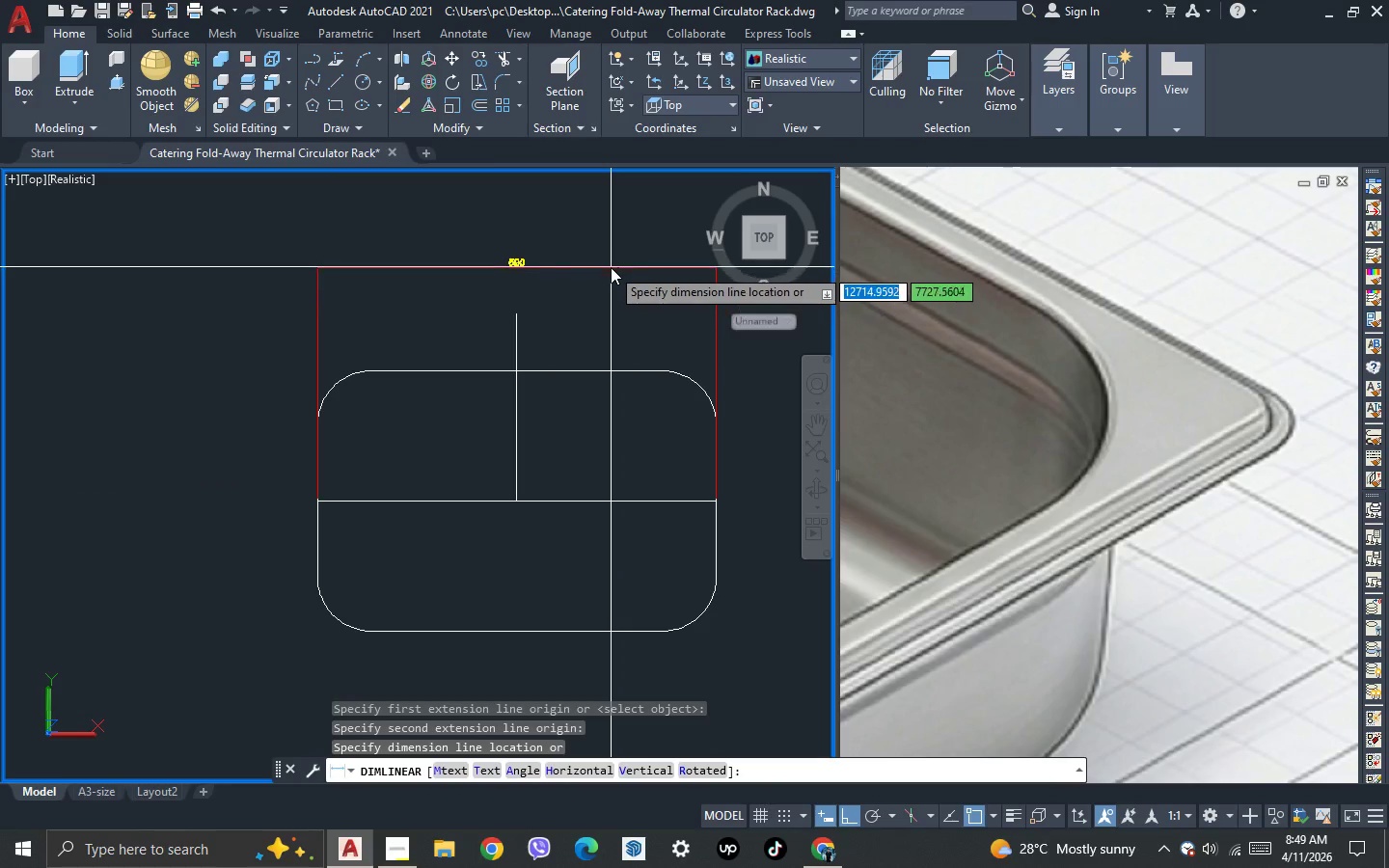 
left_click([611, 264])
 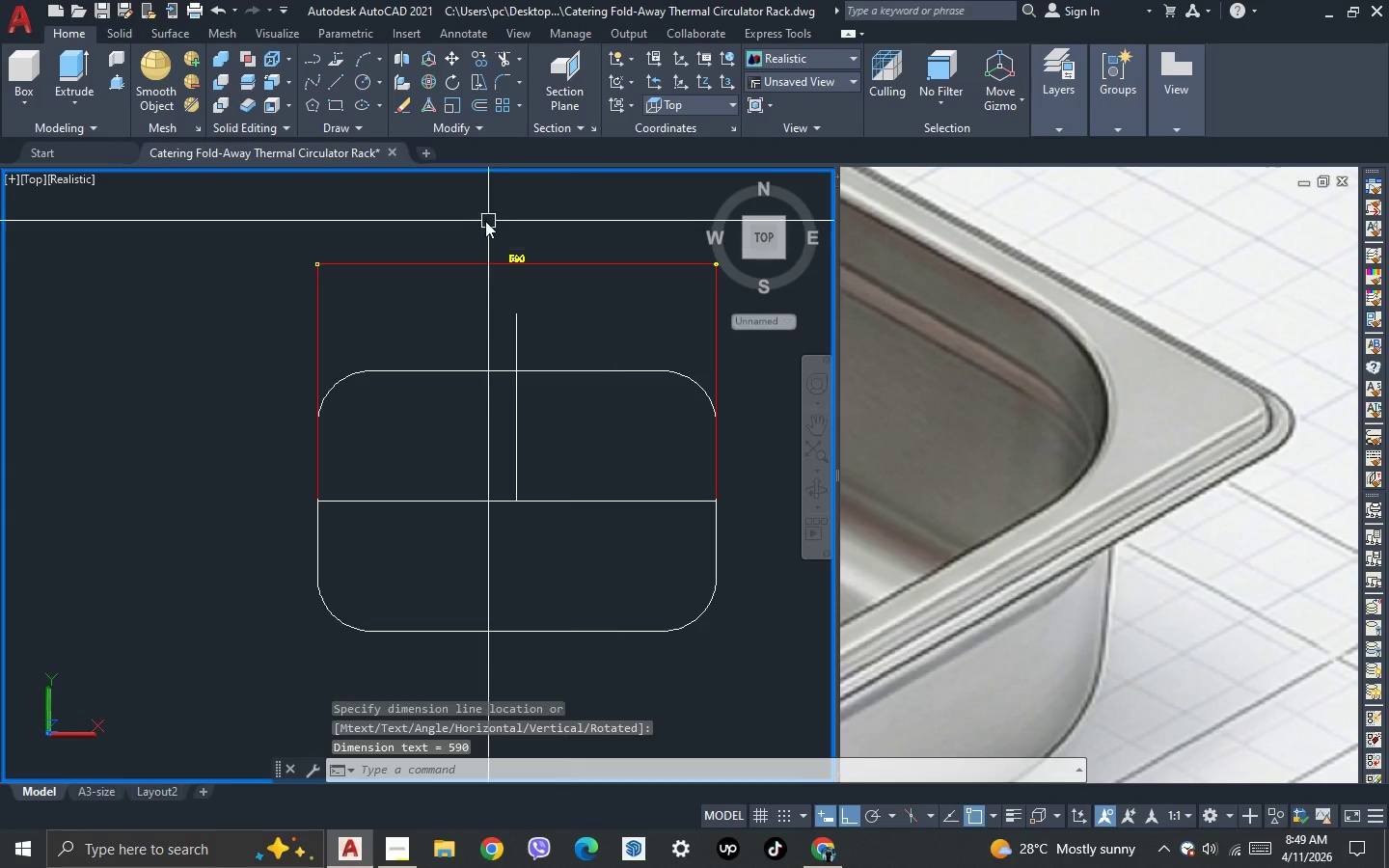 
scroll: coordinate [464, 364], scroll_direction: up, amount: 1.0
 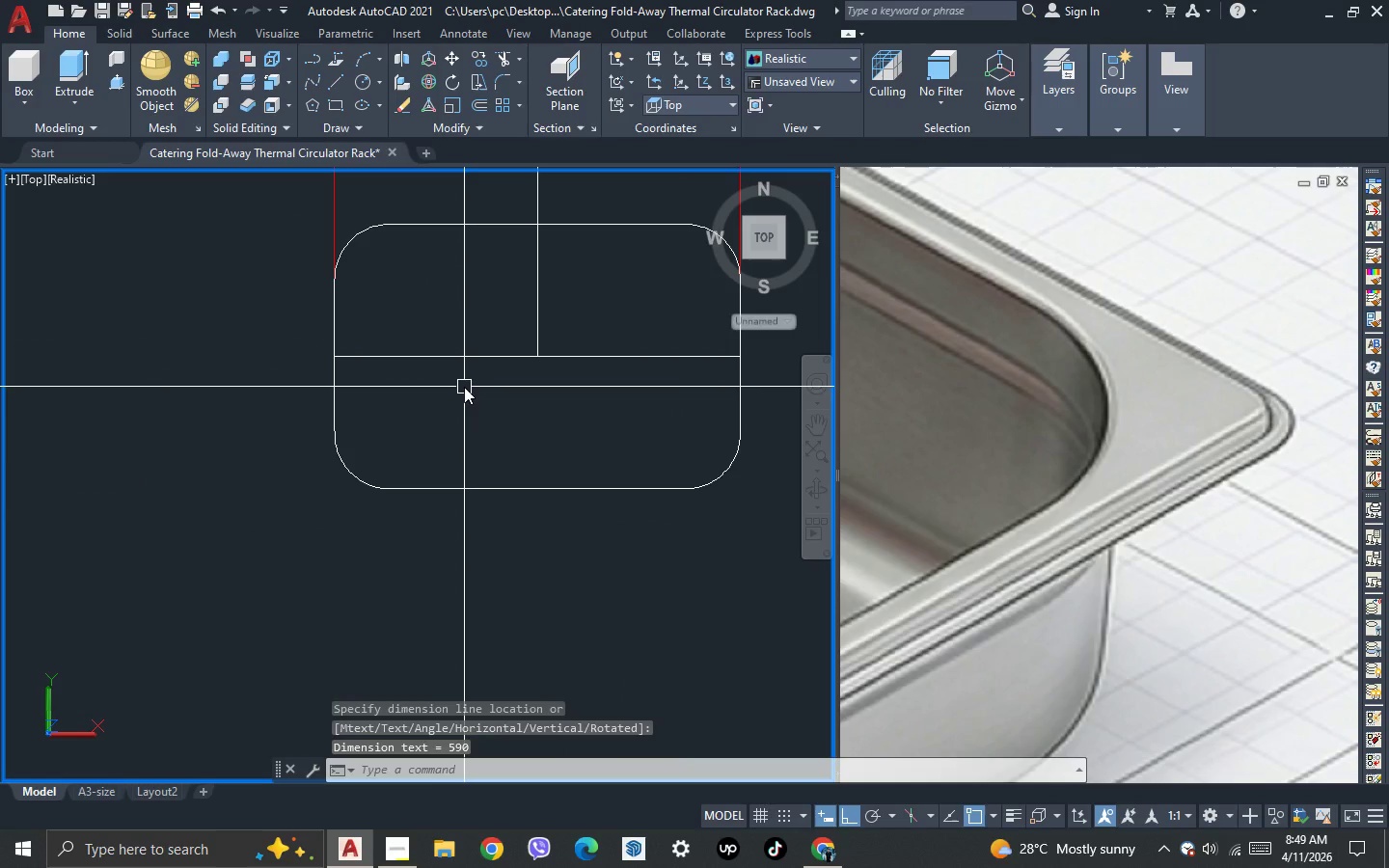 
type(dli )
 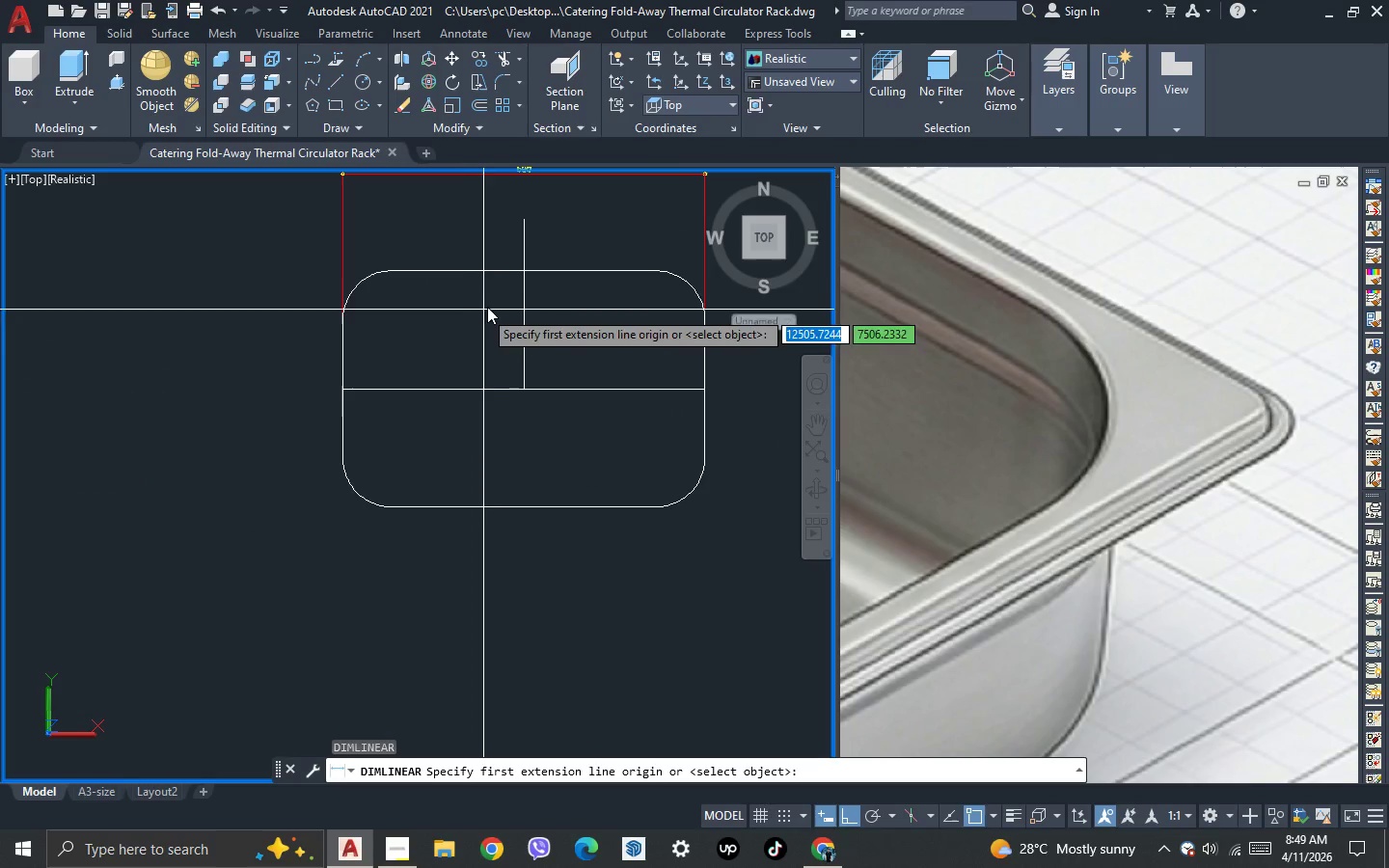 
scroll: coordinate [477, 317], scroll_direction: none, amount: 0.0
 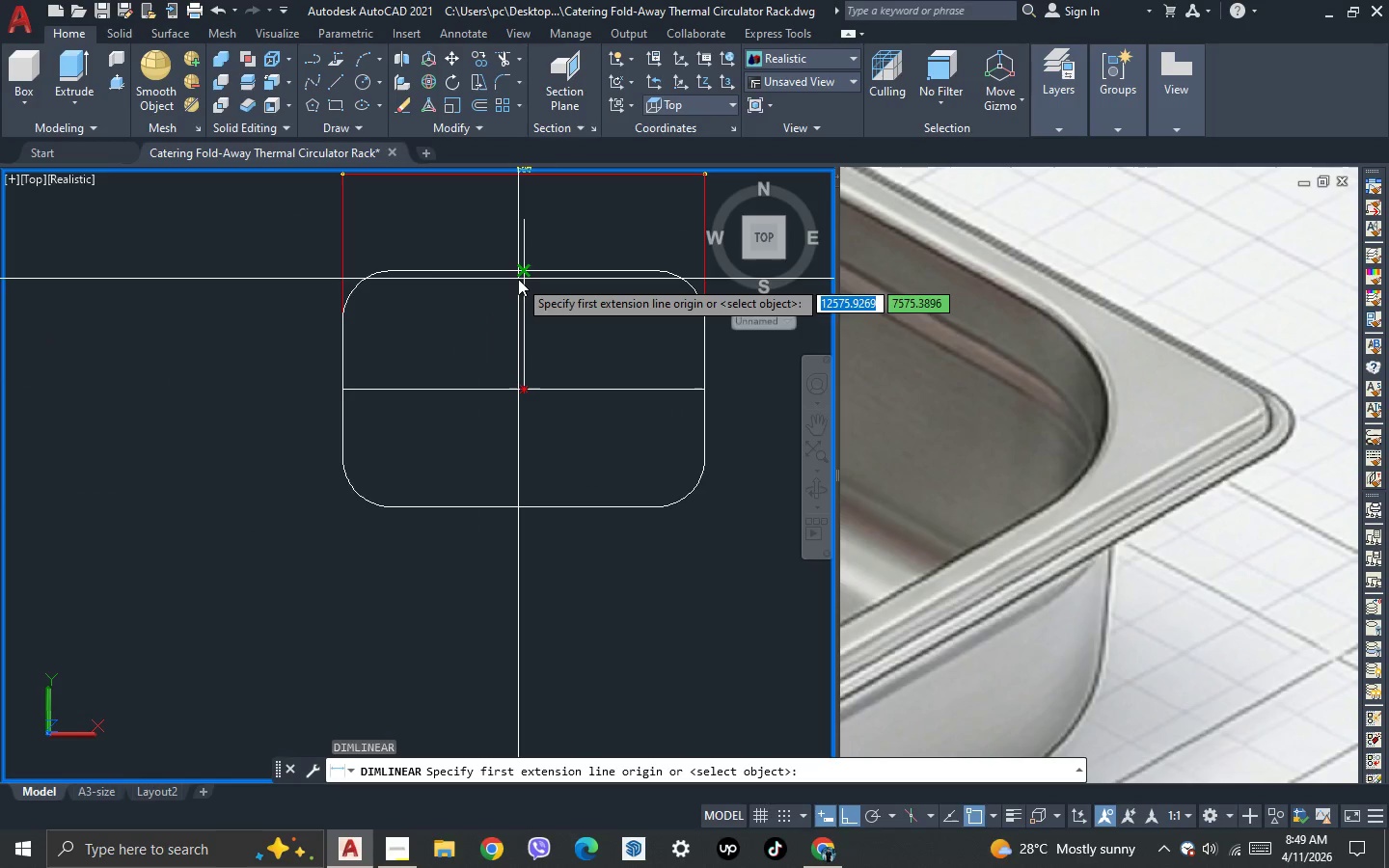 
left_click([518, 279])
 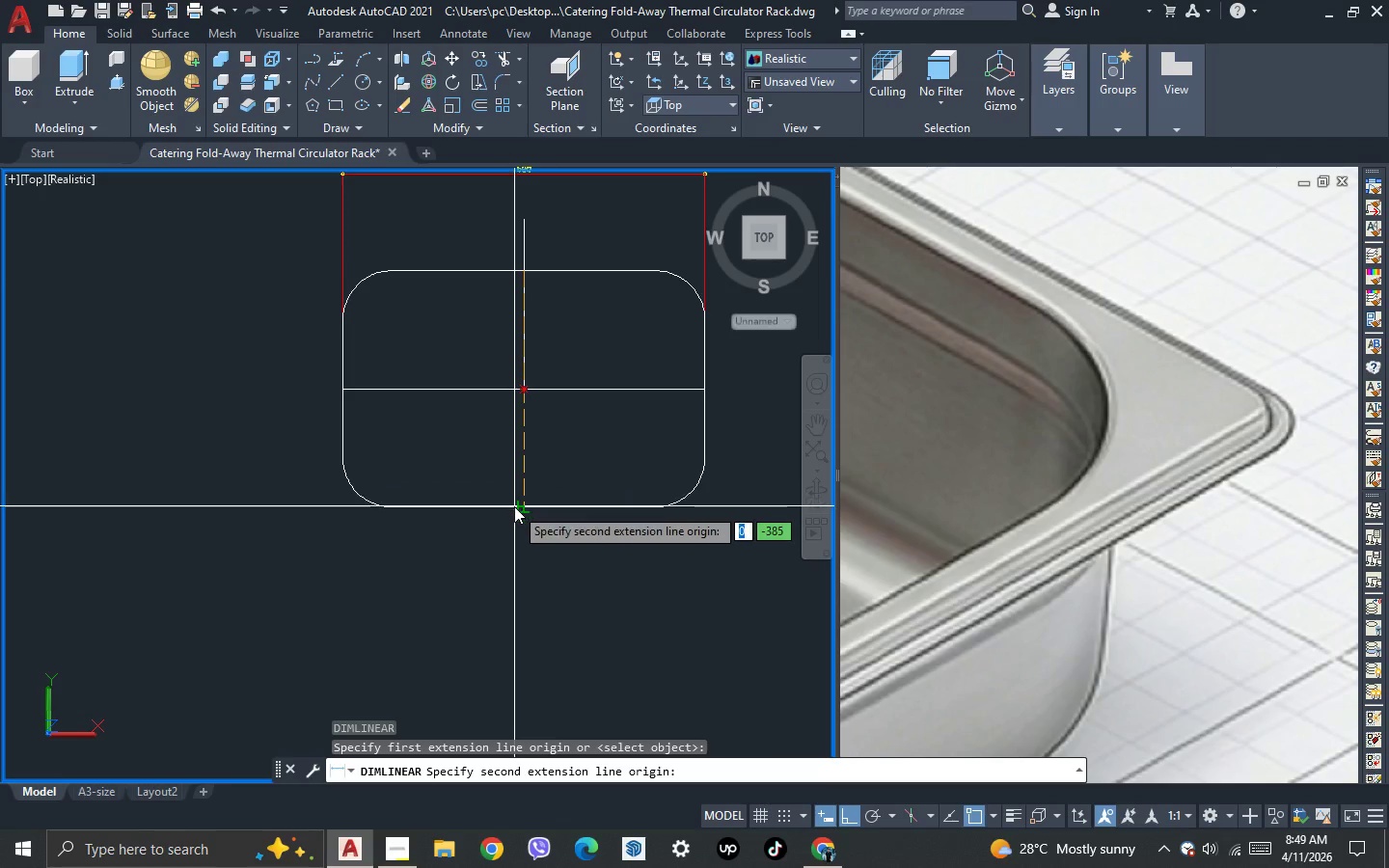 
left_click([514, 506])
 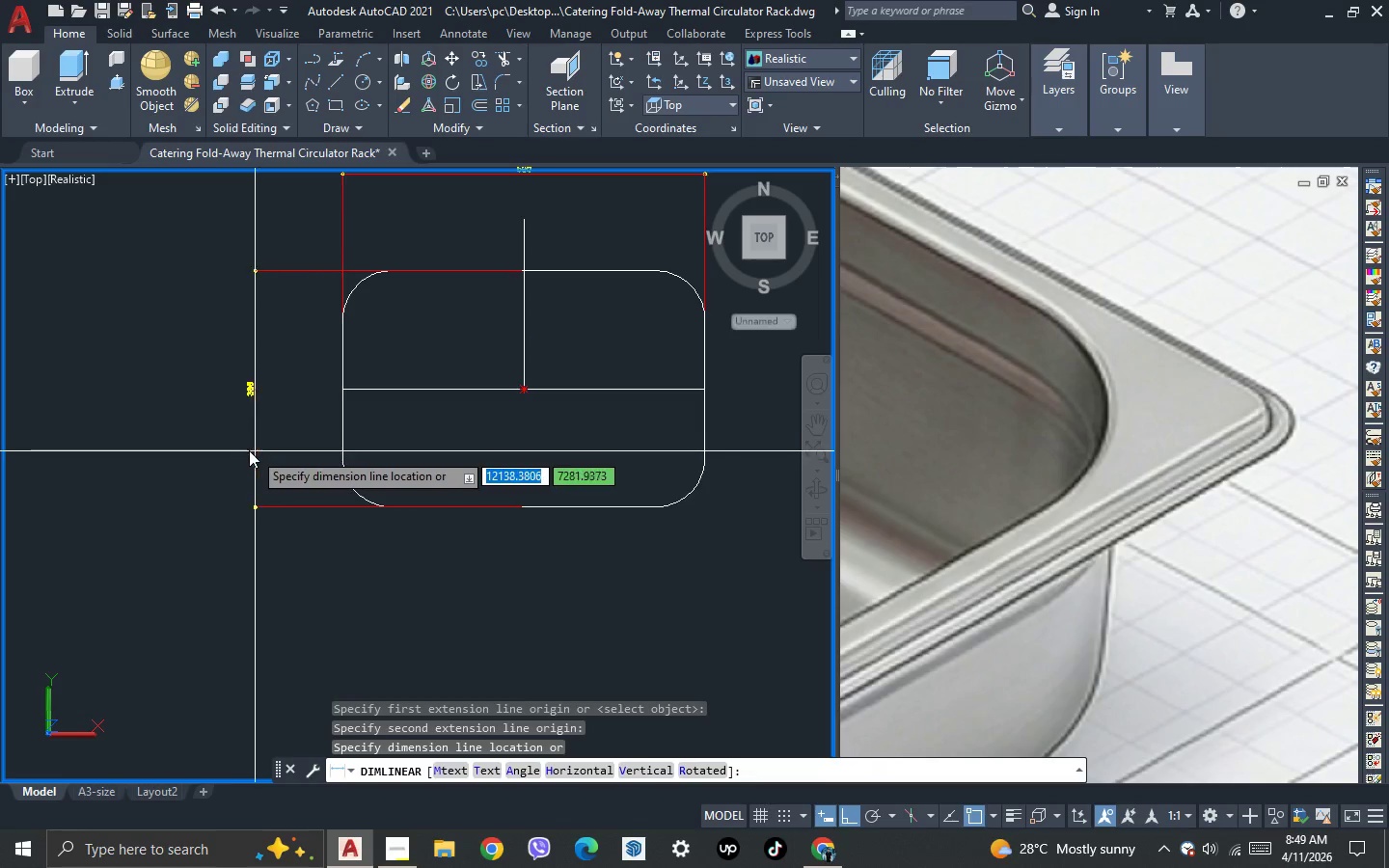 
left_click([224, 447])
 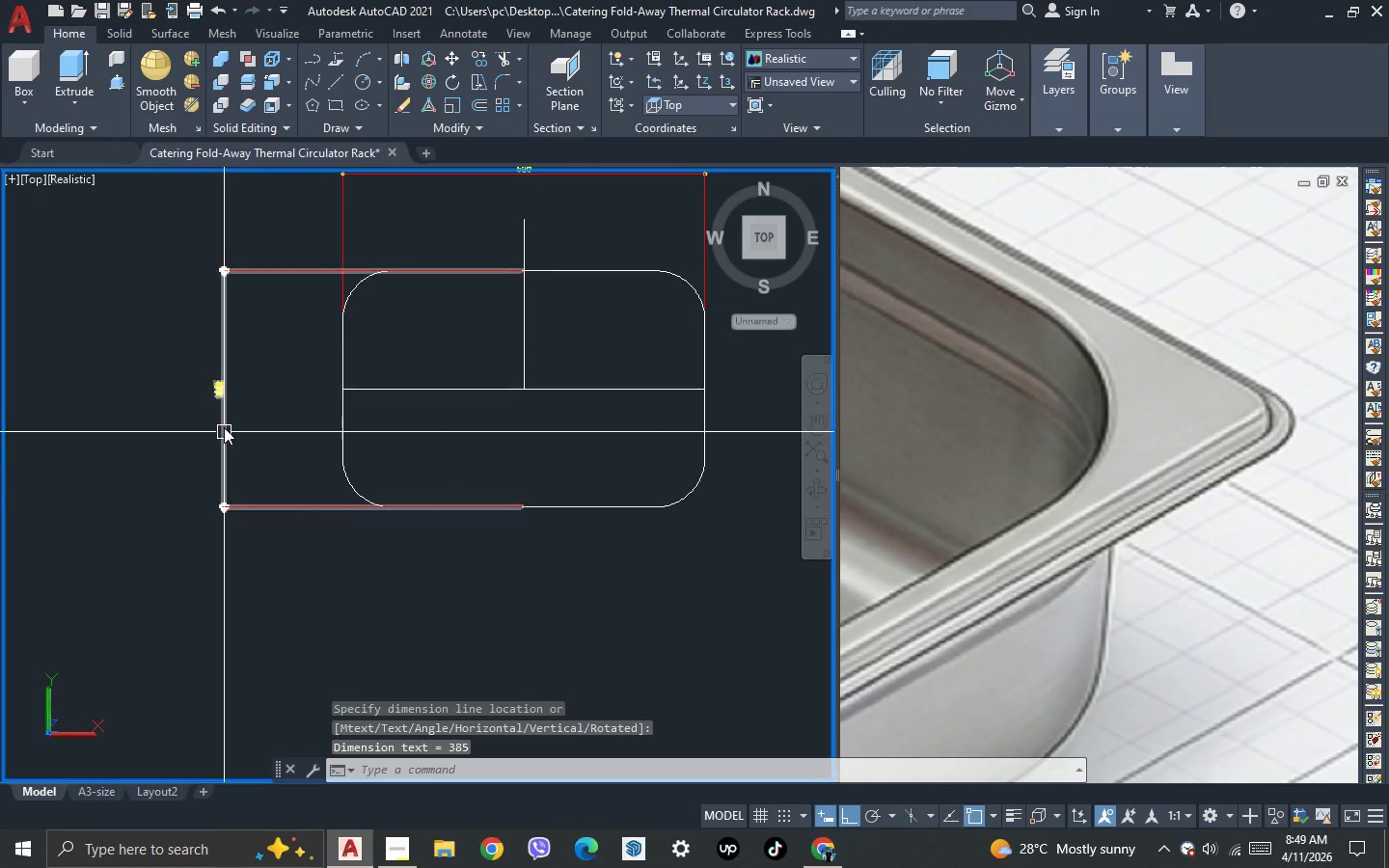 
scroll: coordinate [221, 401], scroll_direction: up, amount: 3.0
 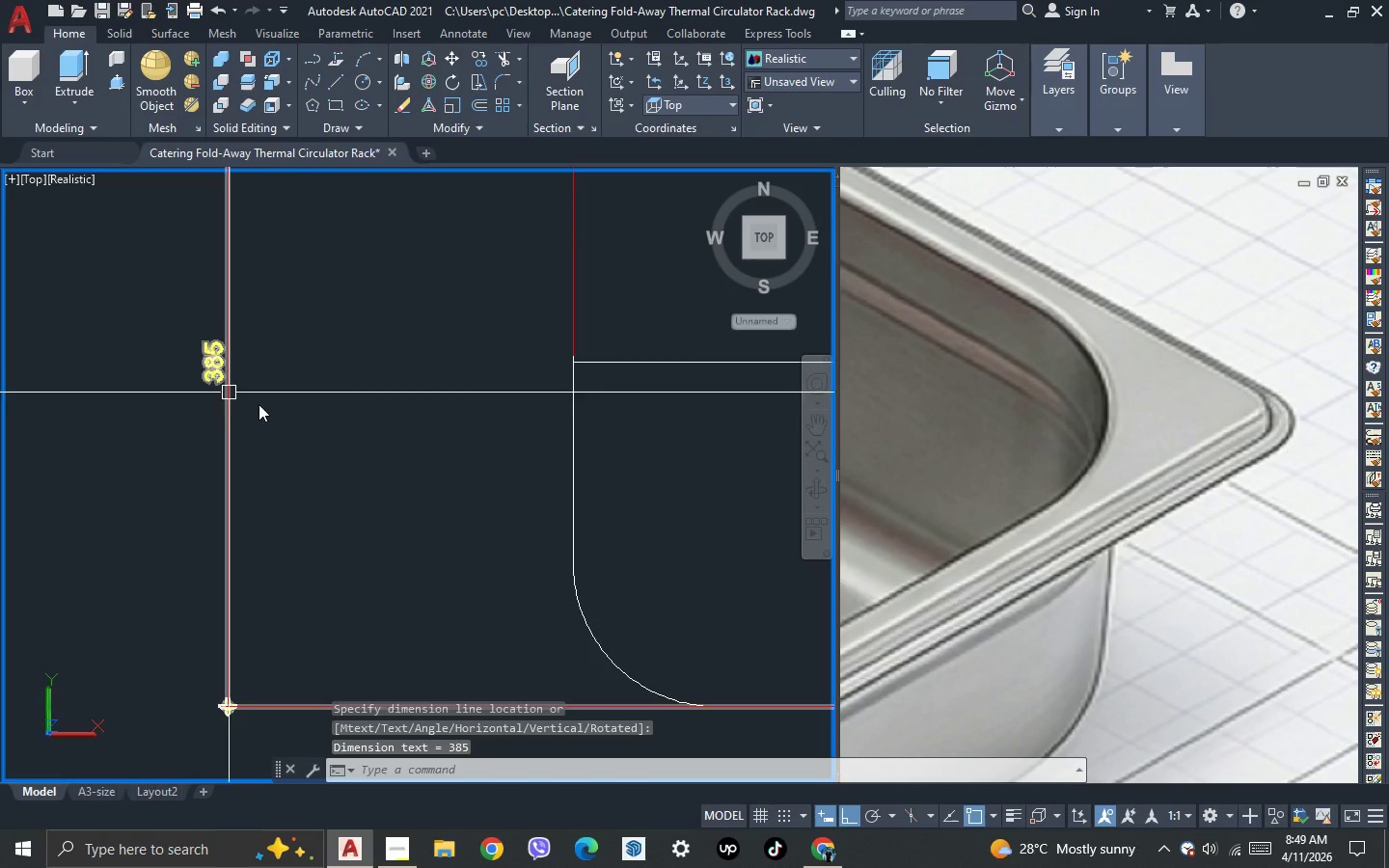 
scroll: coordinate [352, 442], scroll_direction: down, amount: 3.0
 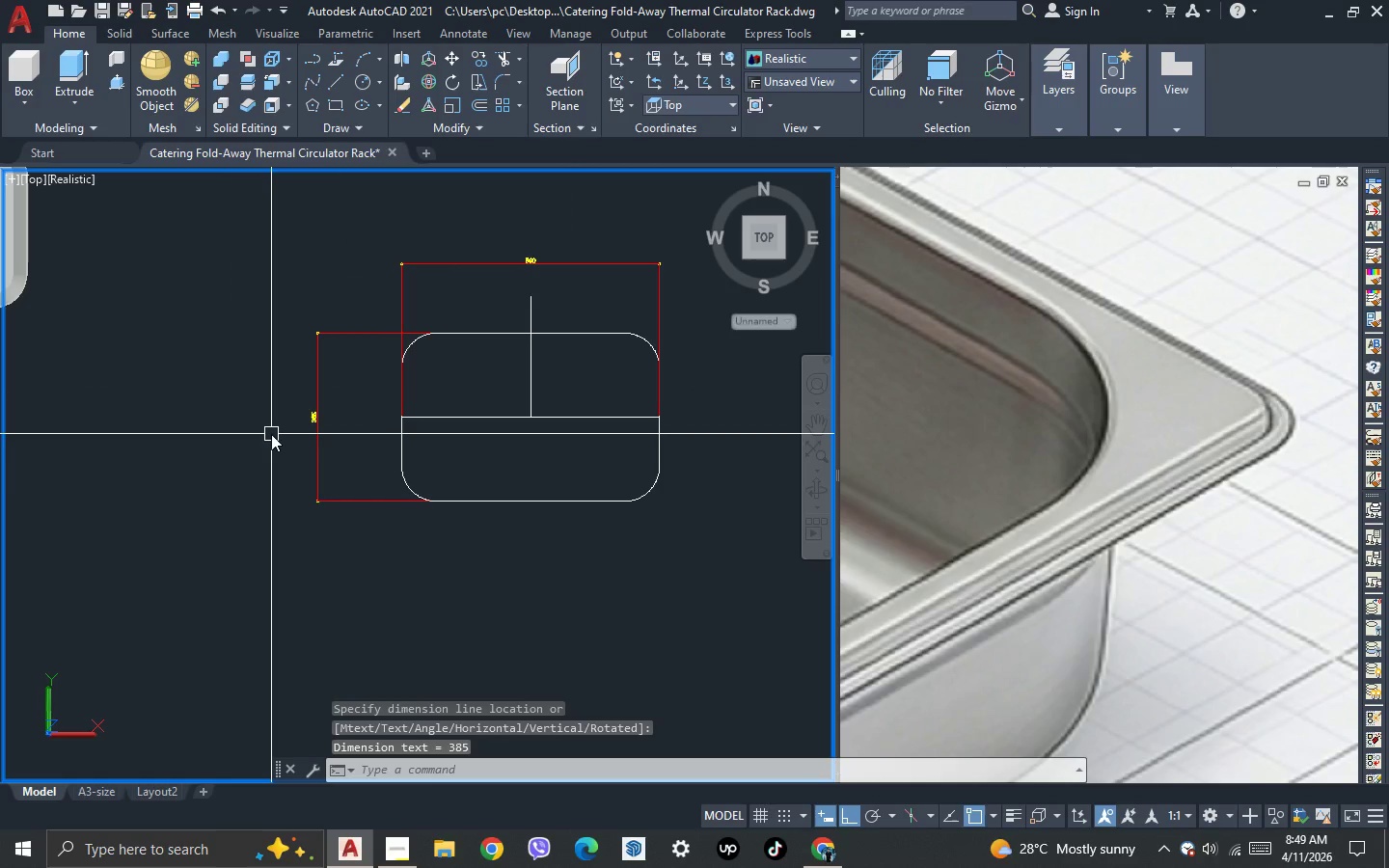 
type(rec )
 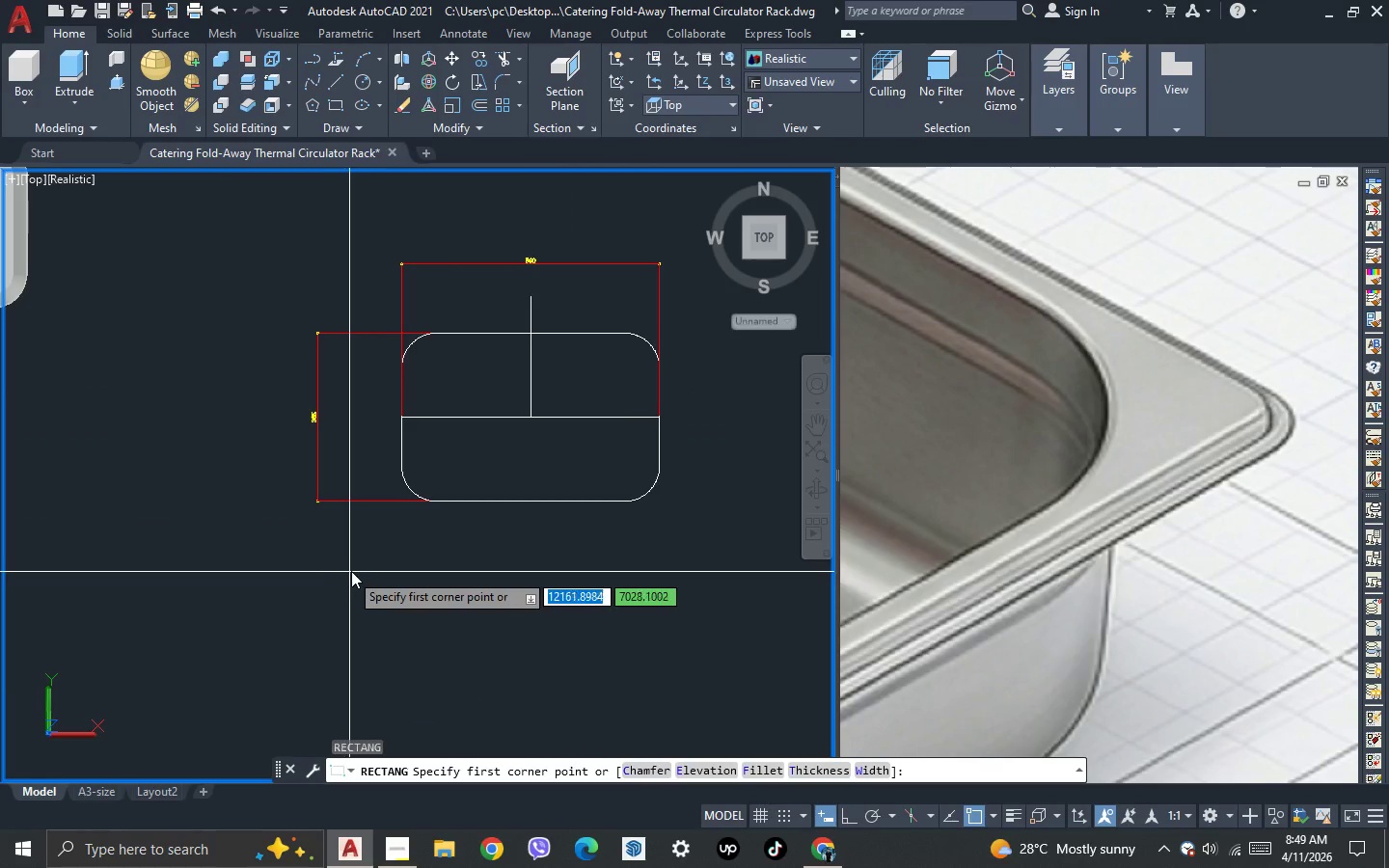 
left_click([351, 571])
 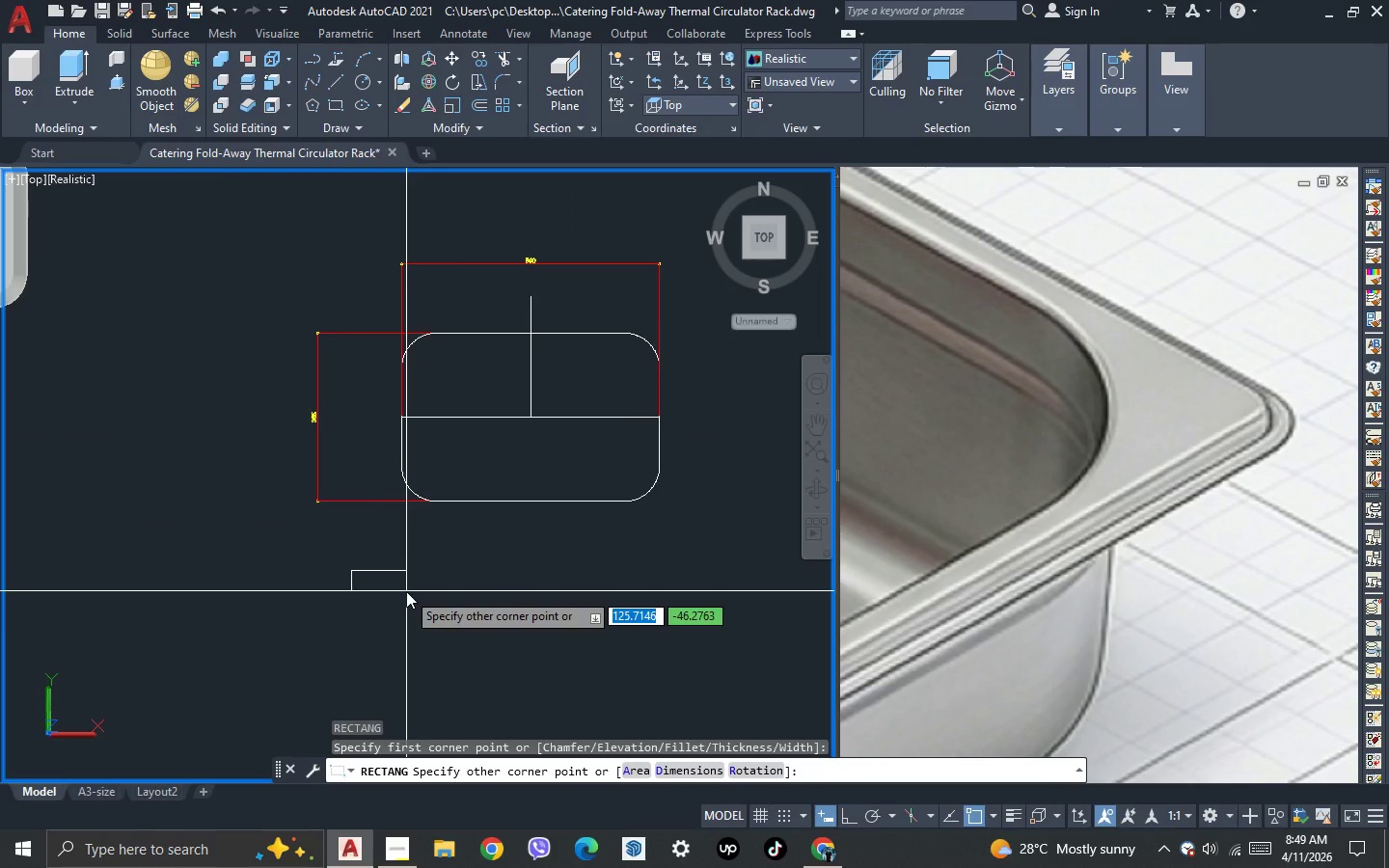 
type(@590,)
 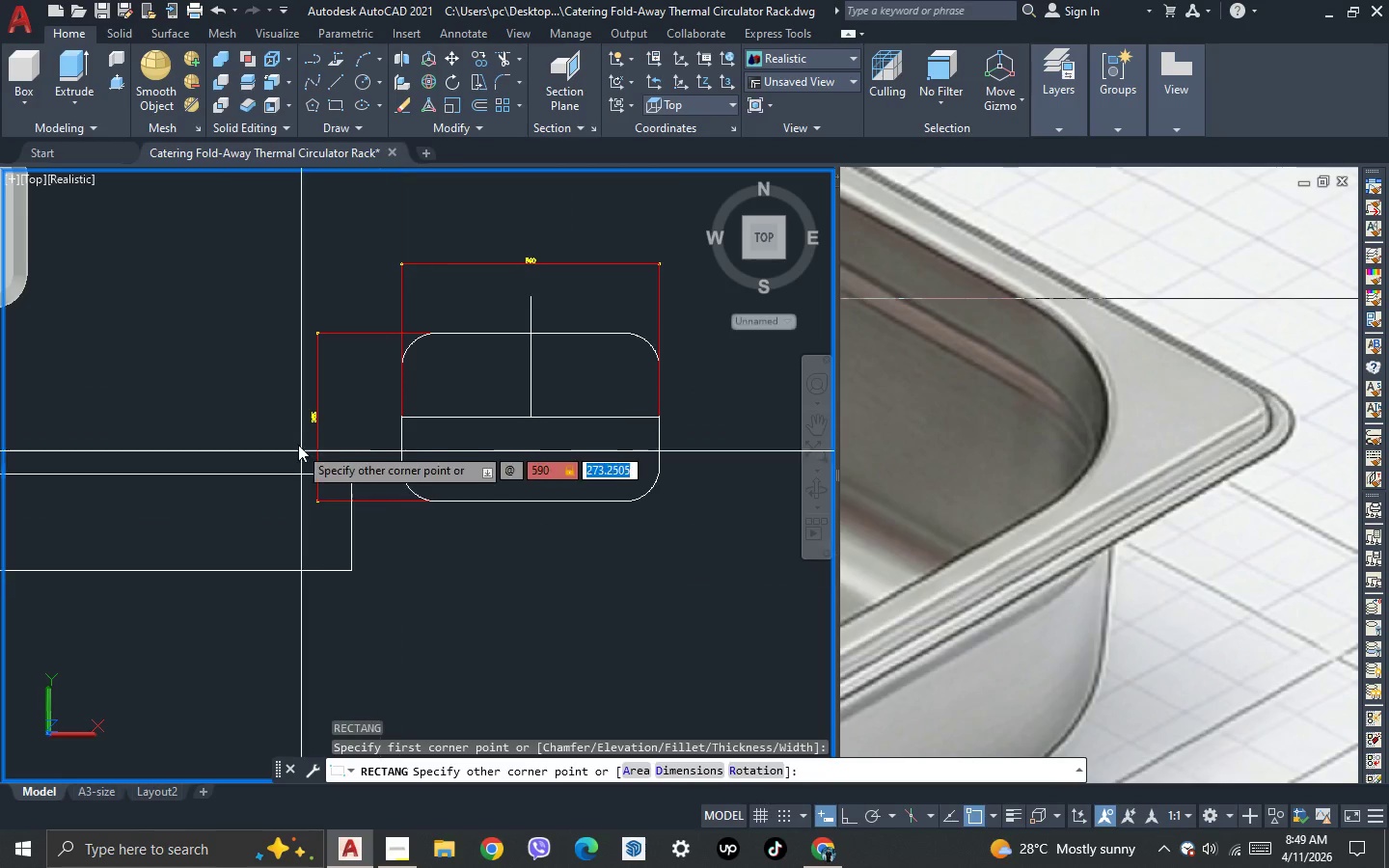 
scroll: coordinate [304, 437], scroll_direction: up, amount: 4.0
 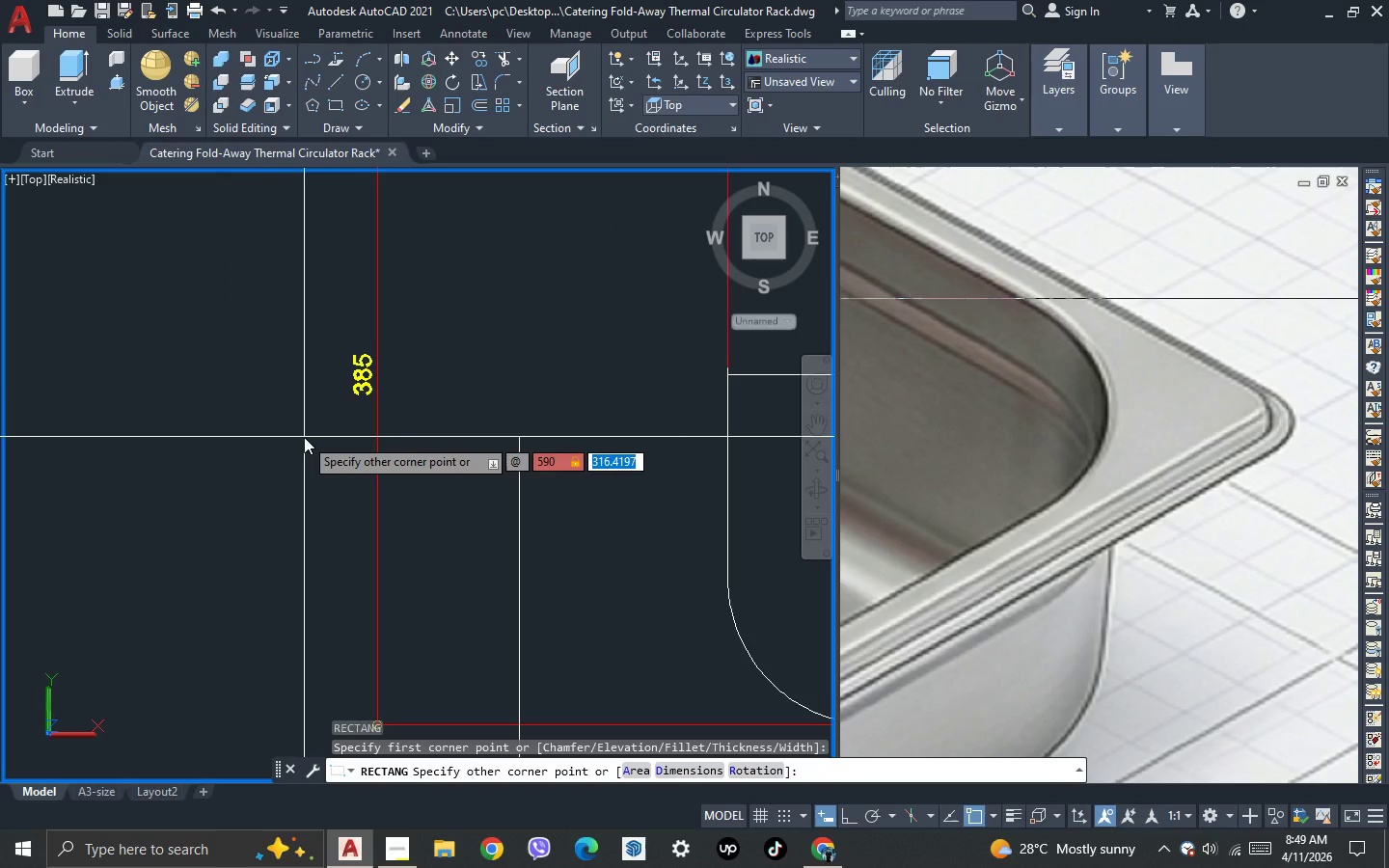 
type(385)
 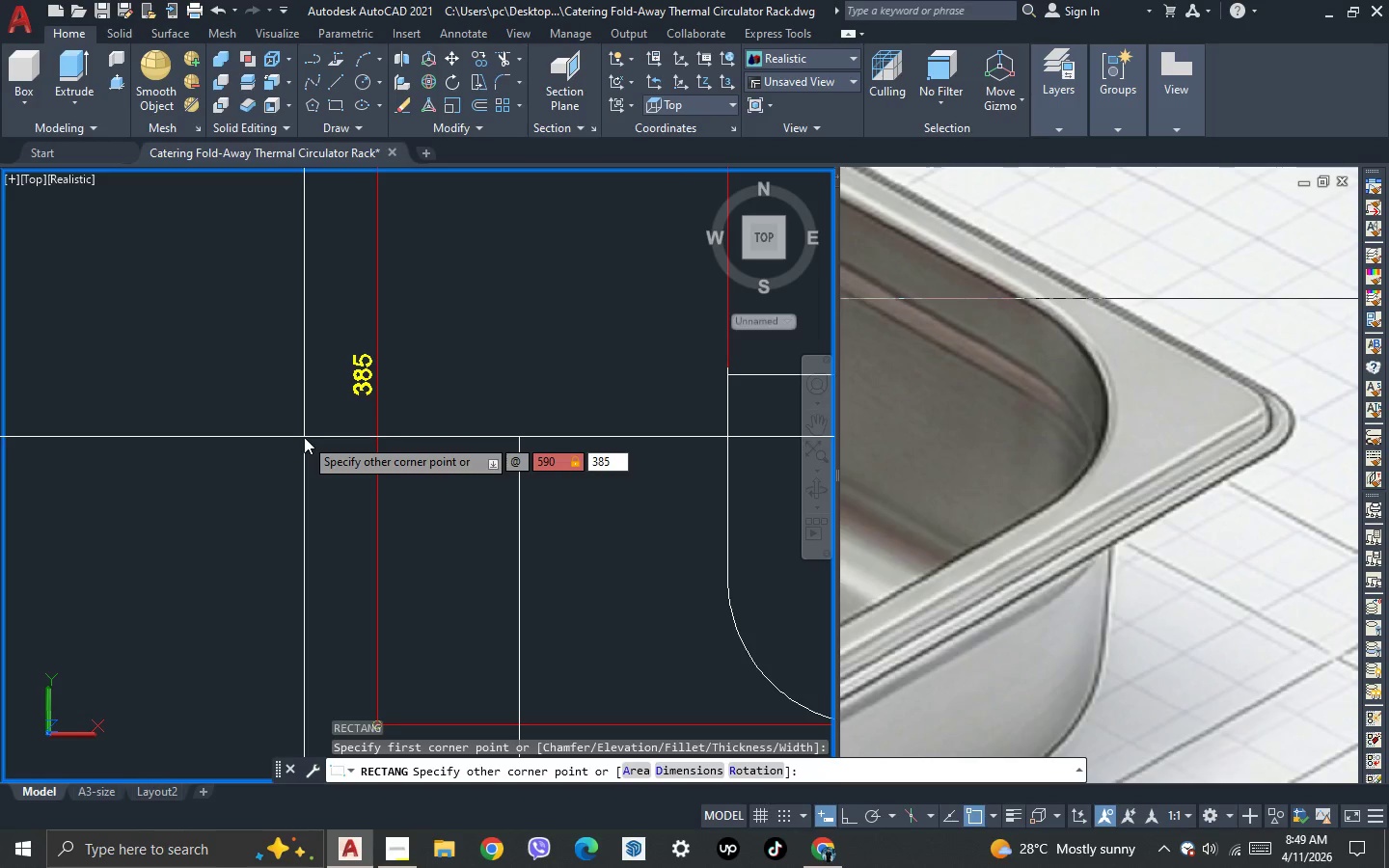 
key(Enter)
 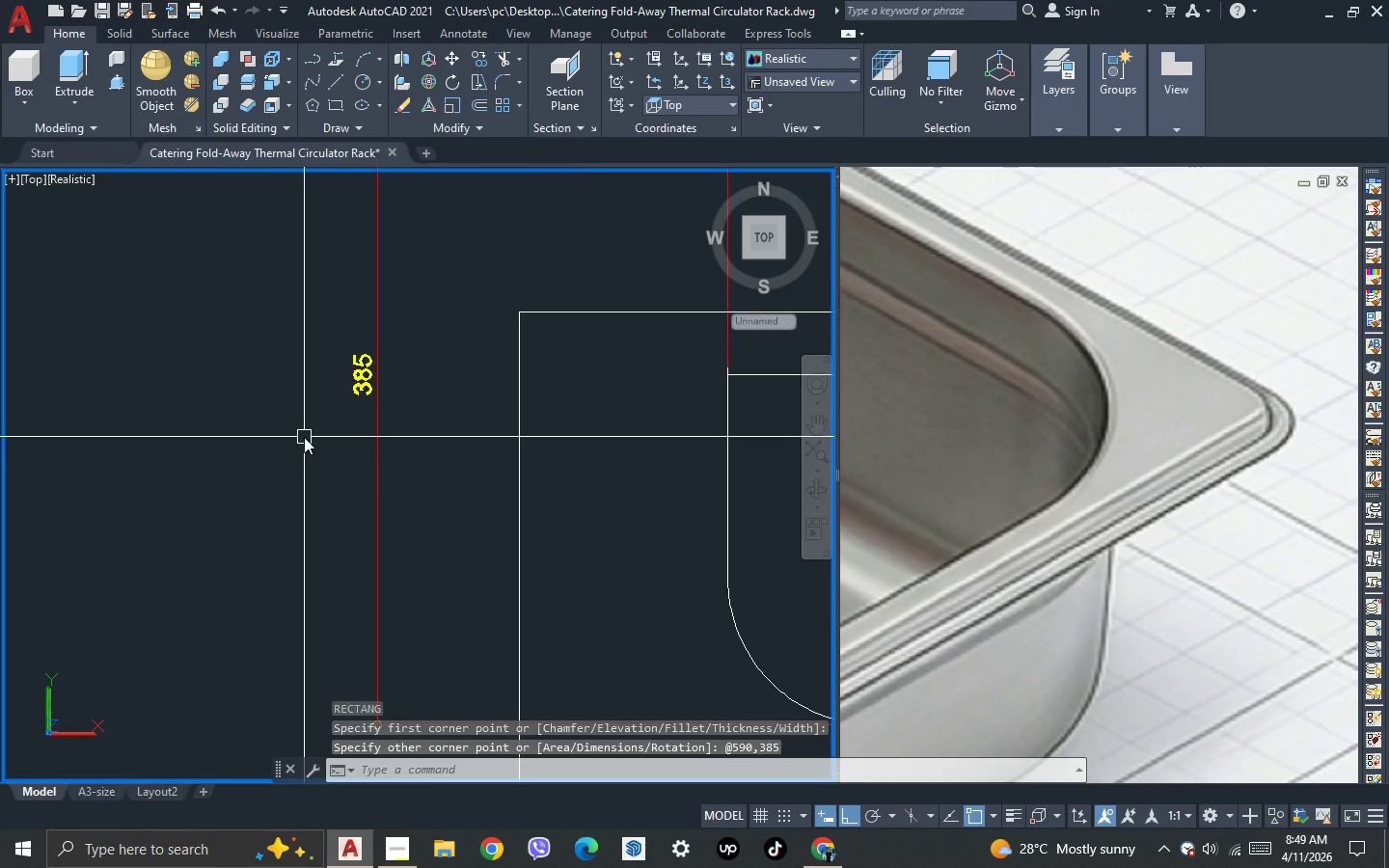 
scroll: coordinate [386, 414], scroll_direction: down, amount: 4.0
 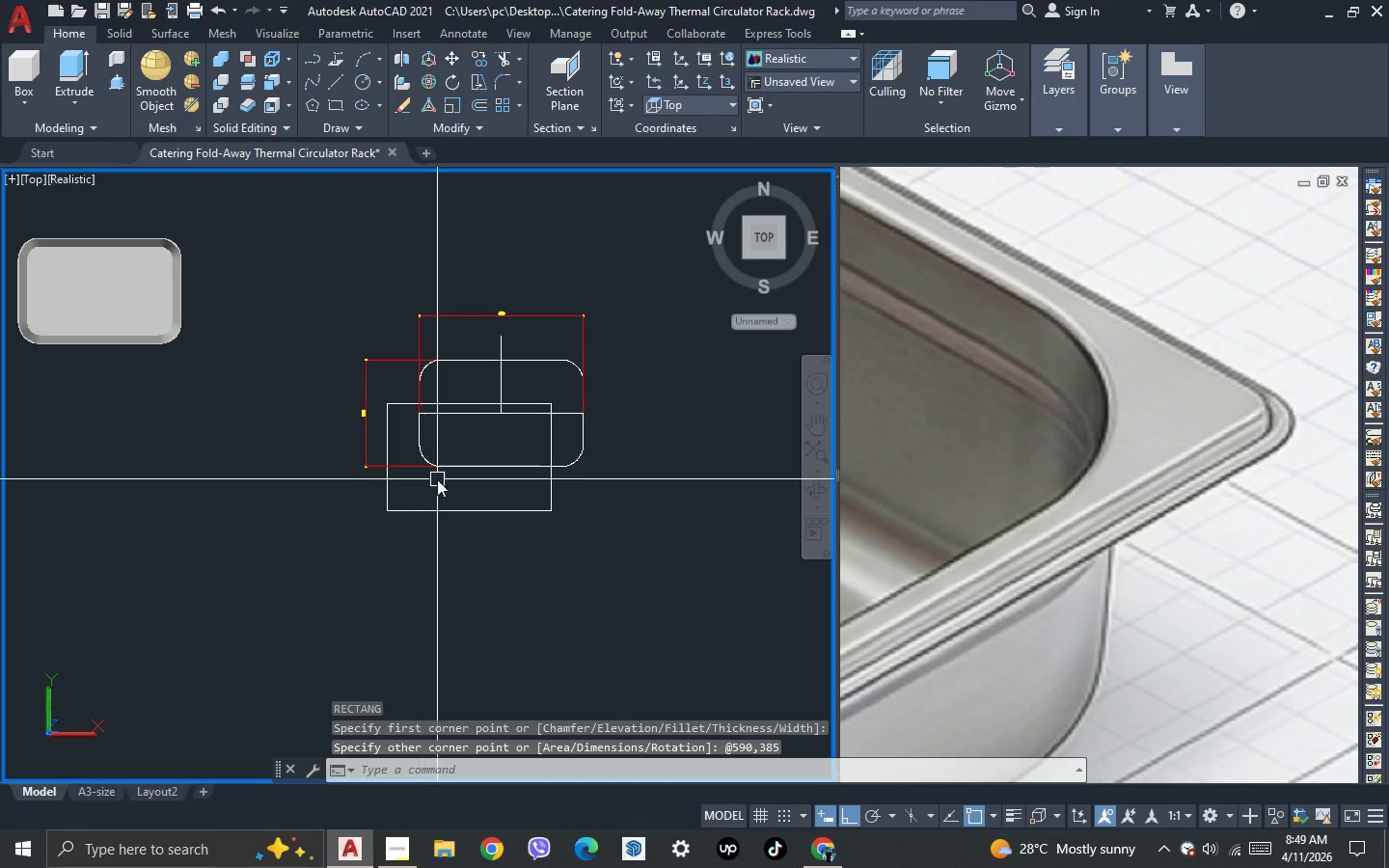 
left_click_drag(start_coordinate=[483, 567], to_coordinate=[480, 532])
 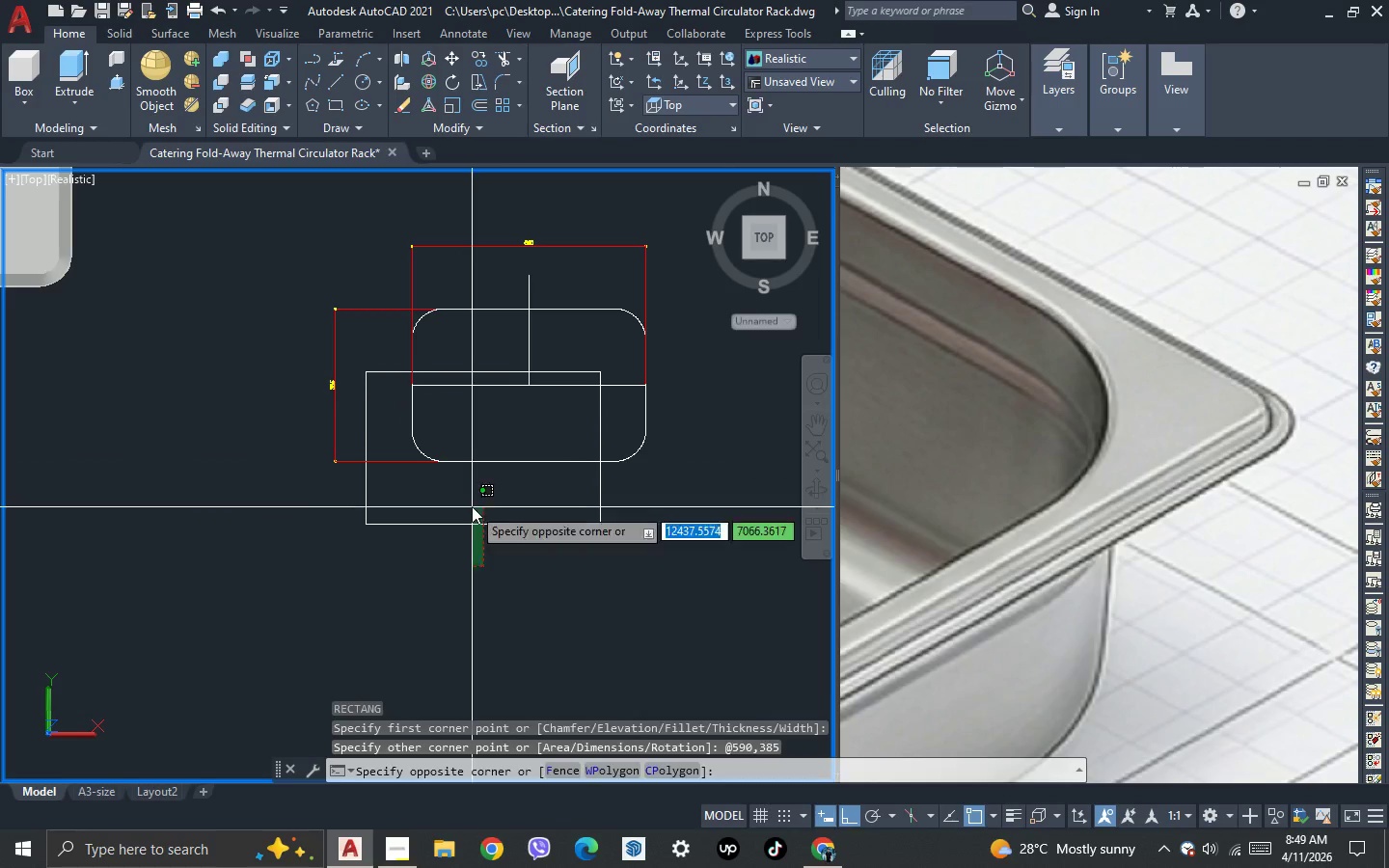 
scroll: coordinate [437, 479], scroll_direction: up, amount: 1.0
 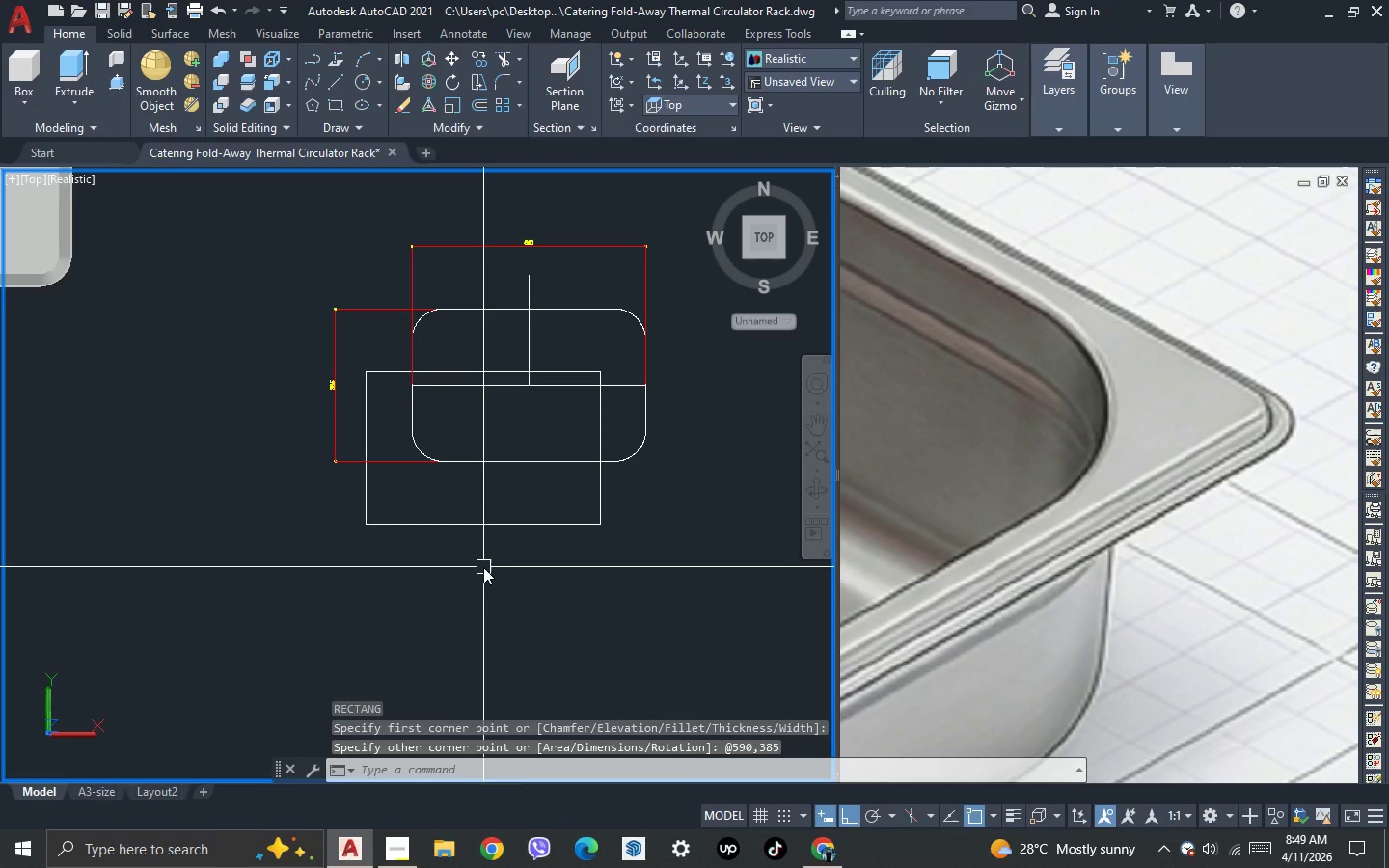 
double_click([472, 506])
 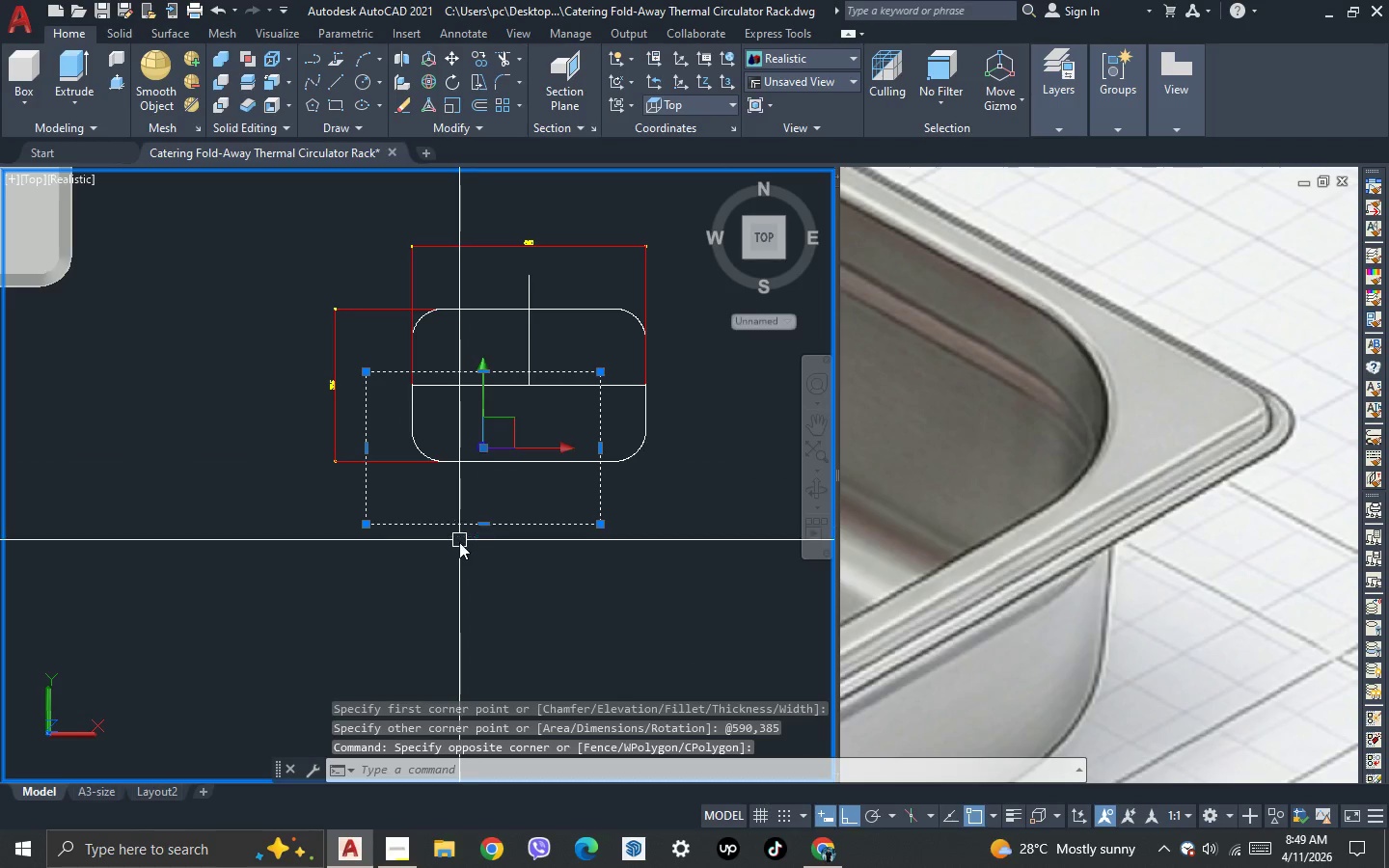 
key(M)
 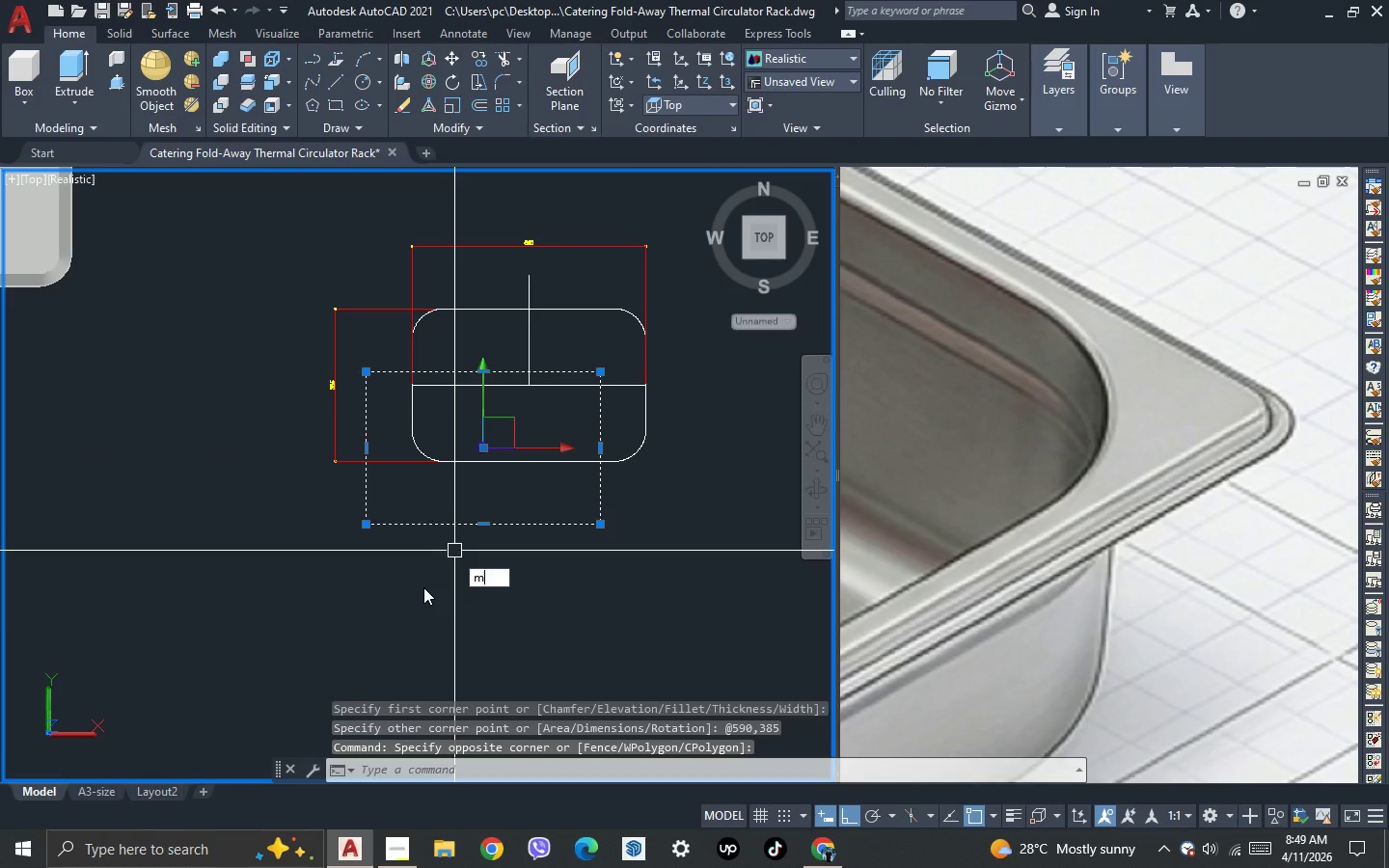 
key(Space)
 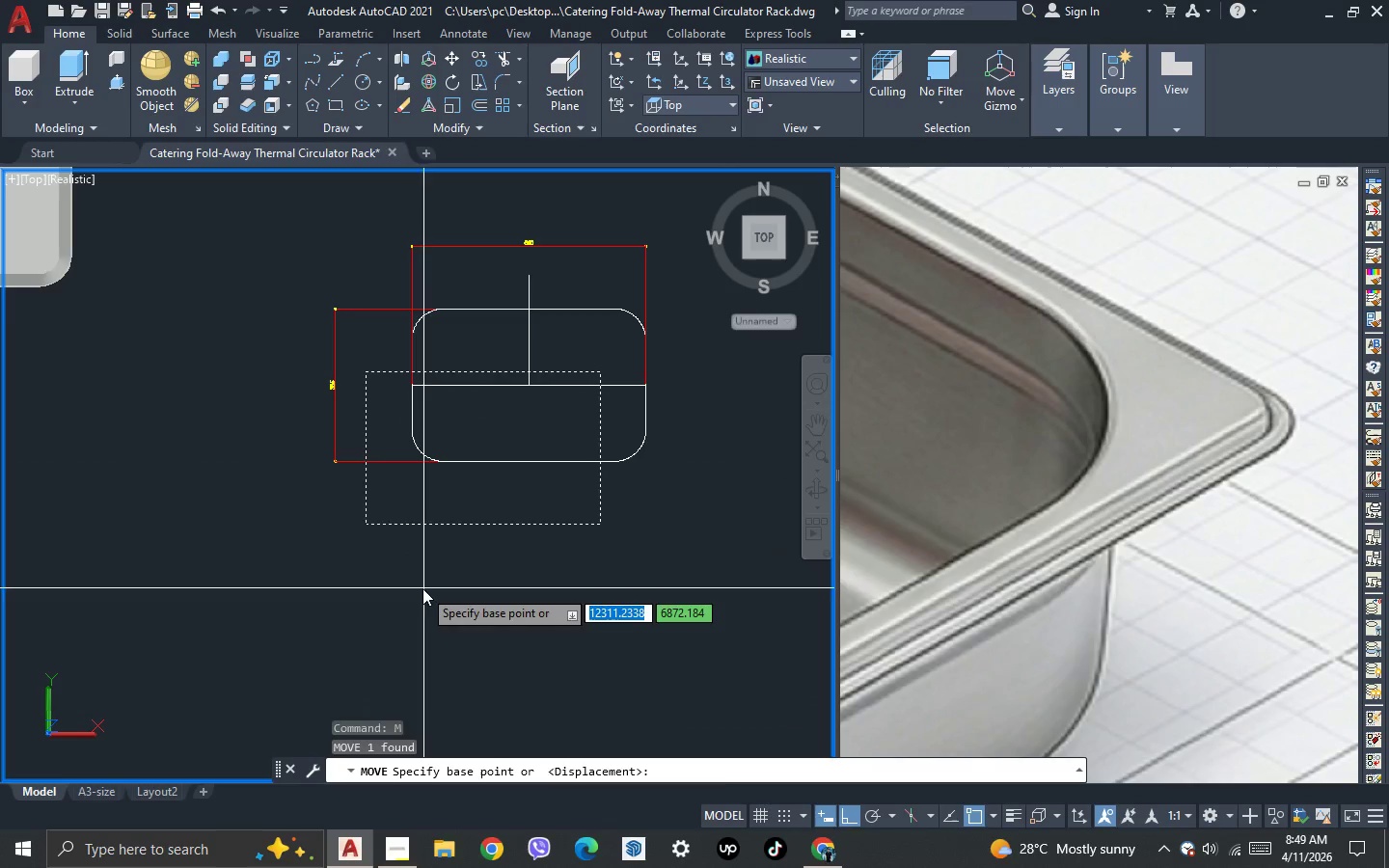 
left_click_drag(start_coordinate=[422, 588], to_coordinate=[422, 610])
 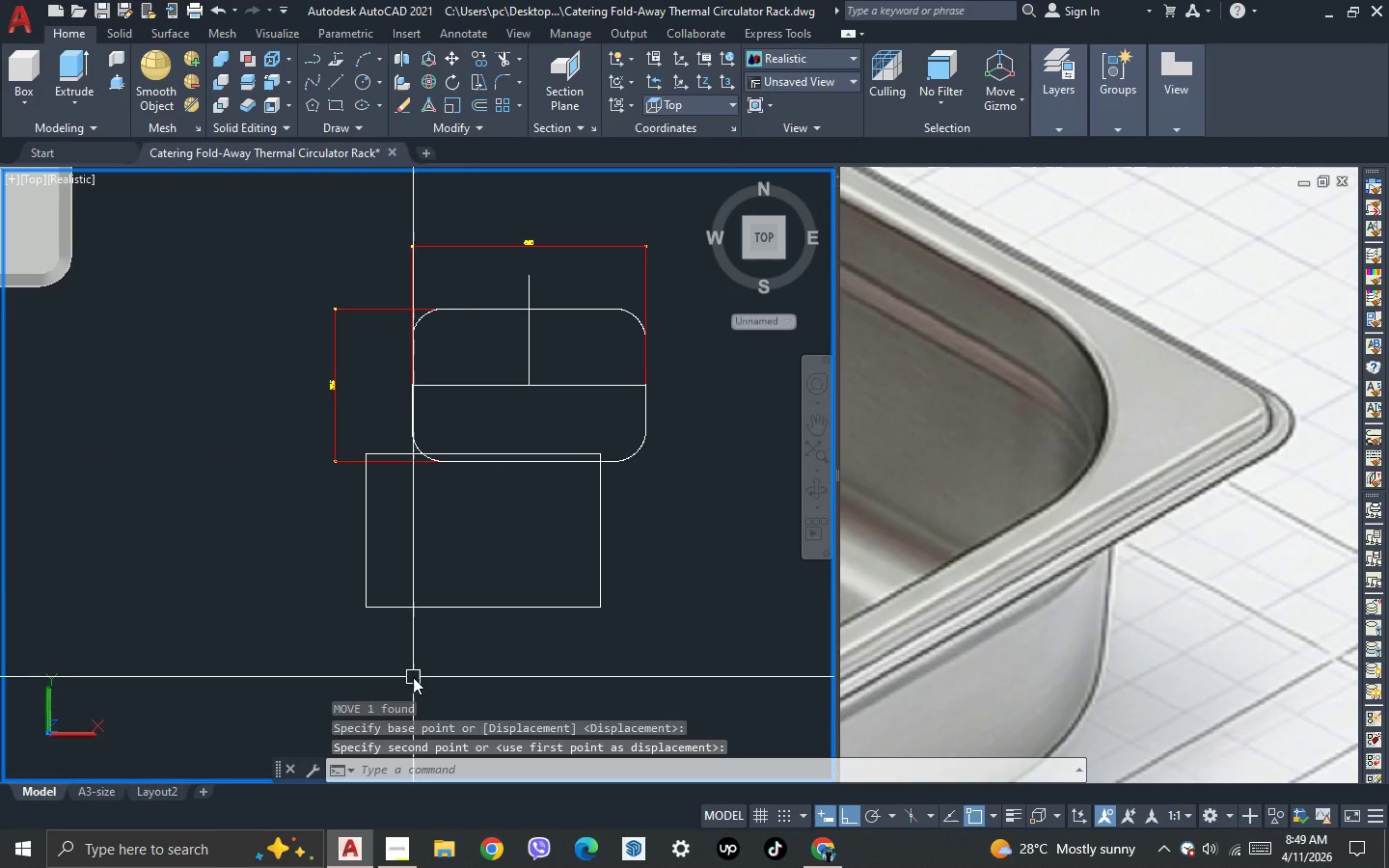 
key(Escape)
 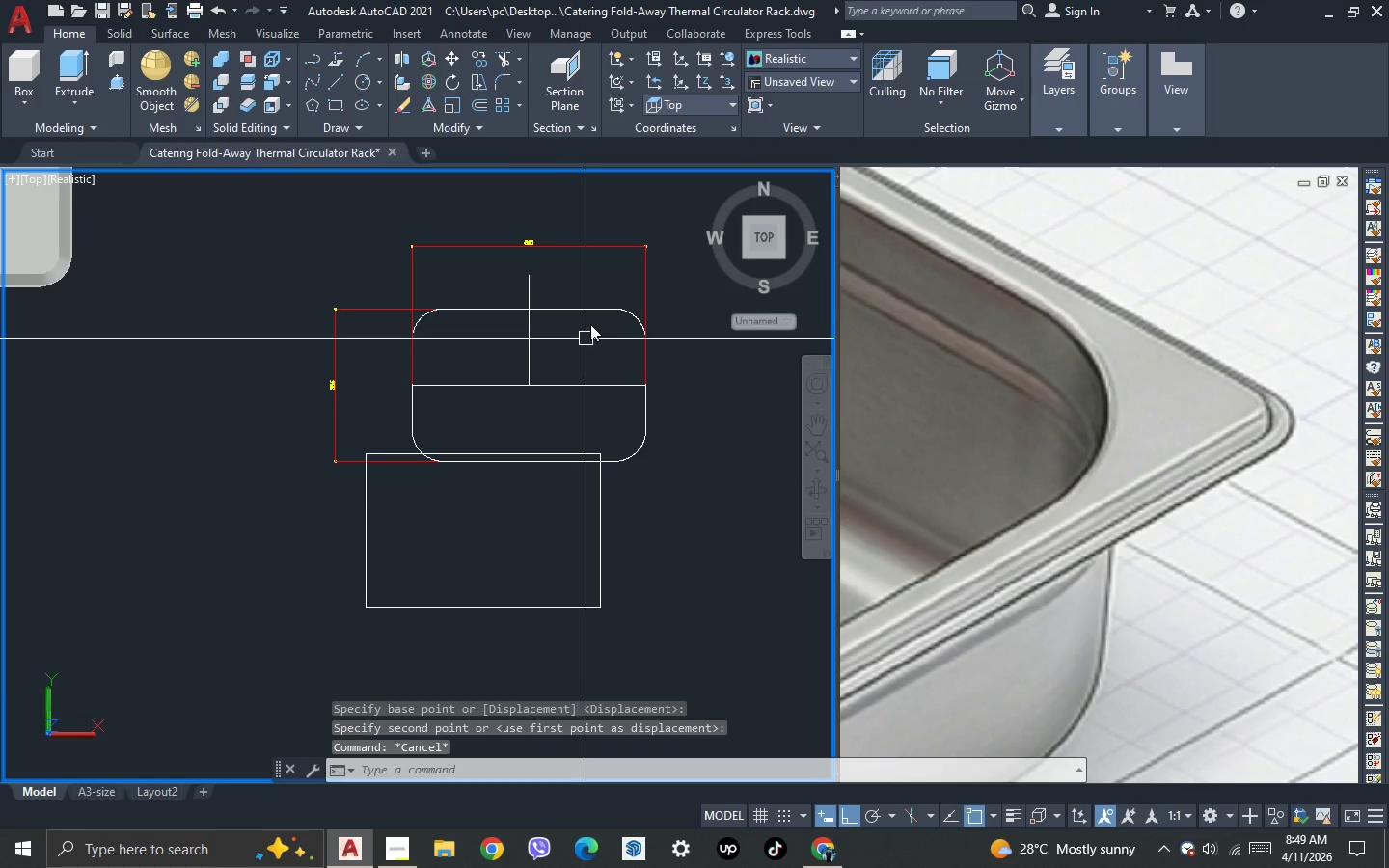 
left_click_drag(start_coordinate=[587, 354], to_coordinate=[583, 341])
 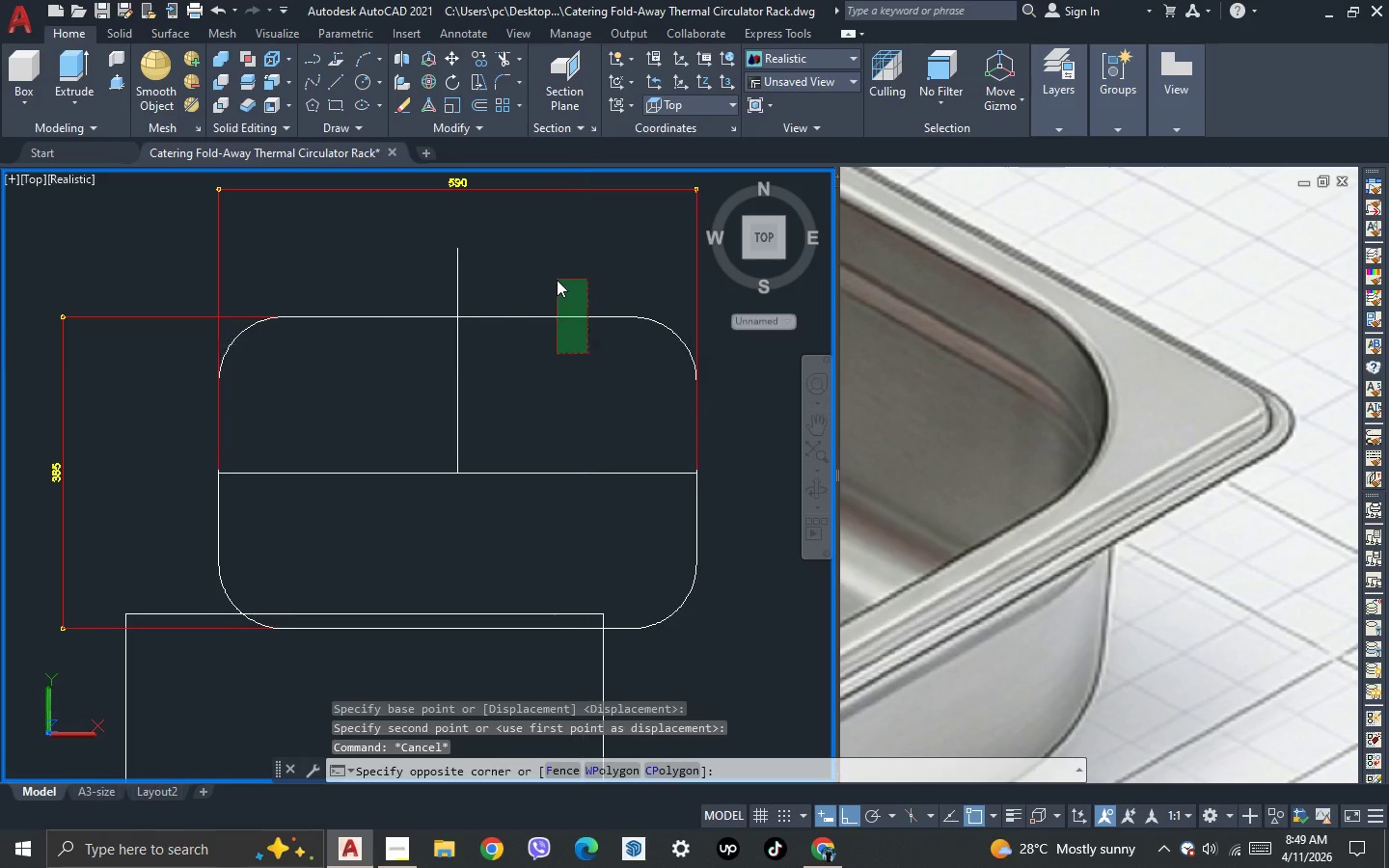 
scroll: coordinate [597, 301], scroll_direction: up, amount: 2.0
 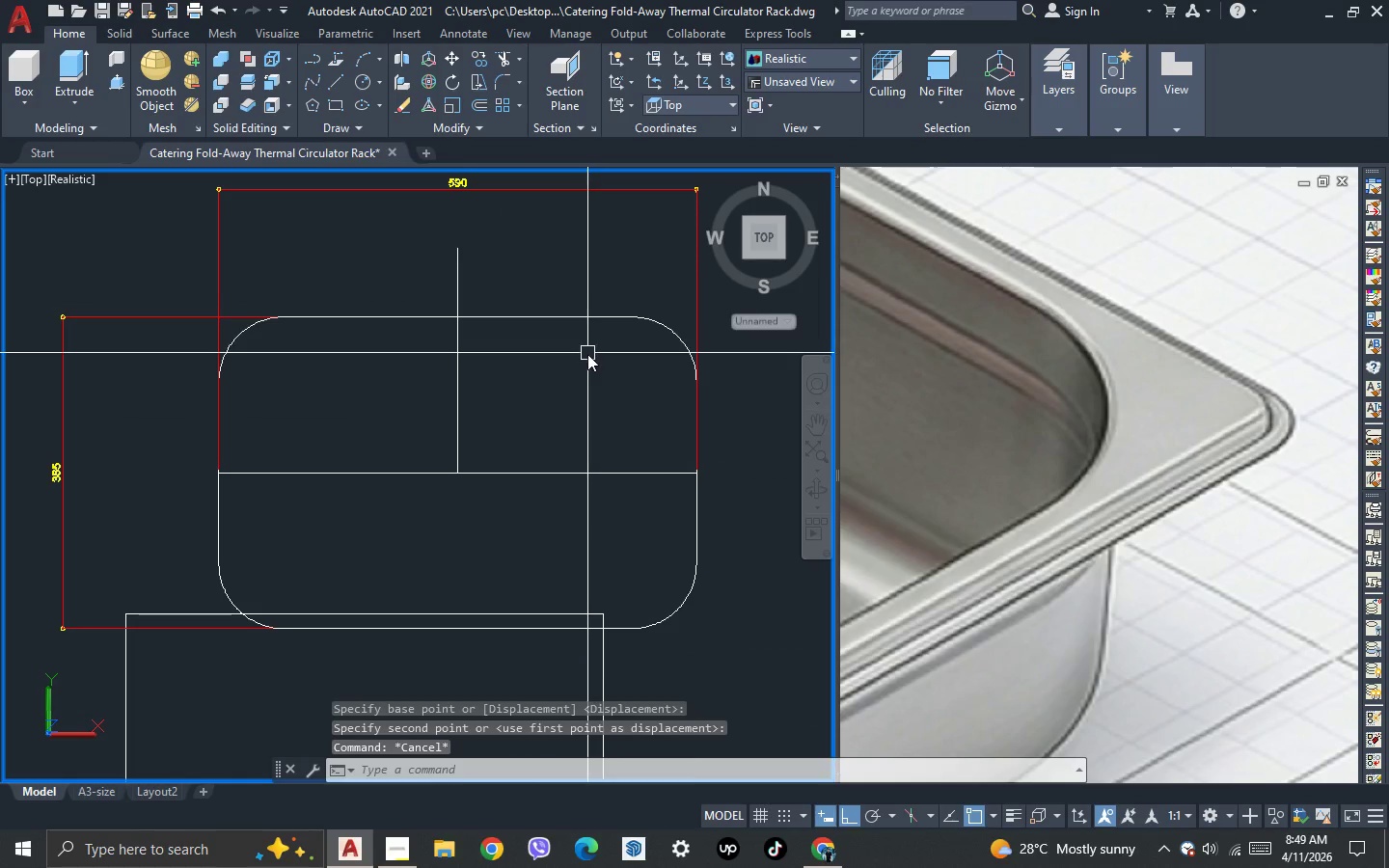 
double_click([557, 280])
 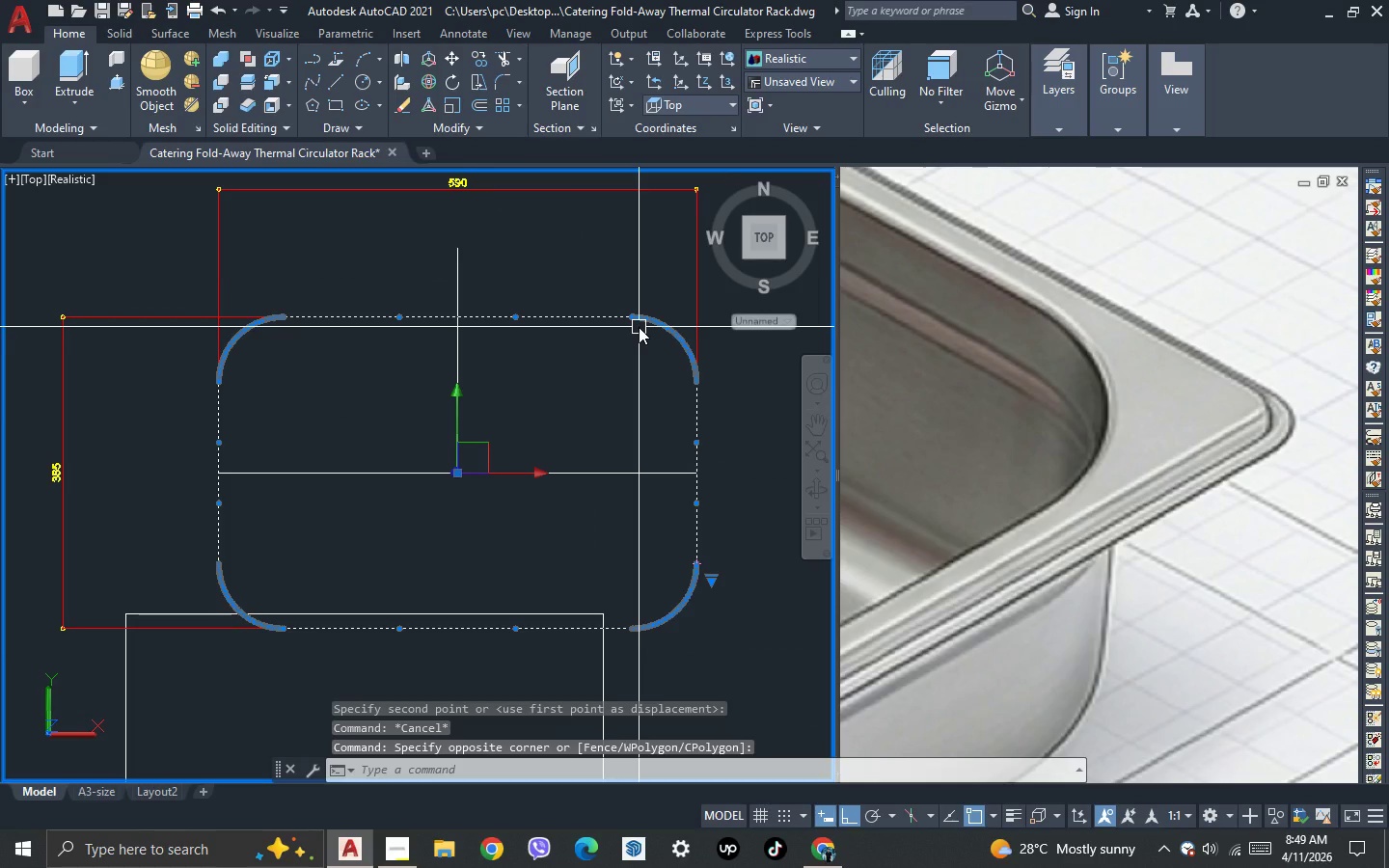 
key(Escape)
 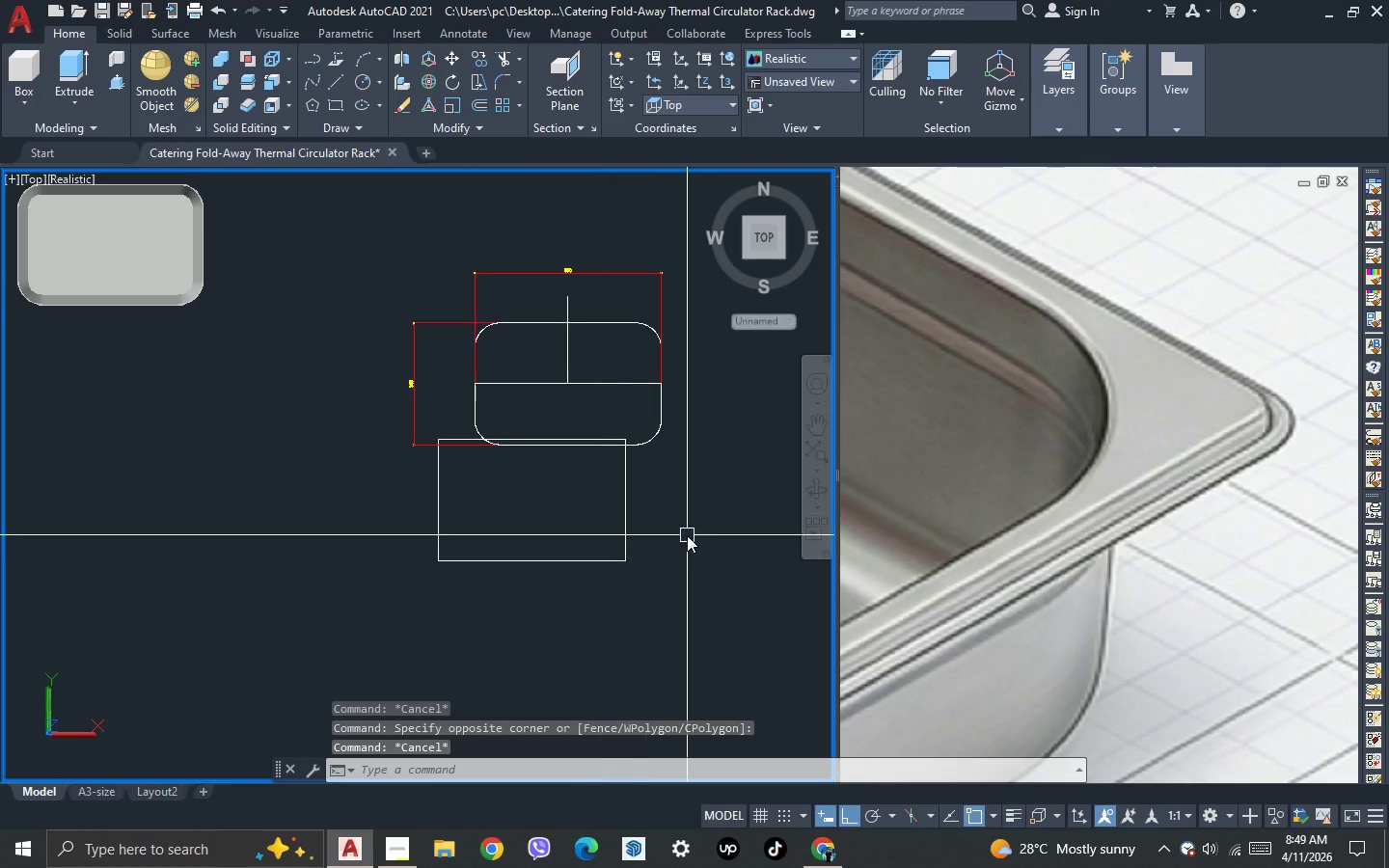 
scroll: coordinate [639, 327], scroll_direction: down, amount: 2.0
 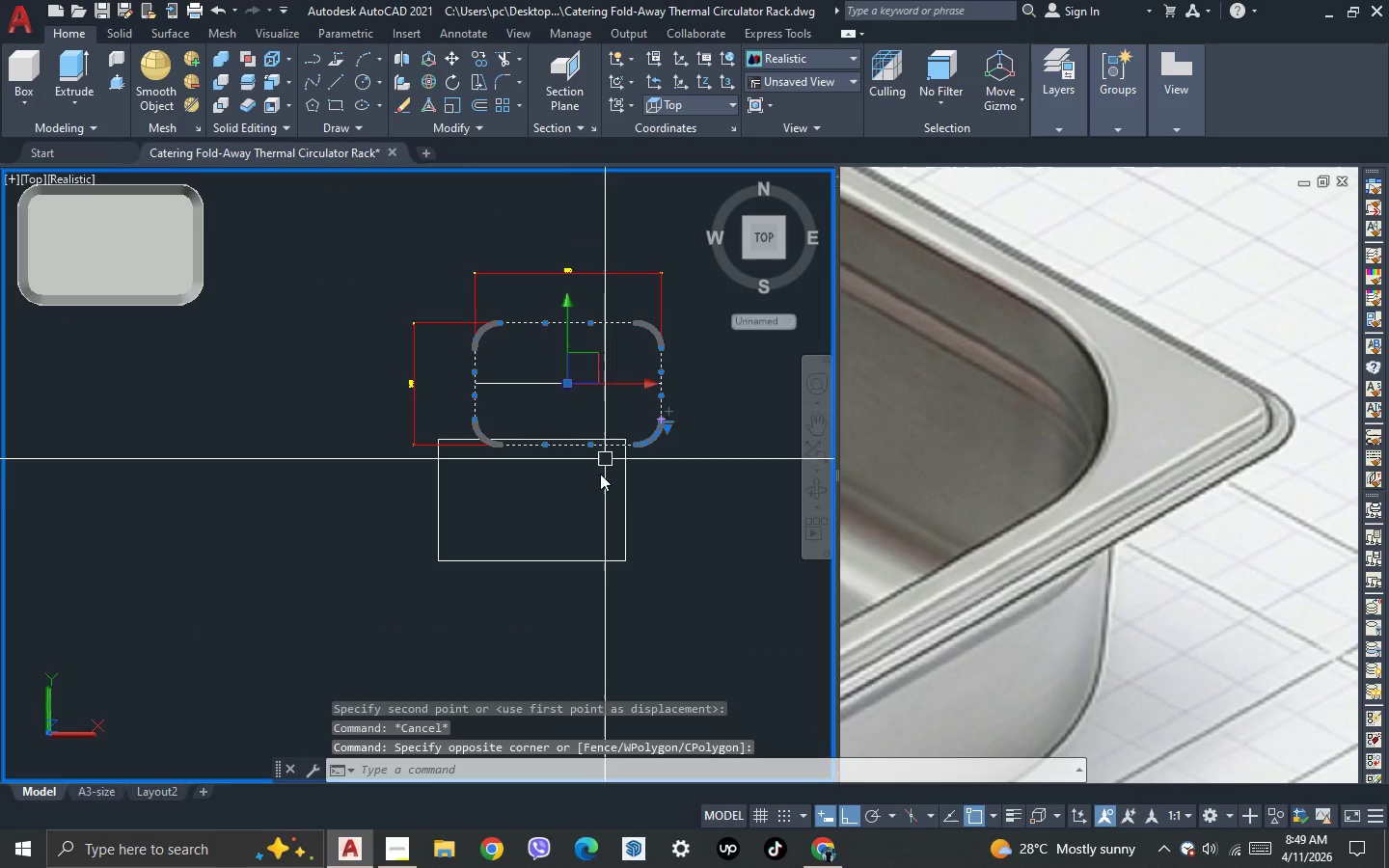 
left_click_drag(start_coordinate=[687, 532], to_coordinate=[629, 528])
 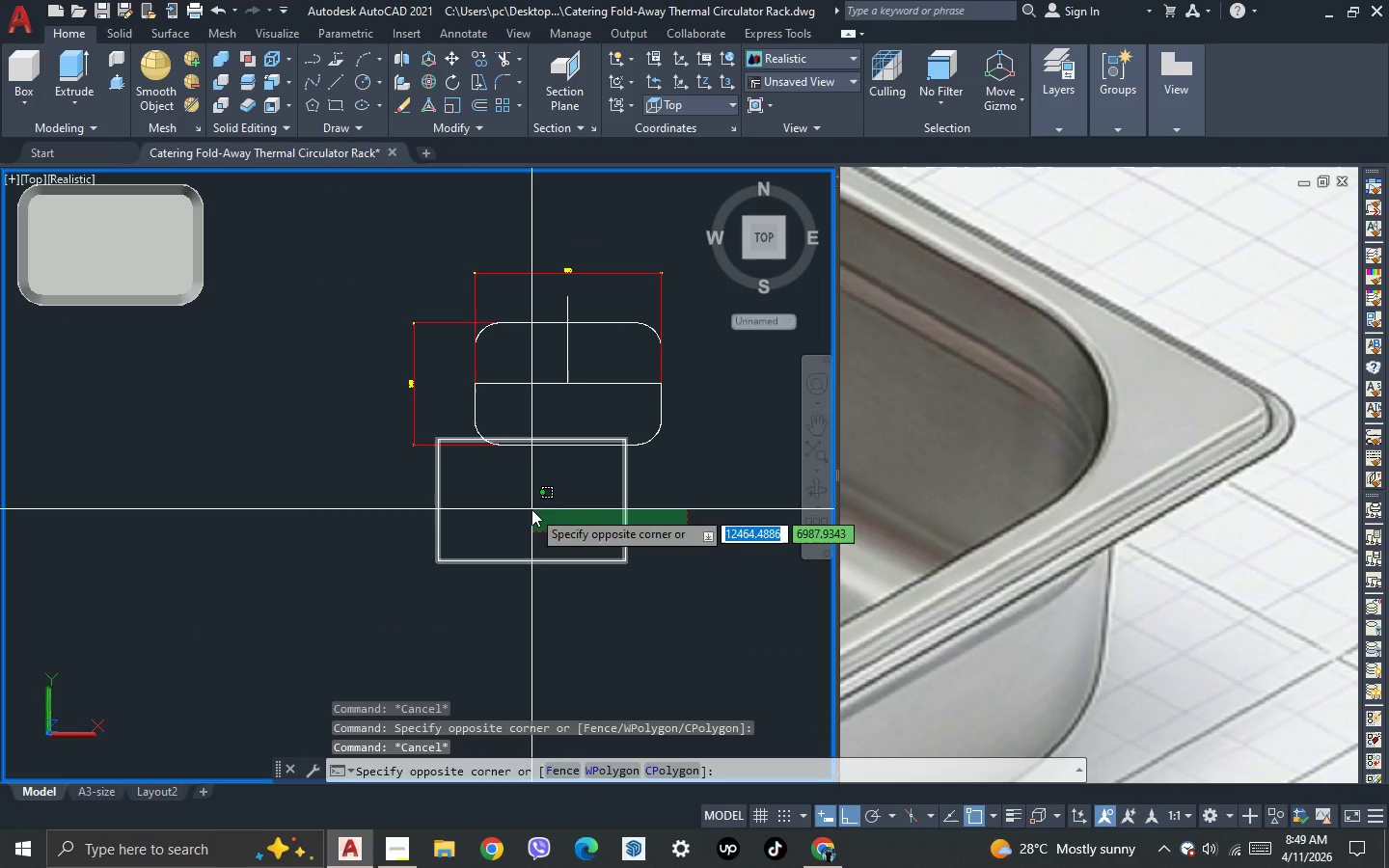 
double_click([531, 509])
 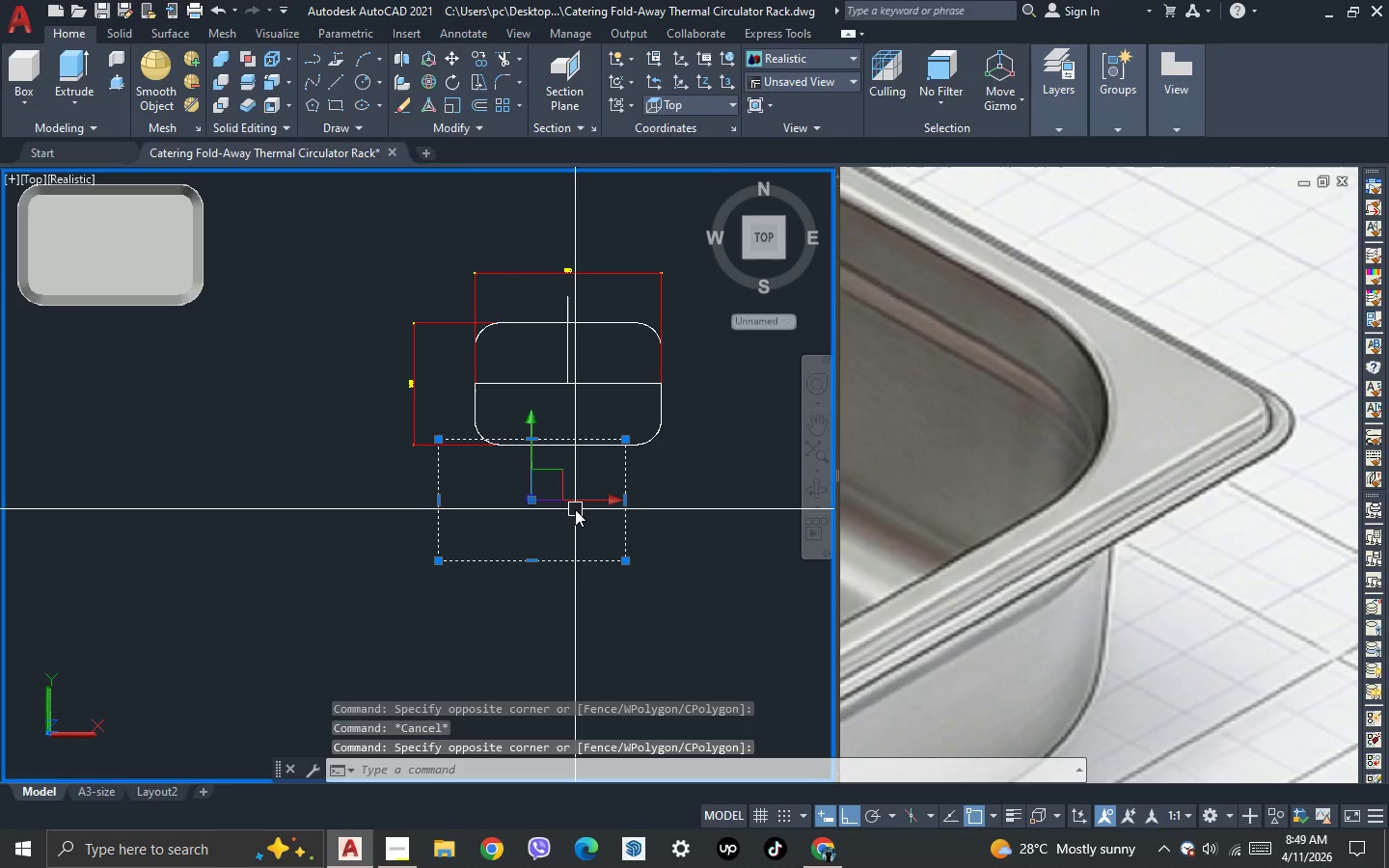 
key(M)
 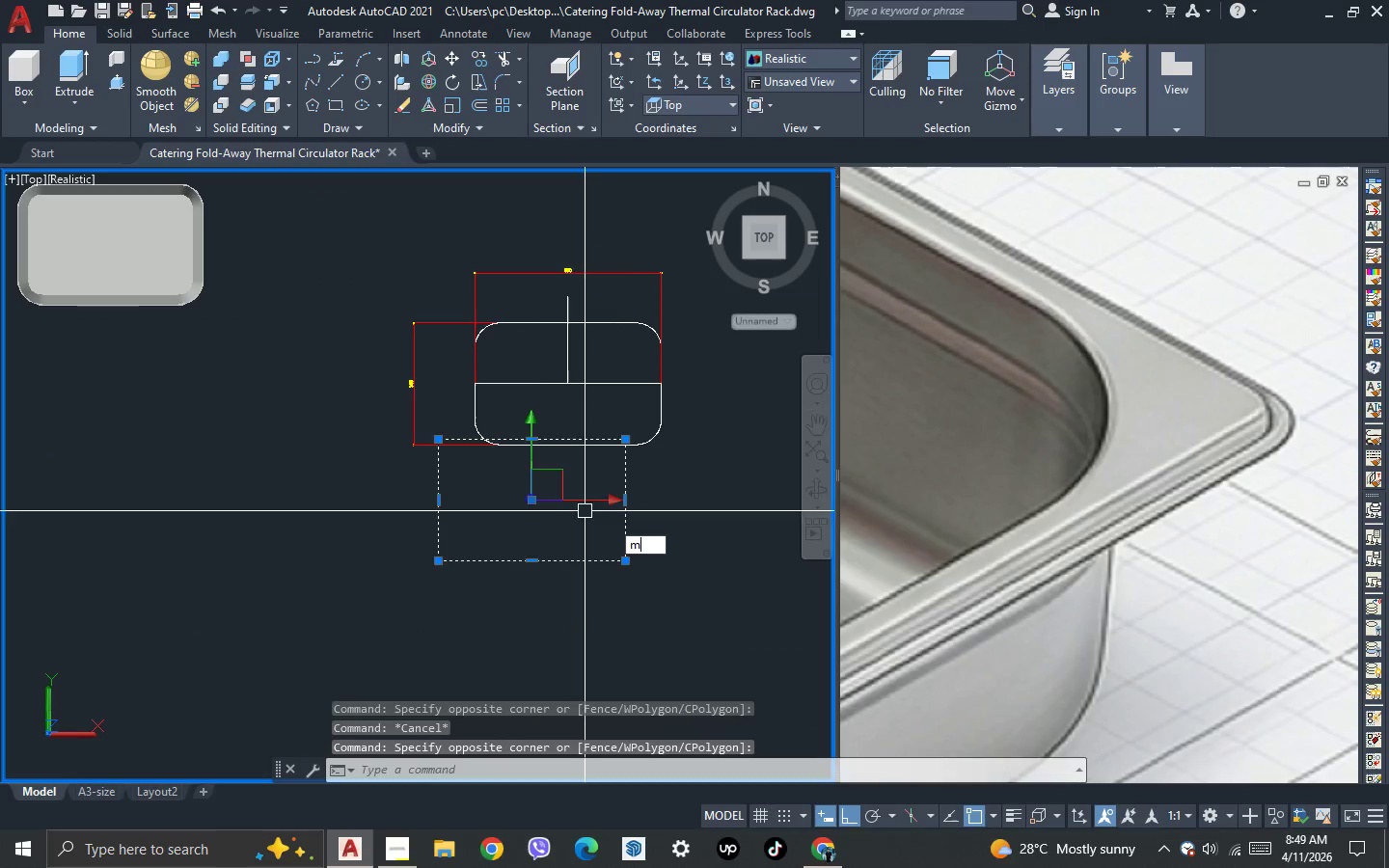 
key(Space)
 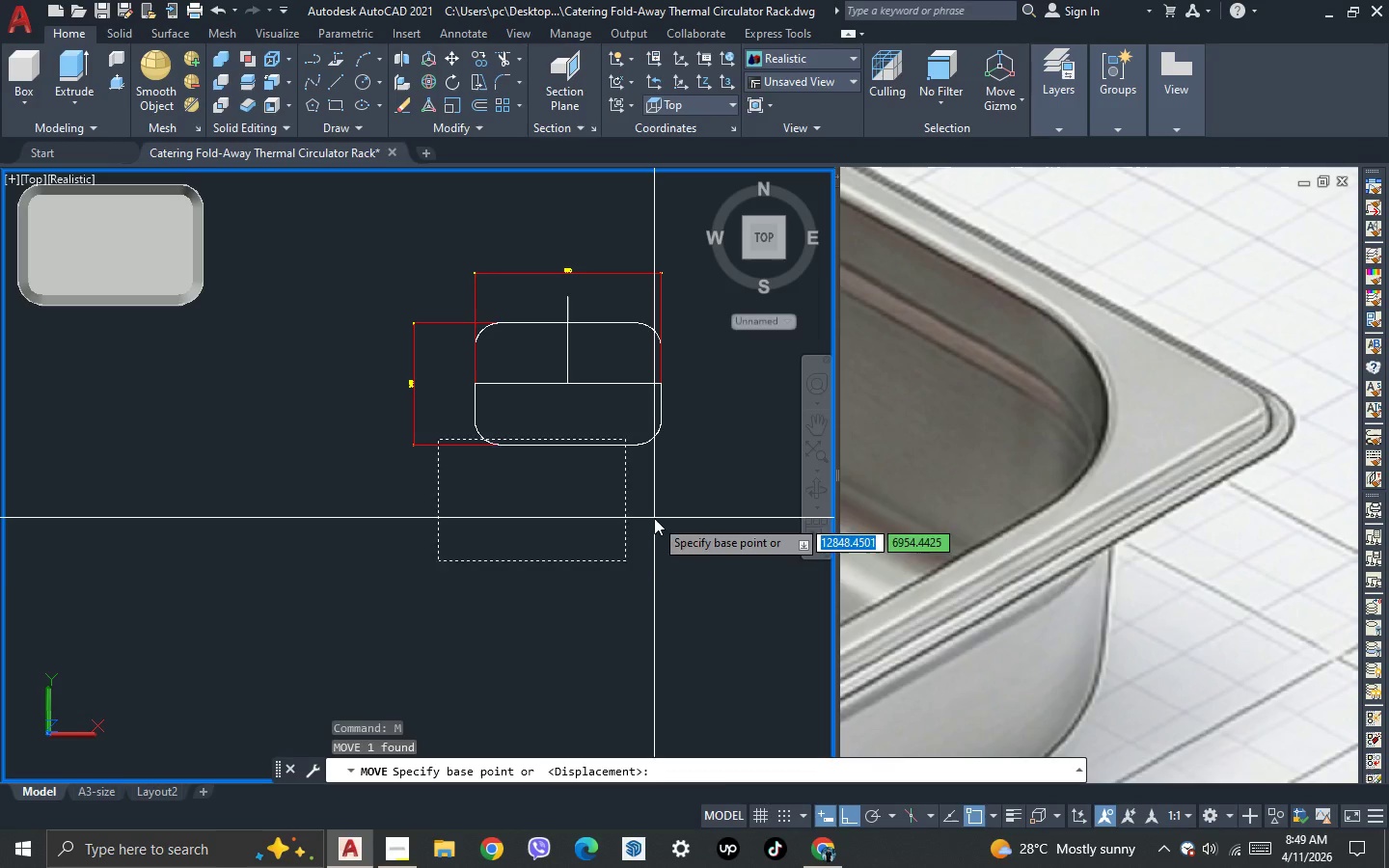 
left_click_drag(start_coordinate=[654, 518], to_coordinate=[655, 530])
 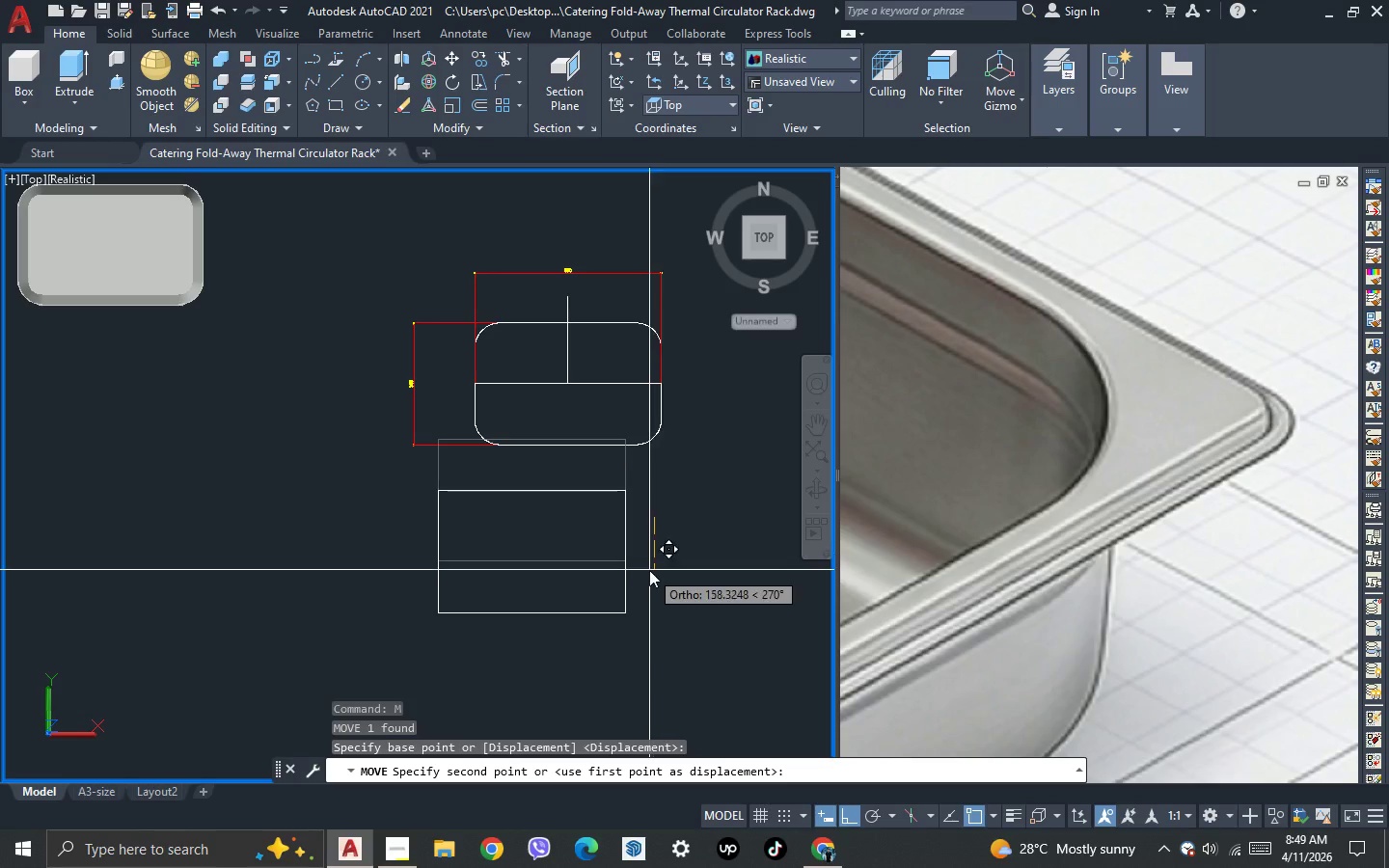 
double_click([649, 570])
 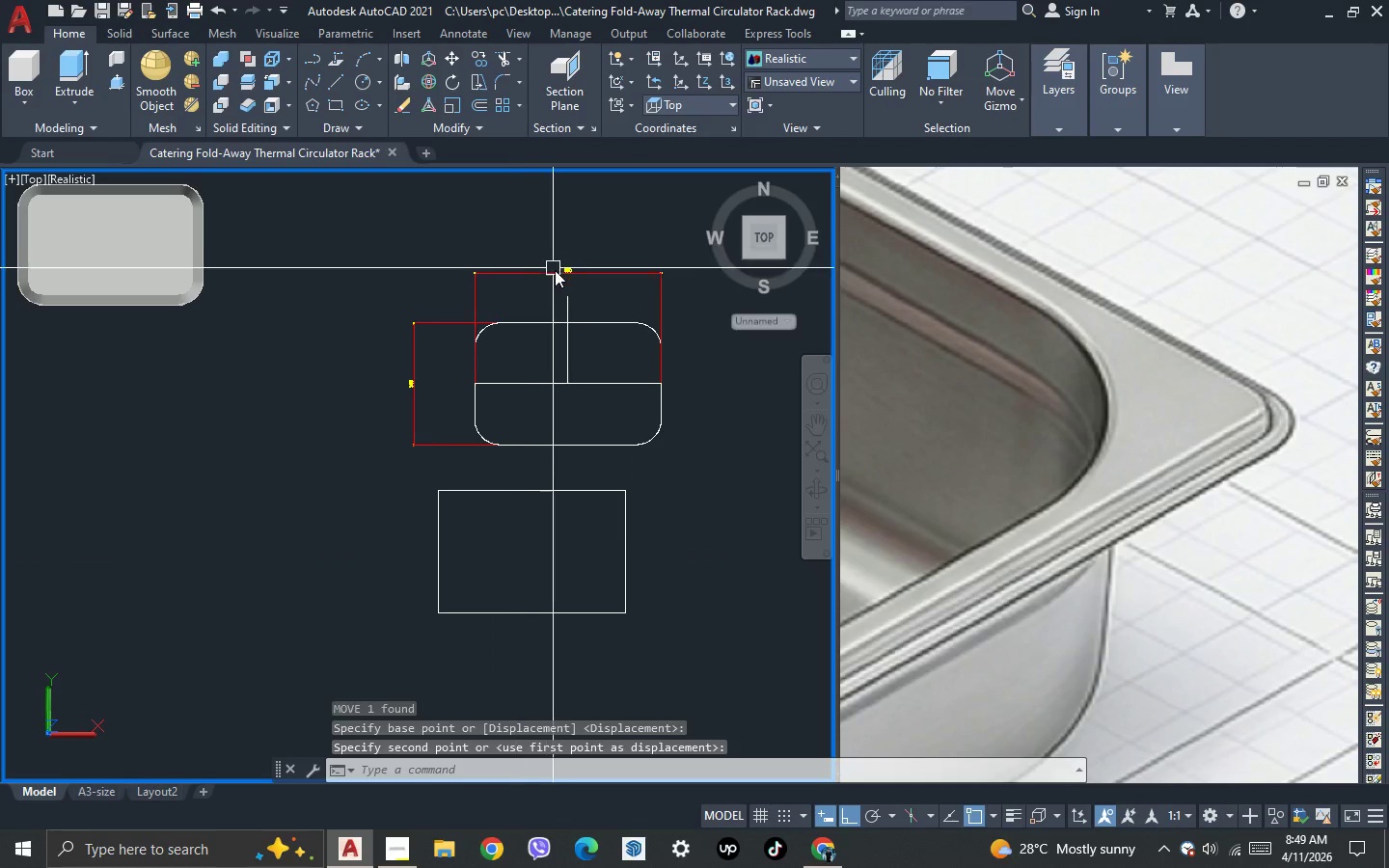 
left_click([558, 272])
 